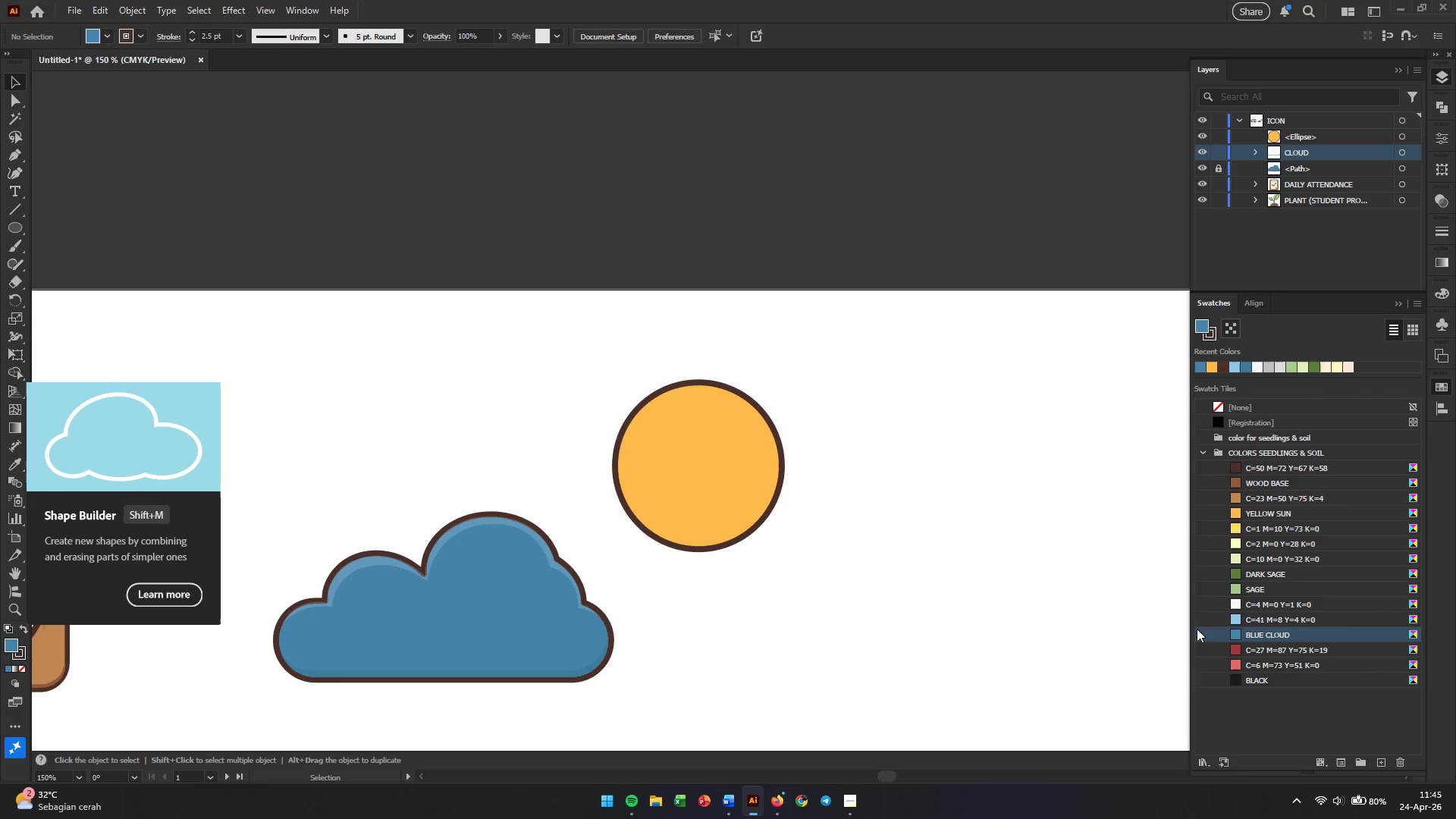 
left_click([1037, 628])
 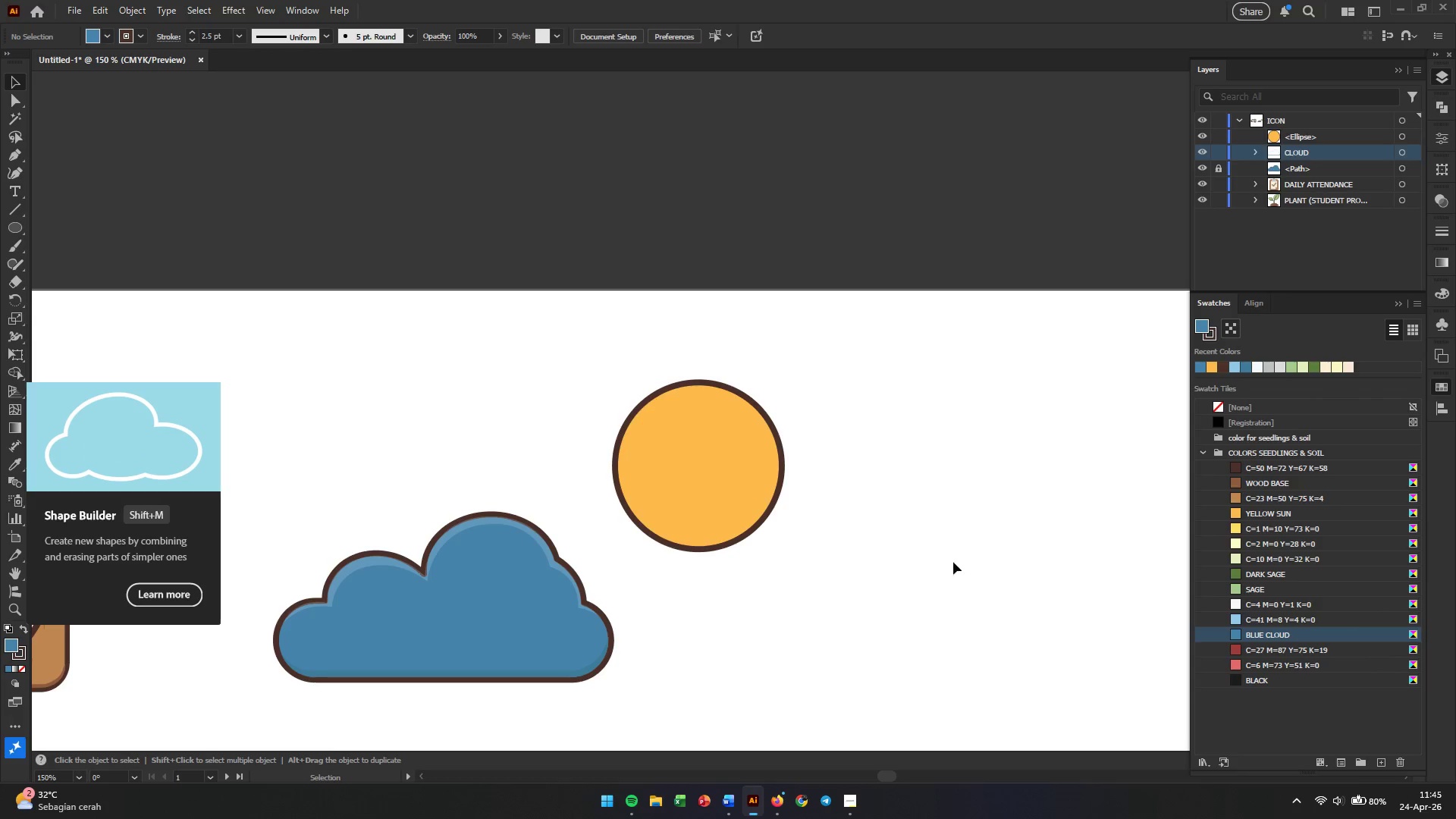 
left_click([720, 469])
 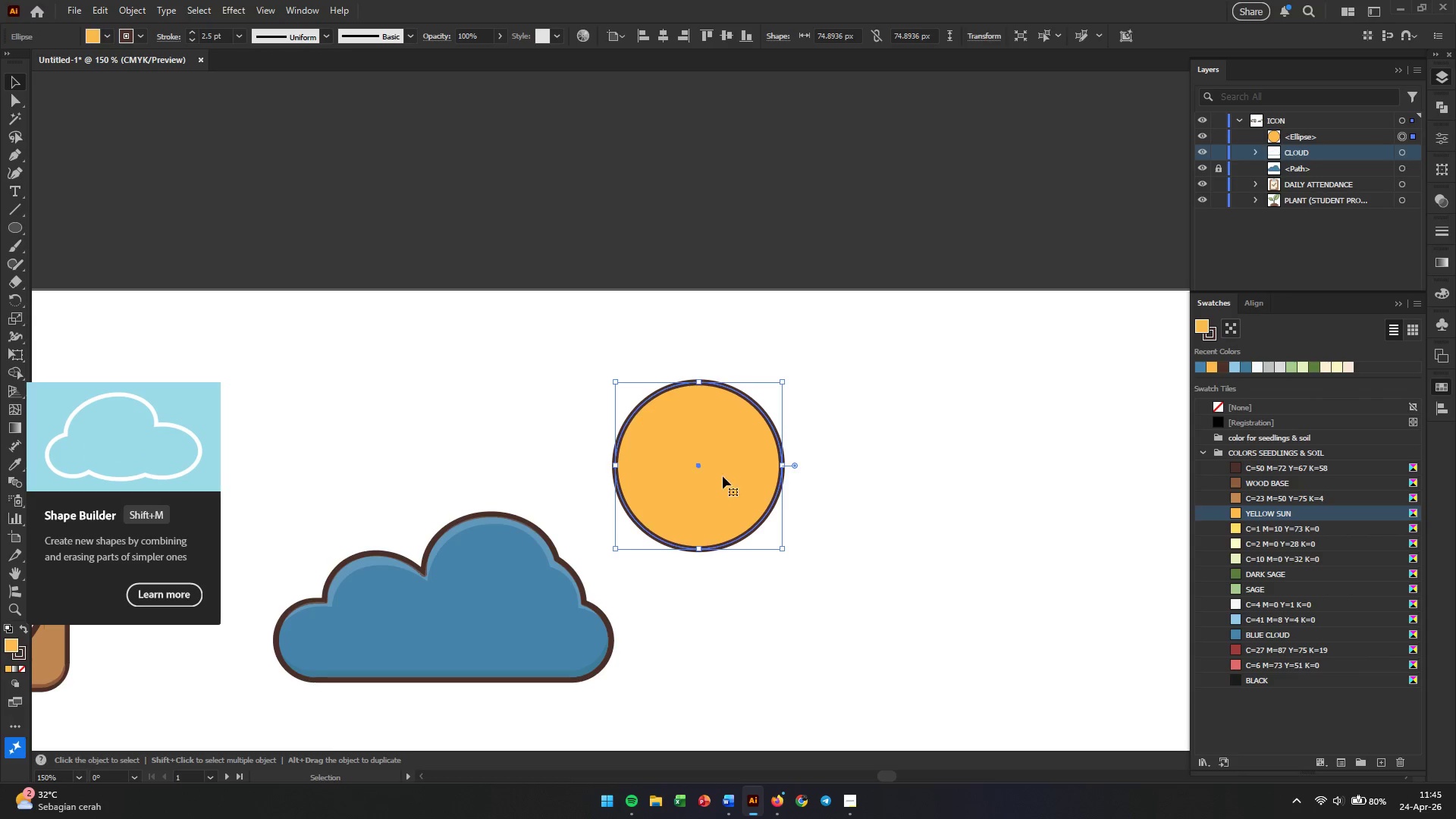 
left_click_drag(start_coordinate=[723, 478], to_coordinate=[811, 509])
 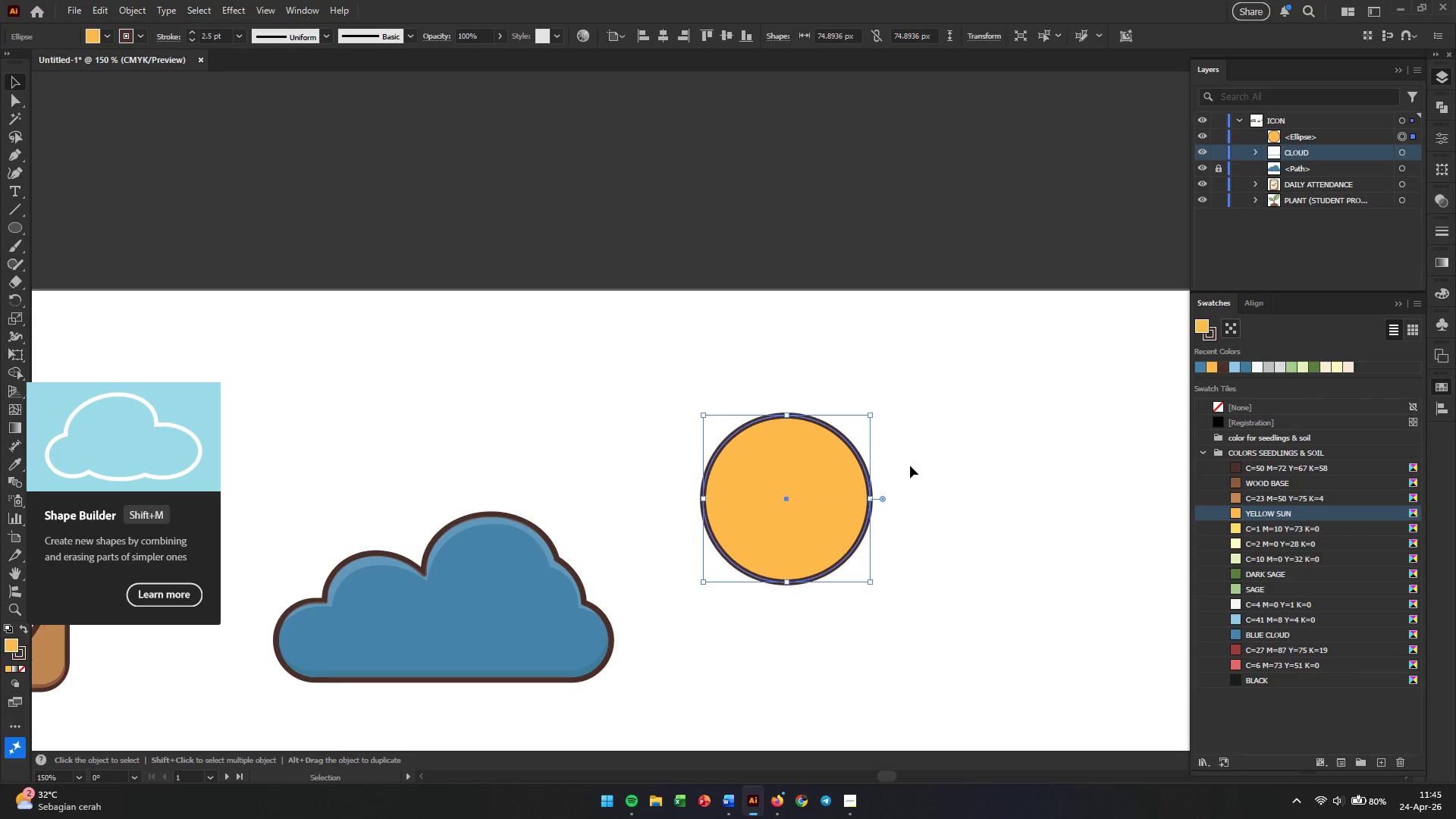 
left_click([932, 460])
 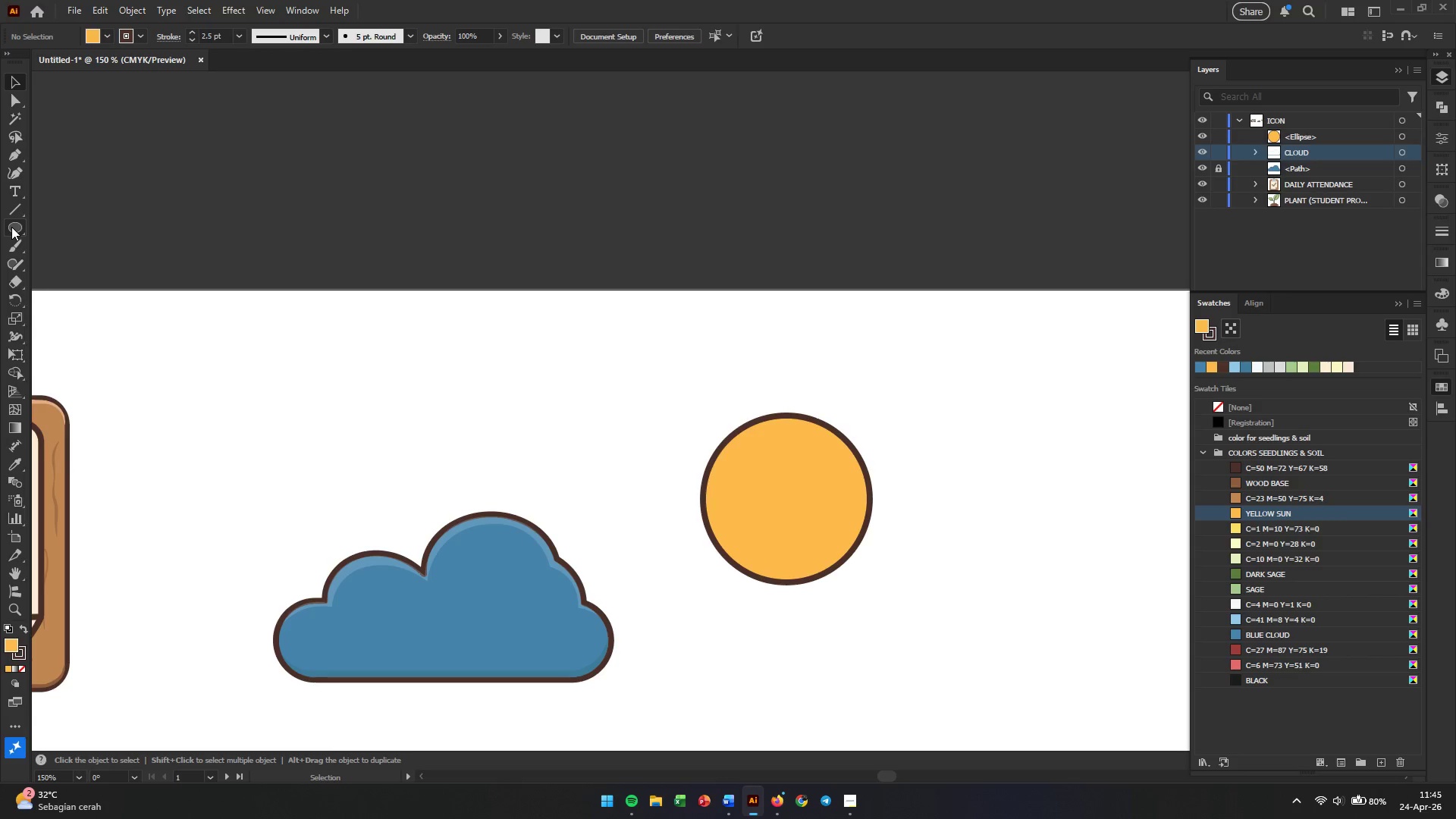 
wait(6.36)
 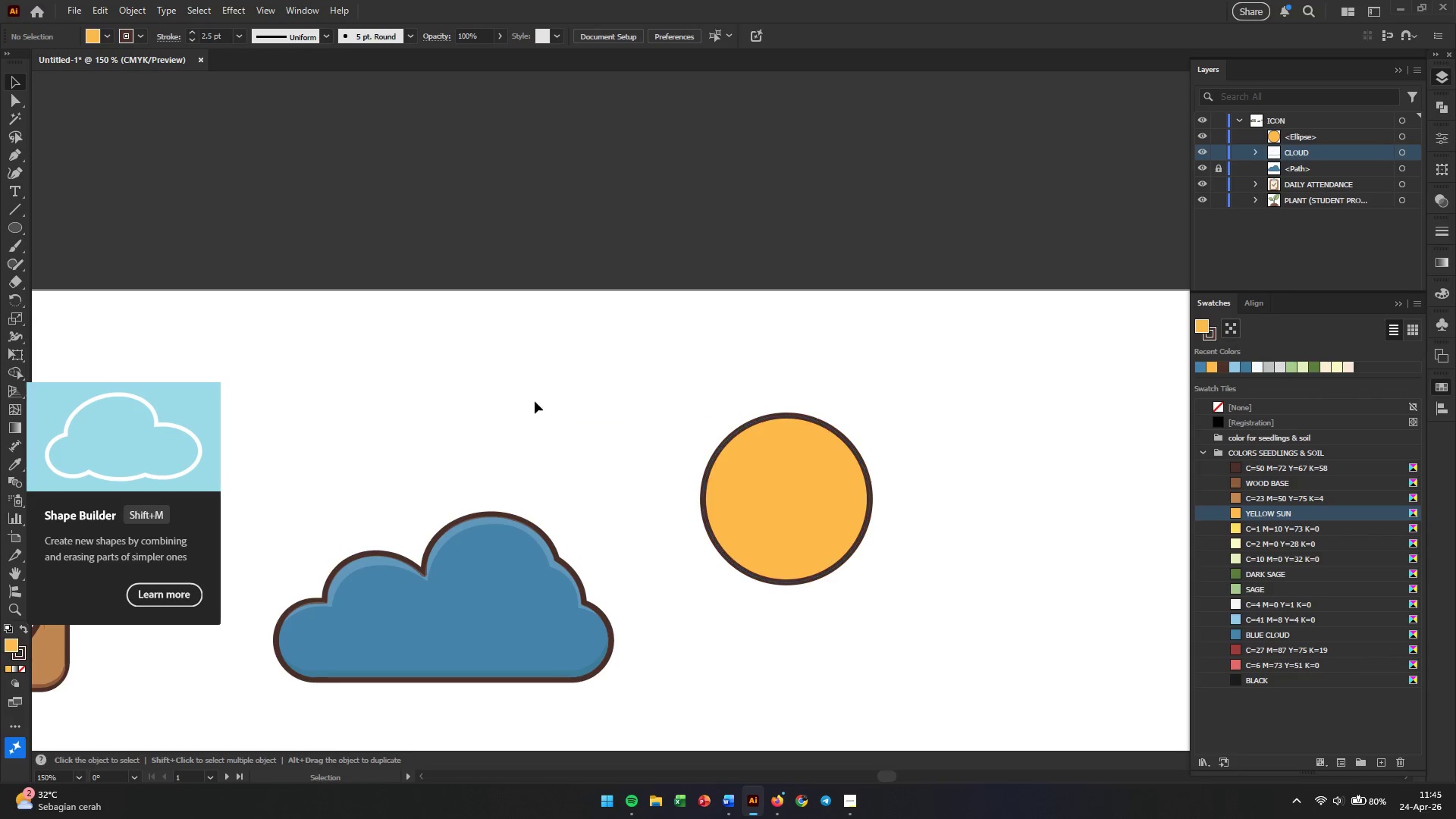 
left_click([14, 158])
 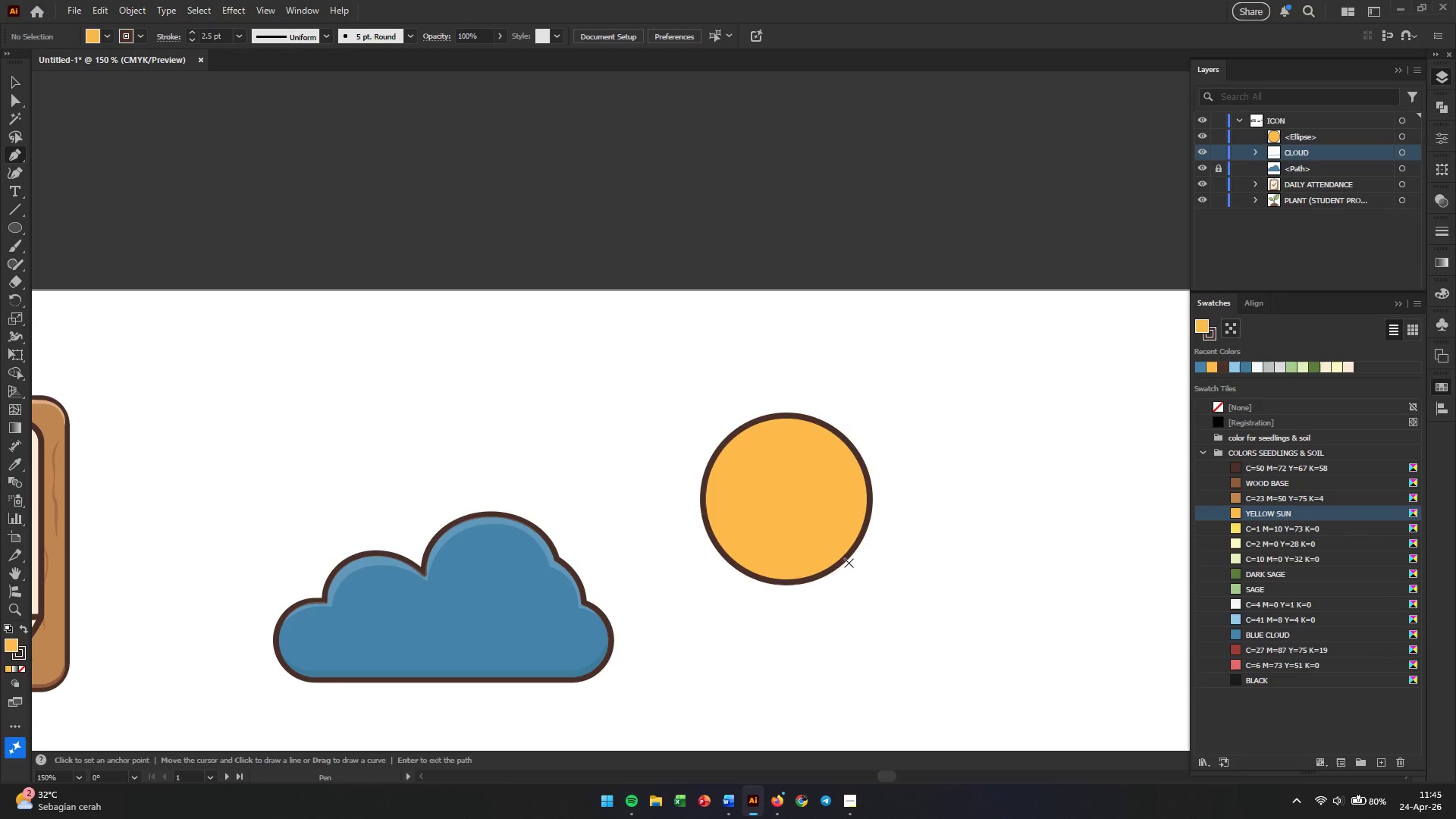 
hold_key(key=AltLeft, duration=0.38)
scroll: coordinate [830, 551], scroll_direction: up, amount: 2.0
 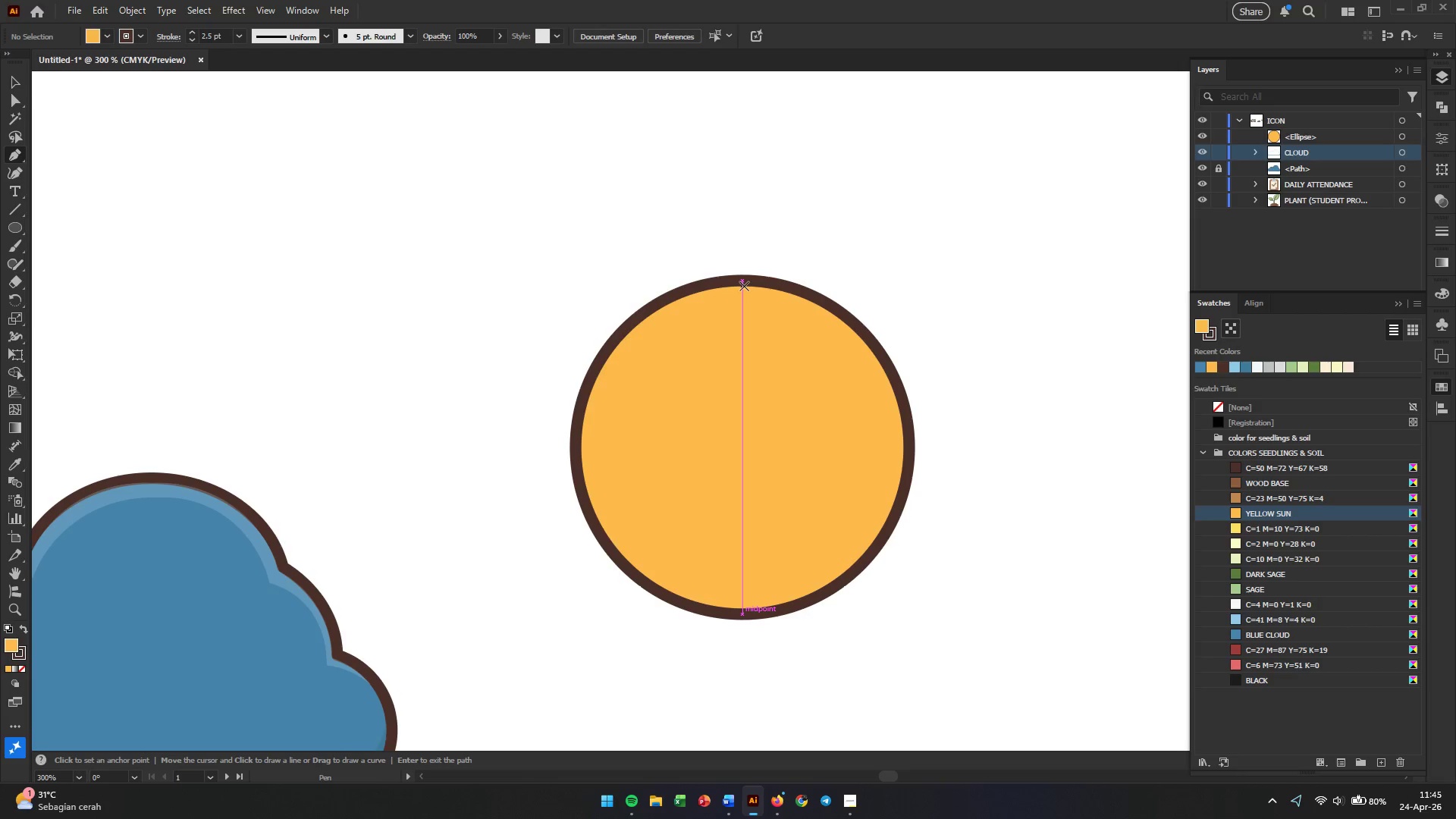 
wait(6.7)
 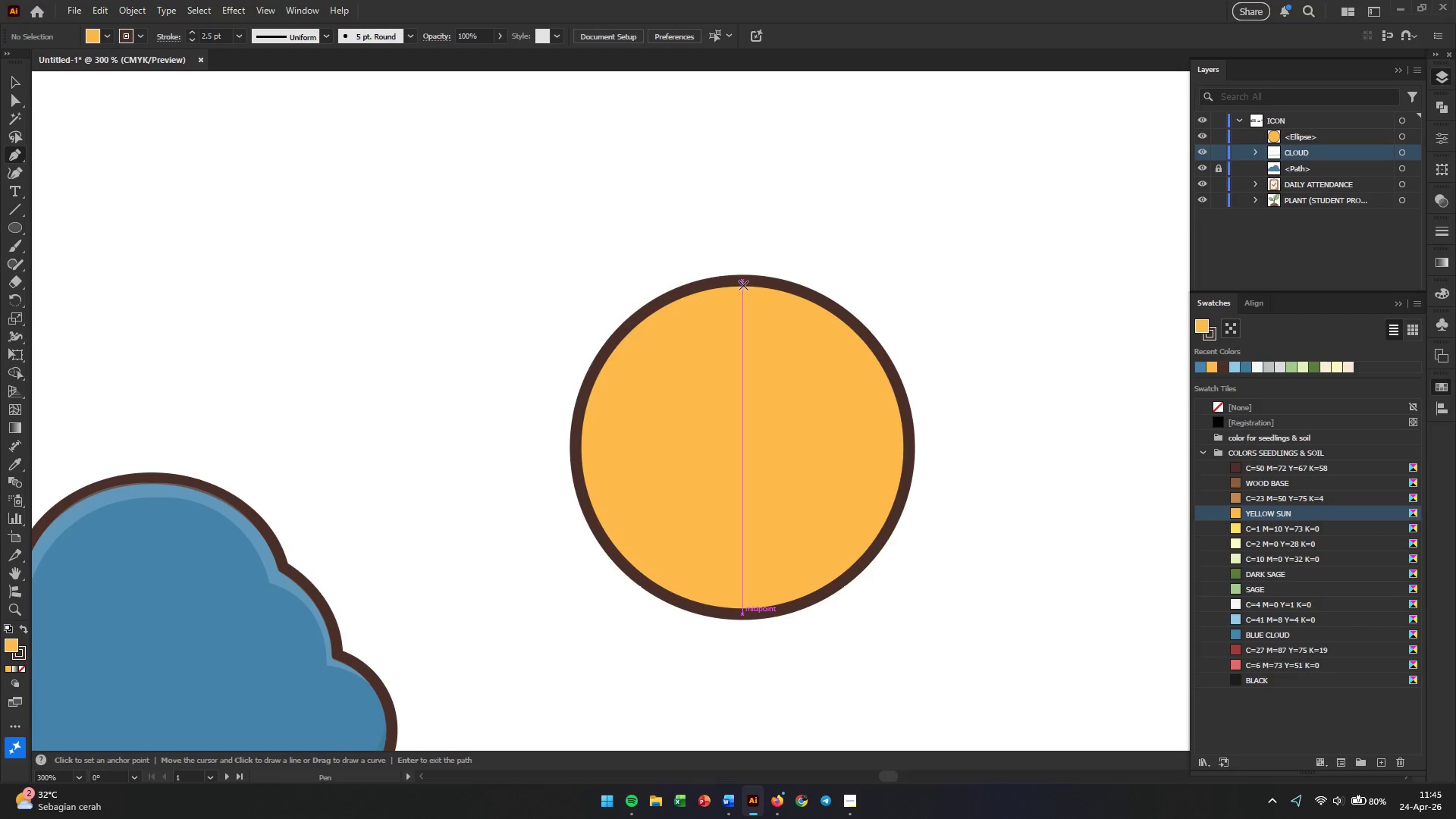 
left_click([741, 286])
 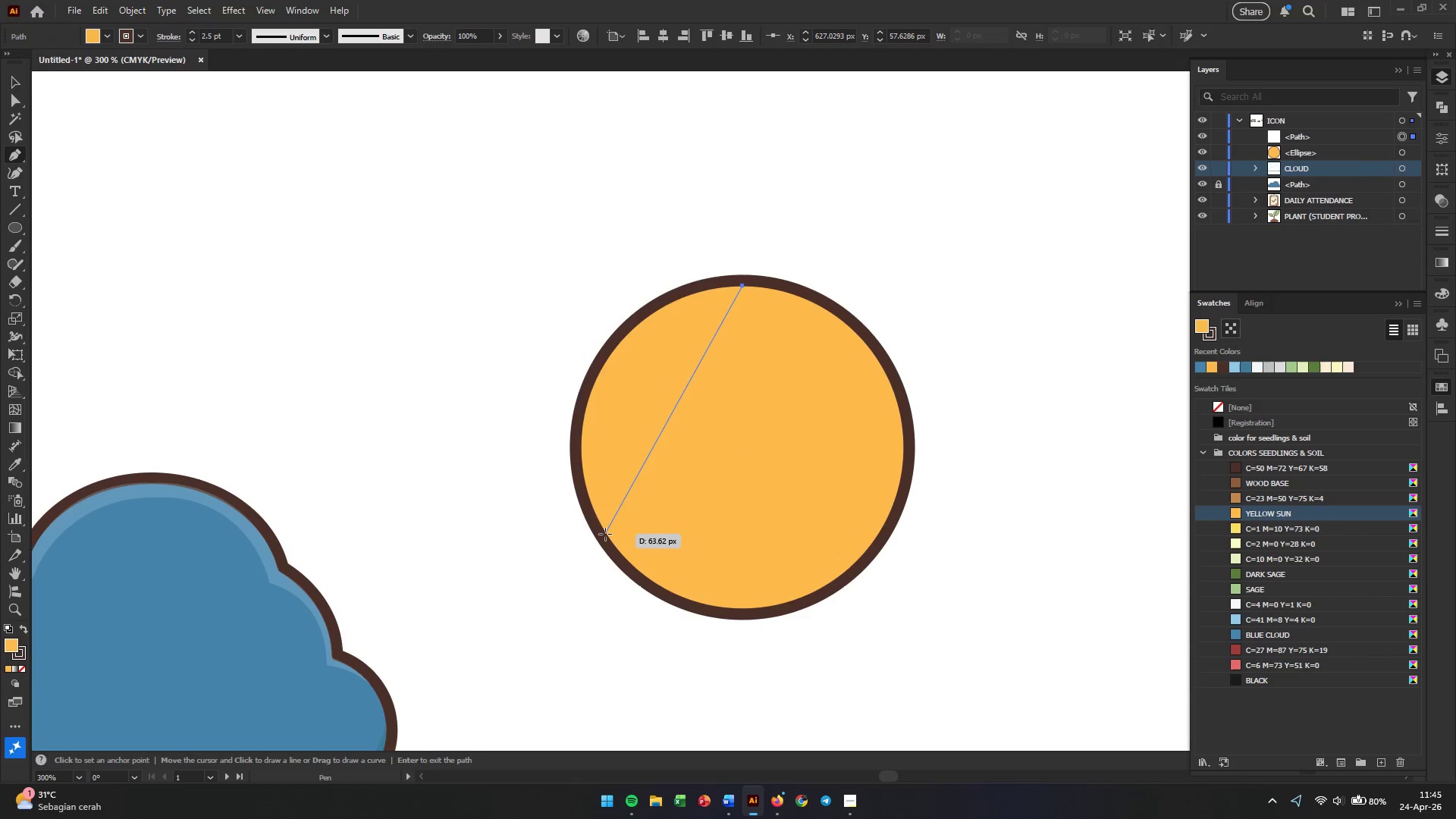 
left_click([605, 534])
 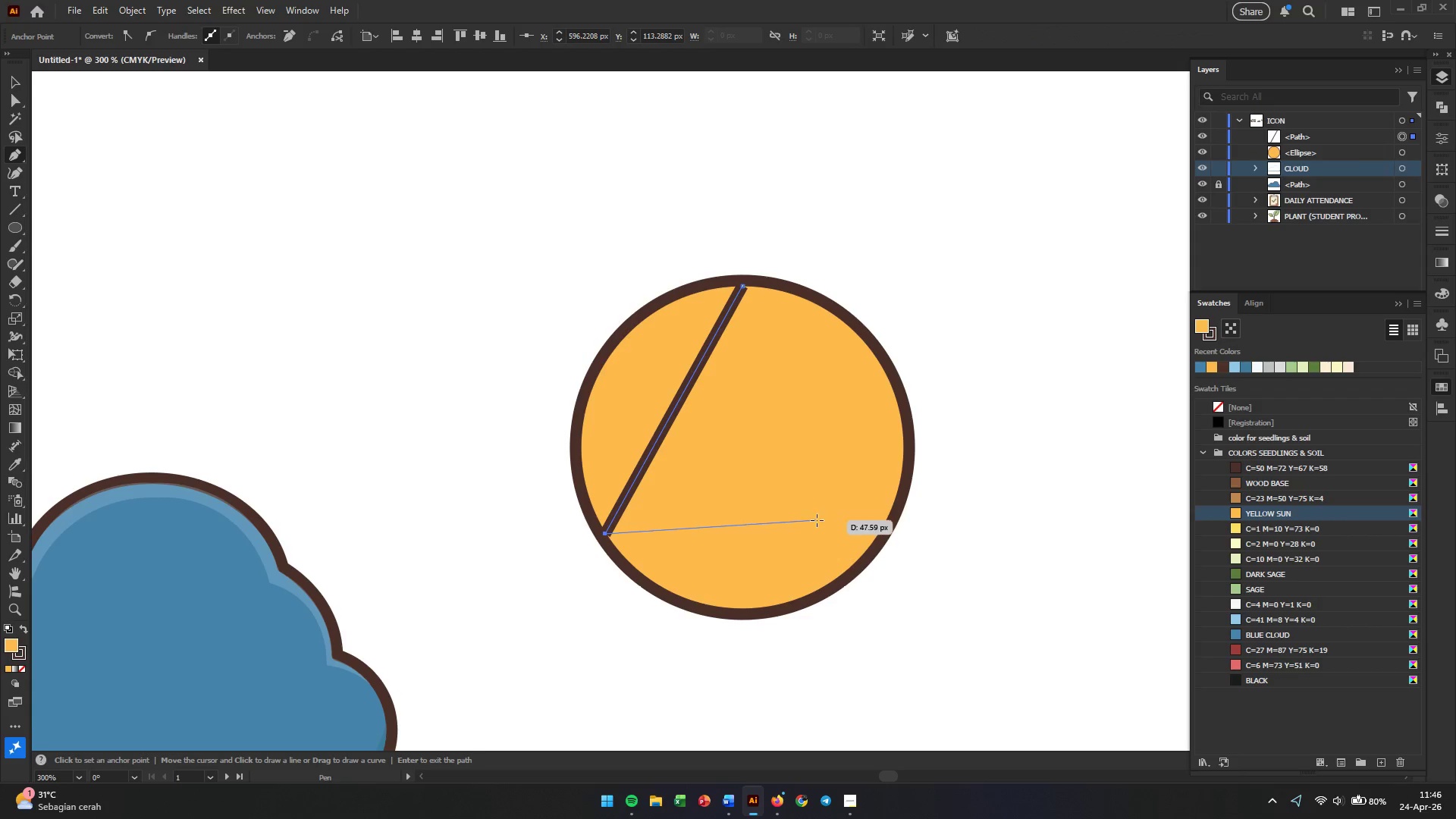 
hold_key(key=ShiftLeft, duration=2.95)
left_click([876, 535])
 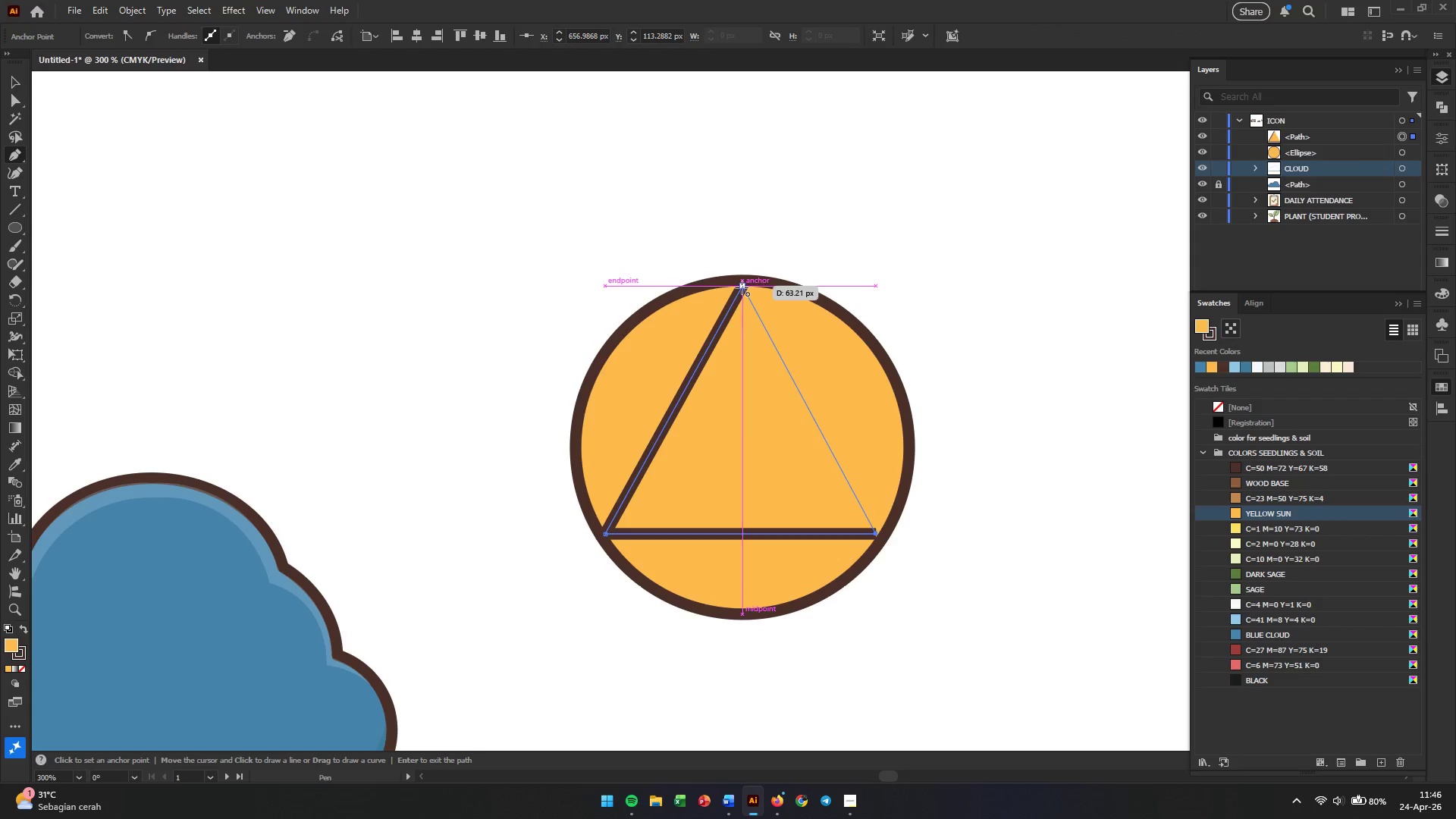 
left_click([742, 287])
 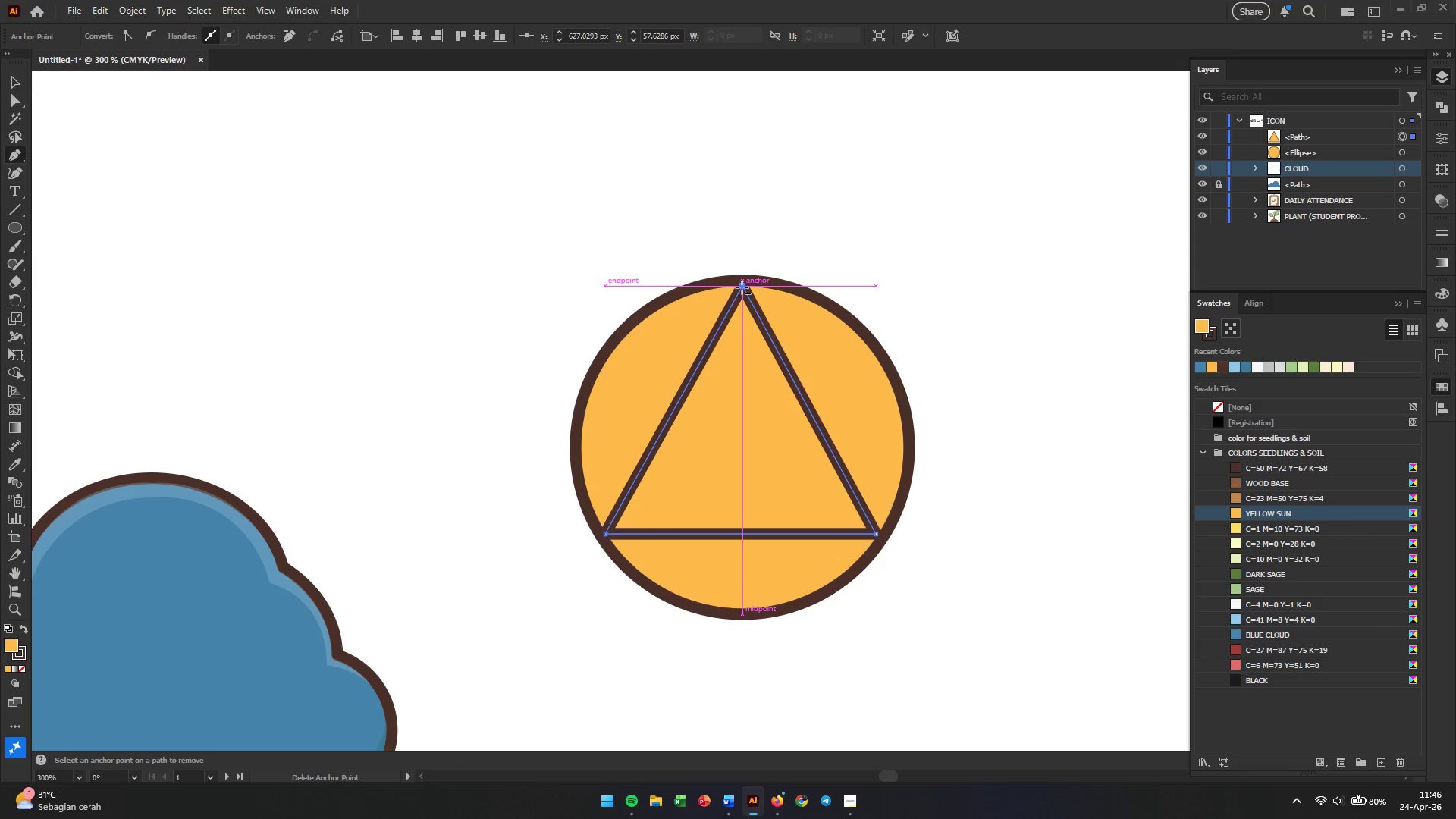 
key(V)
 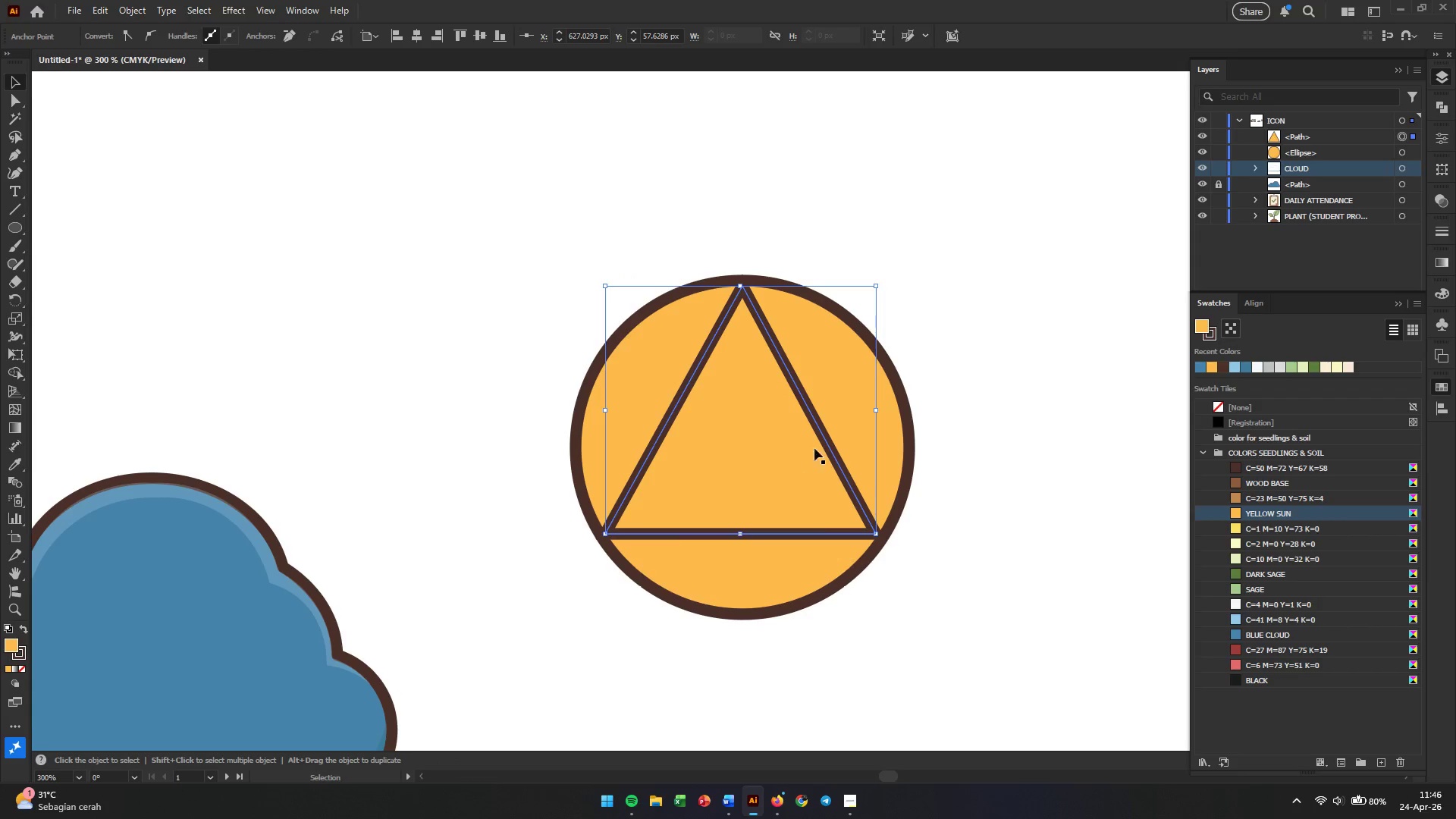 
scroll: coordinate [821, 579], scroll_direction: up, amount: 4.0
 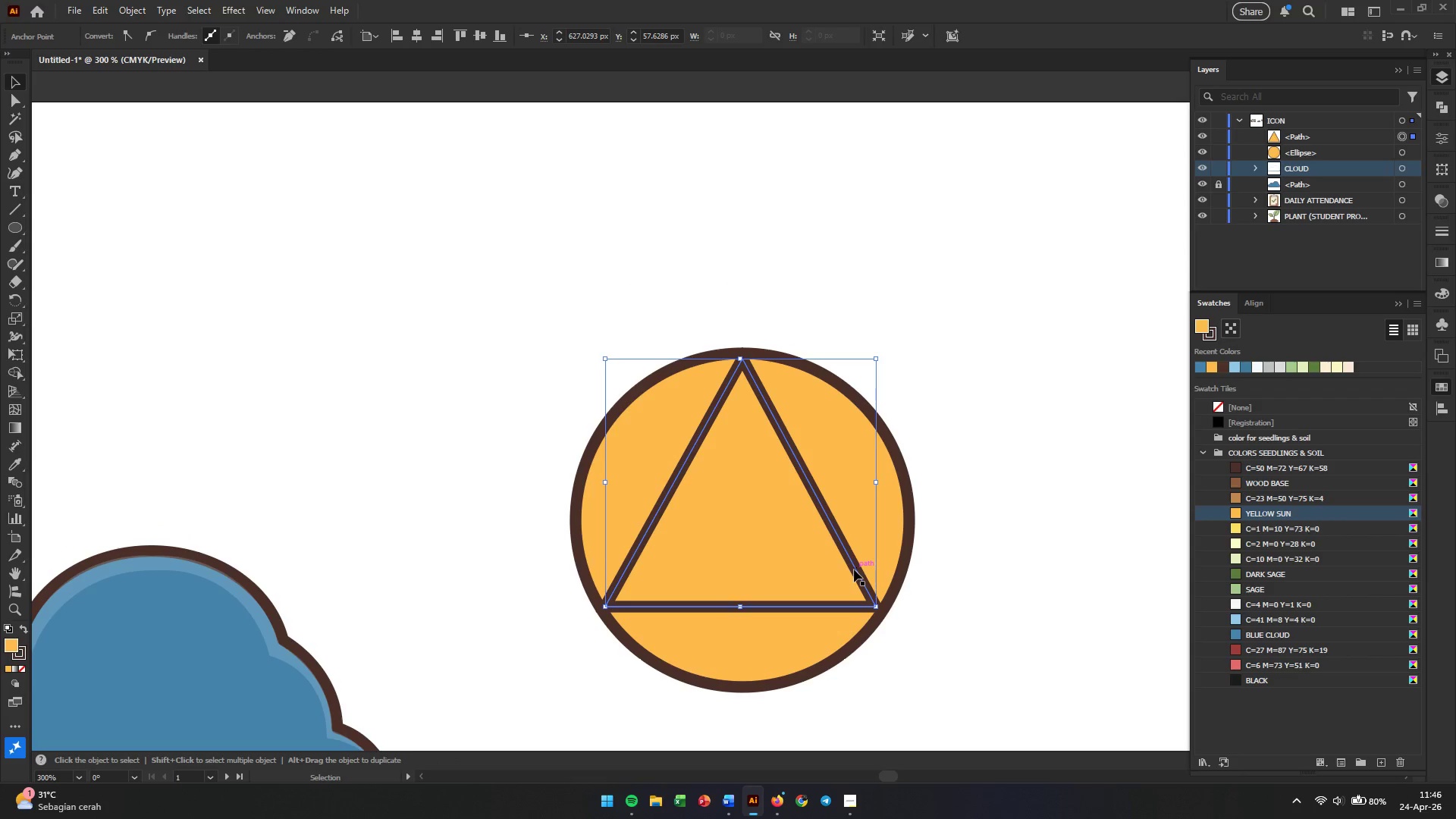 
left_click_drag(start_coordinate=[854, 570], to_coordinate=[856, 298])
 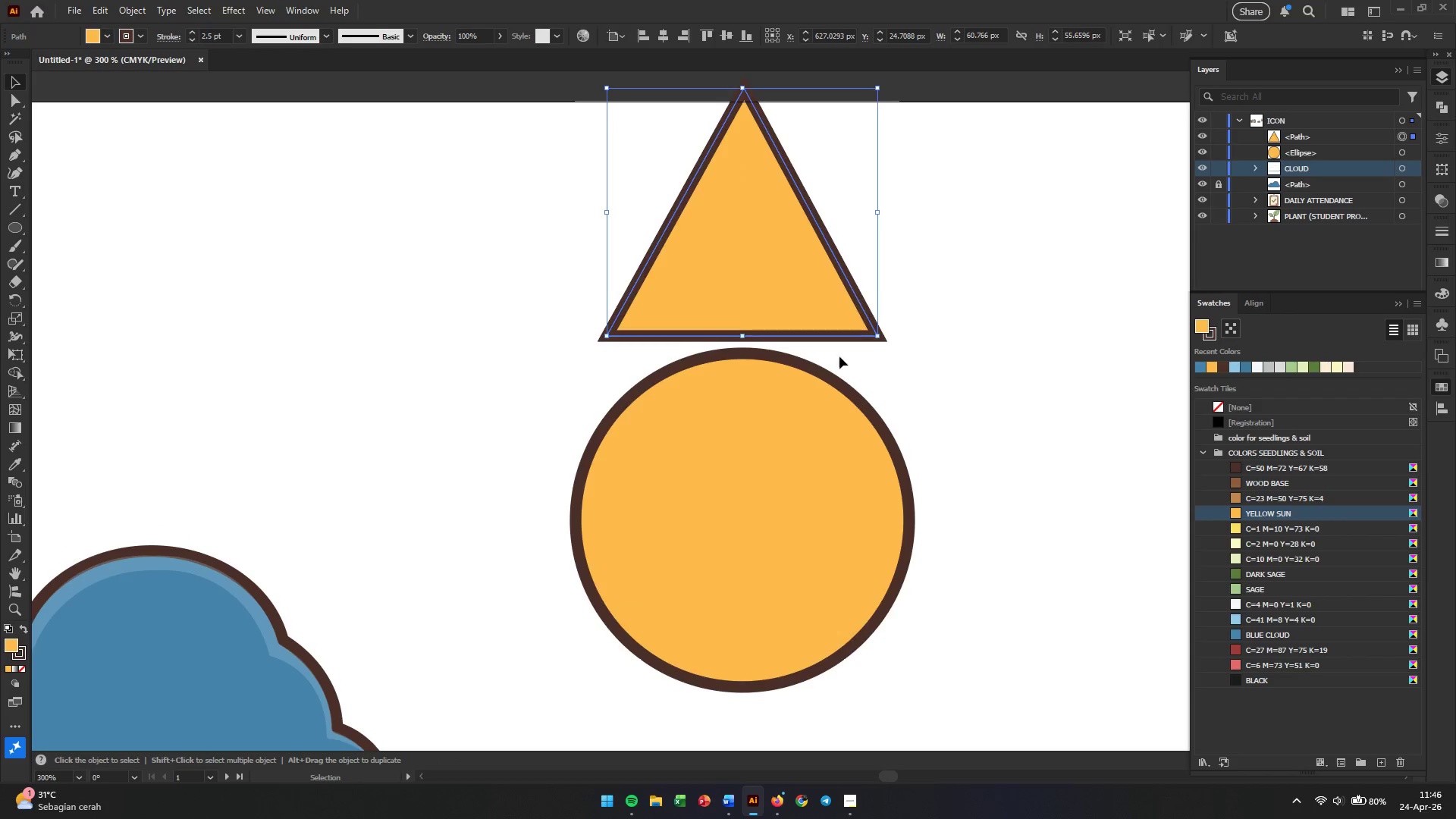 
scroll: coordinate [838, 489], scroll_direction: up, amount: 4.0
 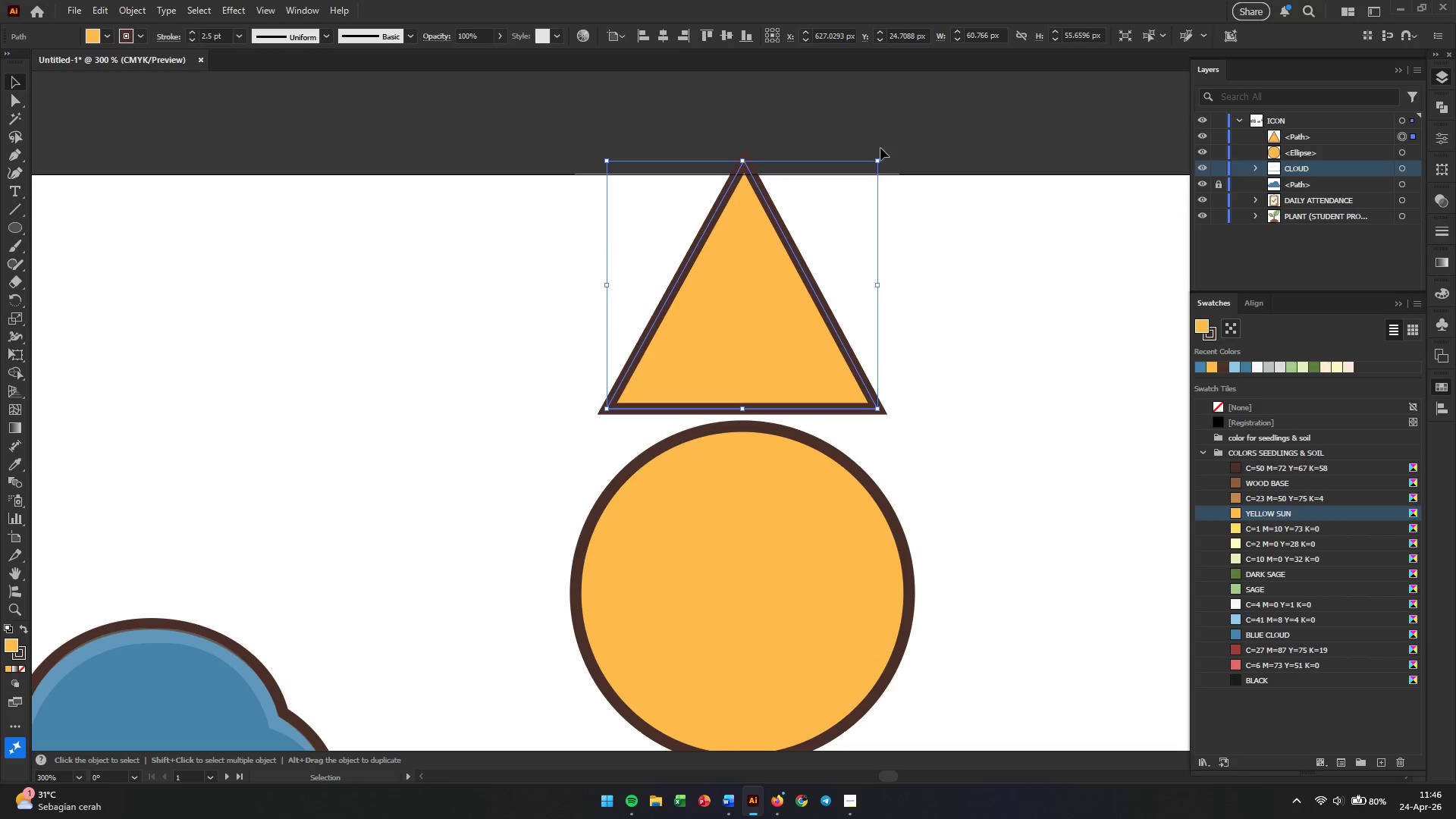 
hold_key(key=ShiftLeft, duration=1.88)
hold_key(key=AltLeft, duration=1.47)
left_click_drag(start_coordinate=[880, 158], to_coordinate=[795, 257])
 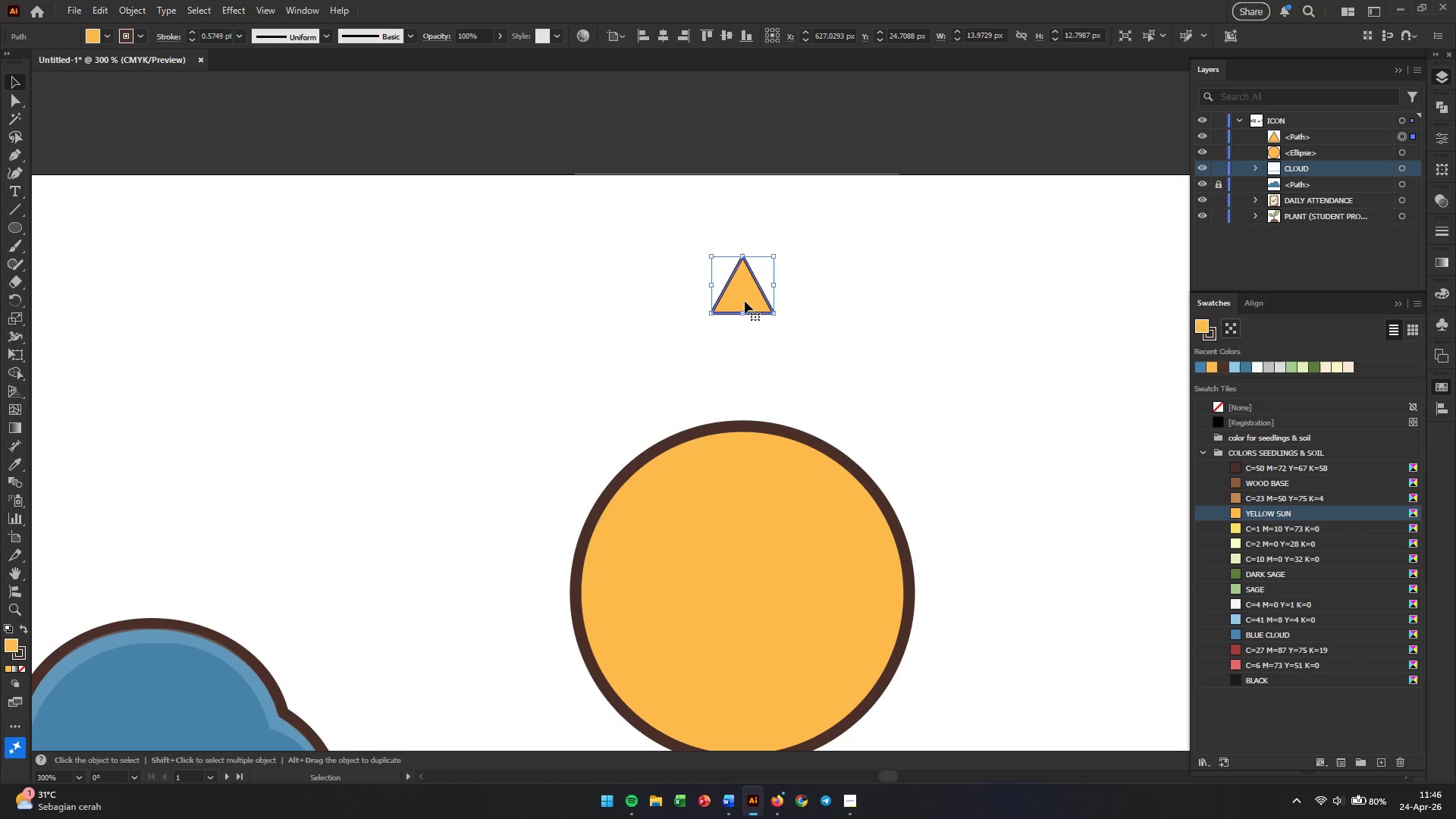 
key(Control+Z)
 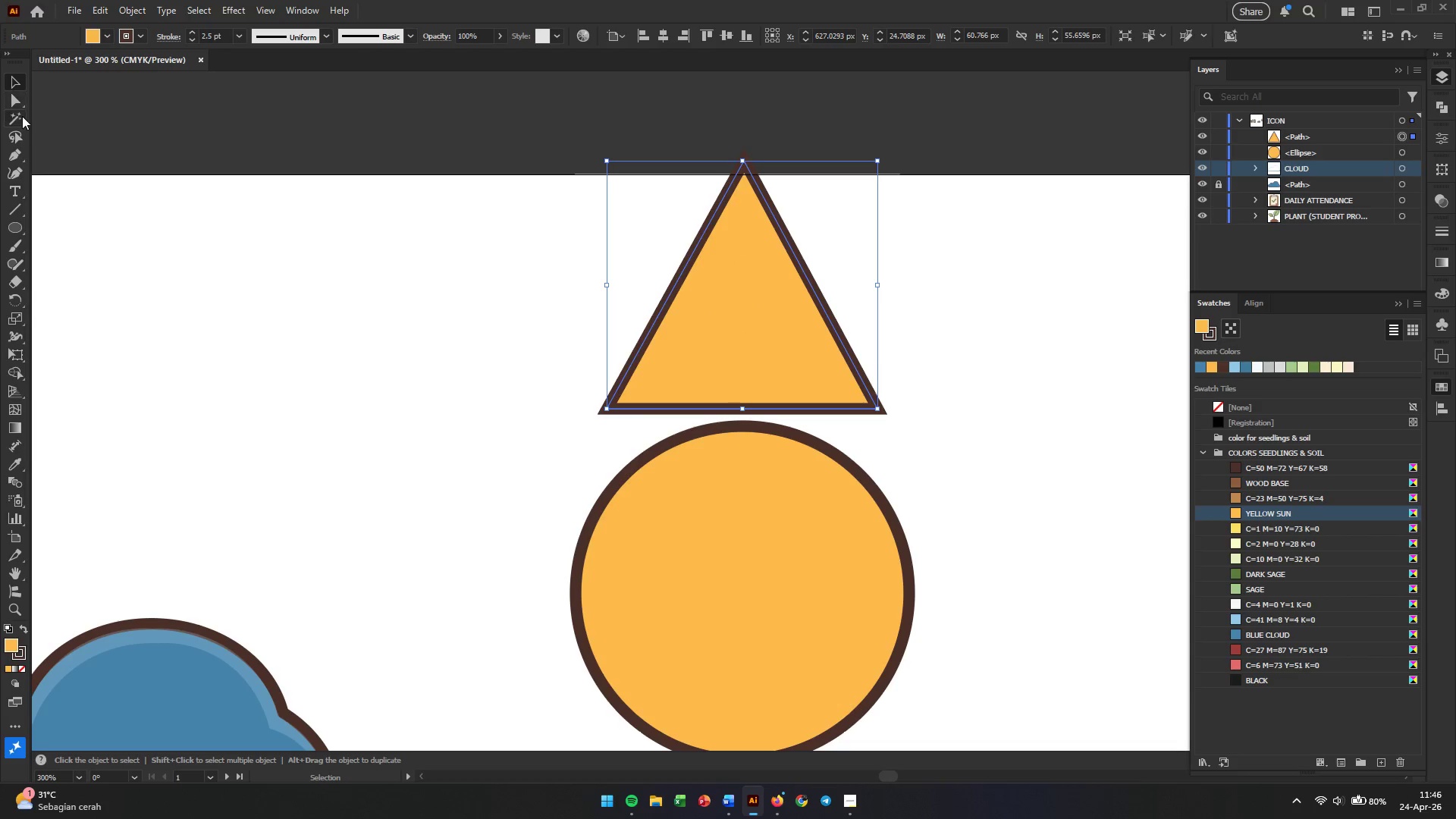 
left_click([168, 39])
 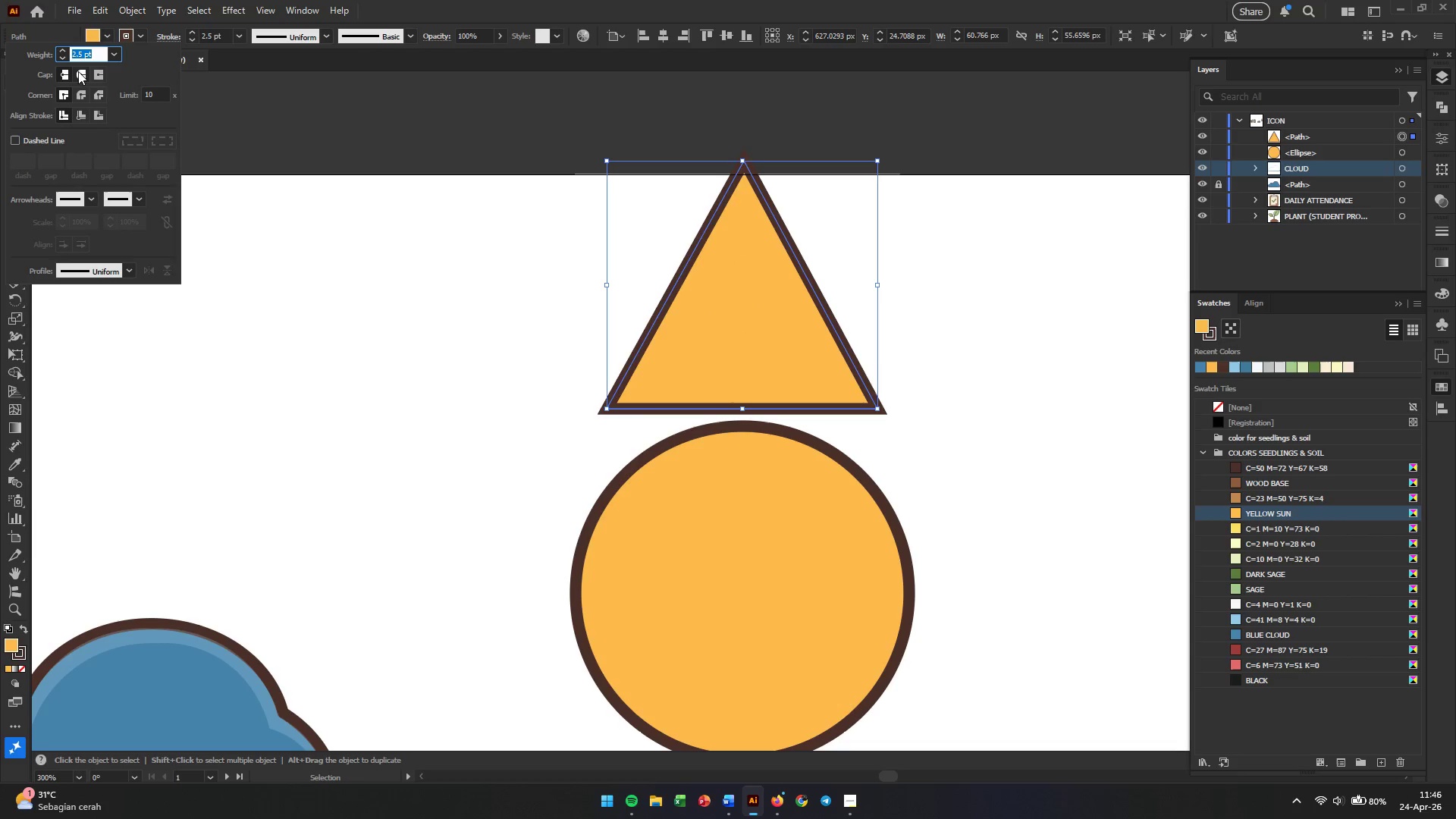 
left_click([82, 71])
 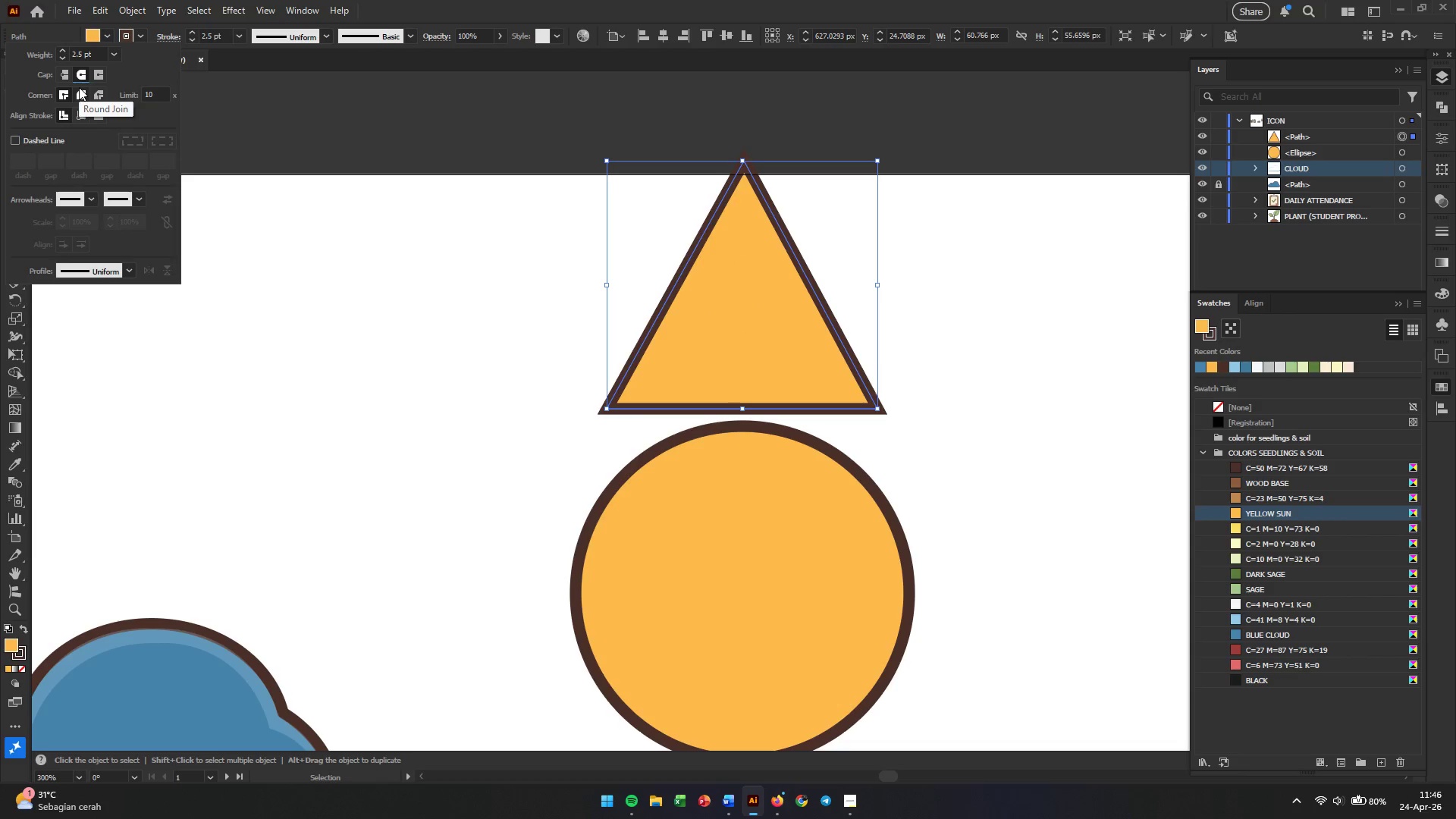 
left_click([79, 87])
 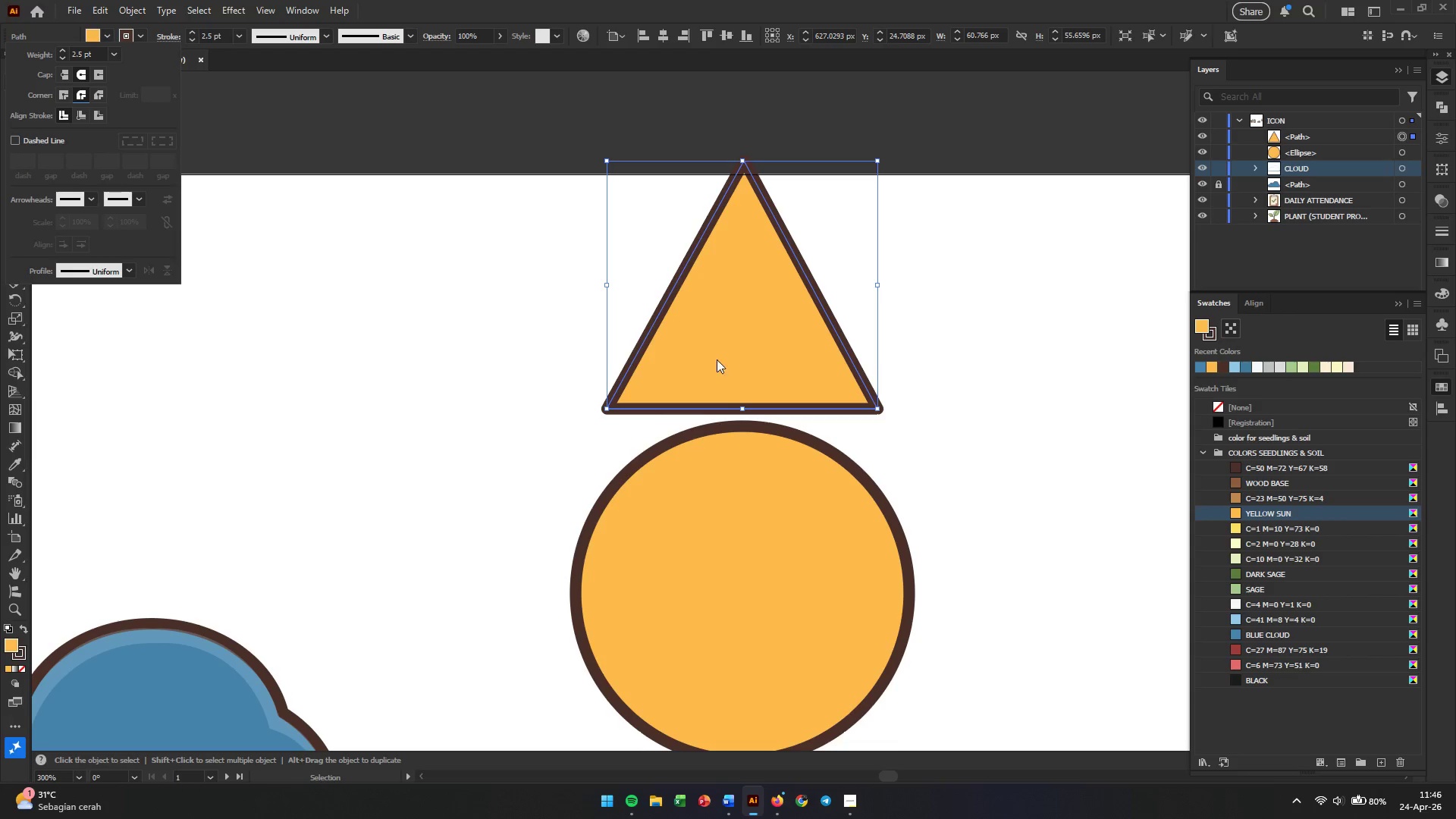 
left_click([425, 346])
 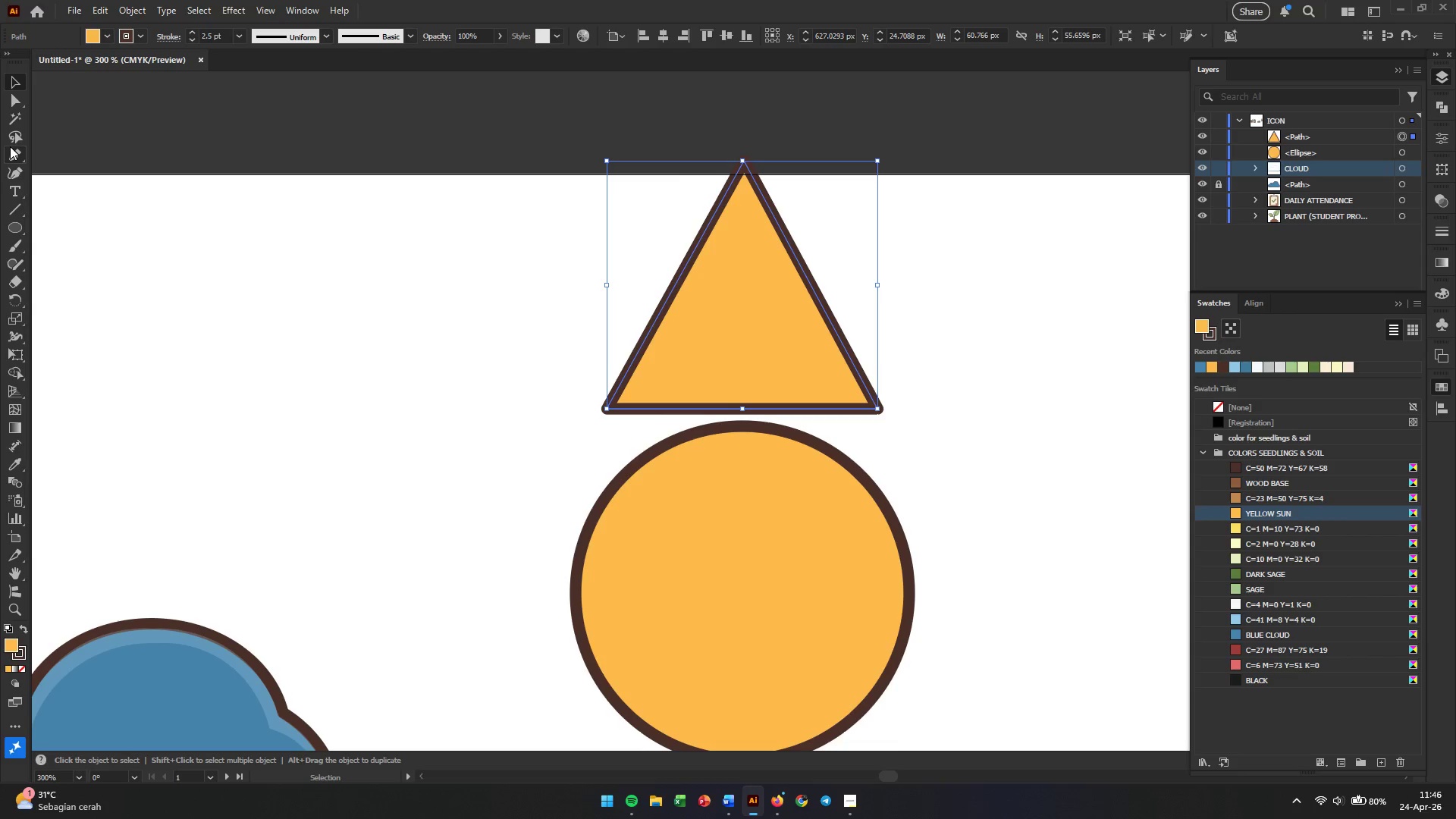 
left_click([12, 168])
 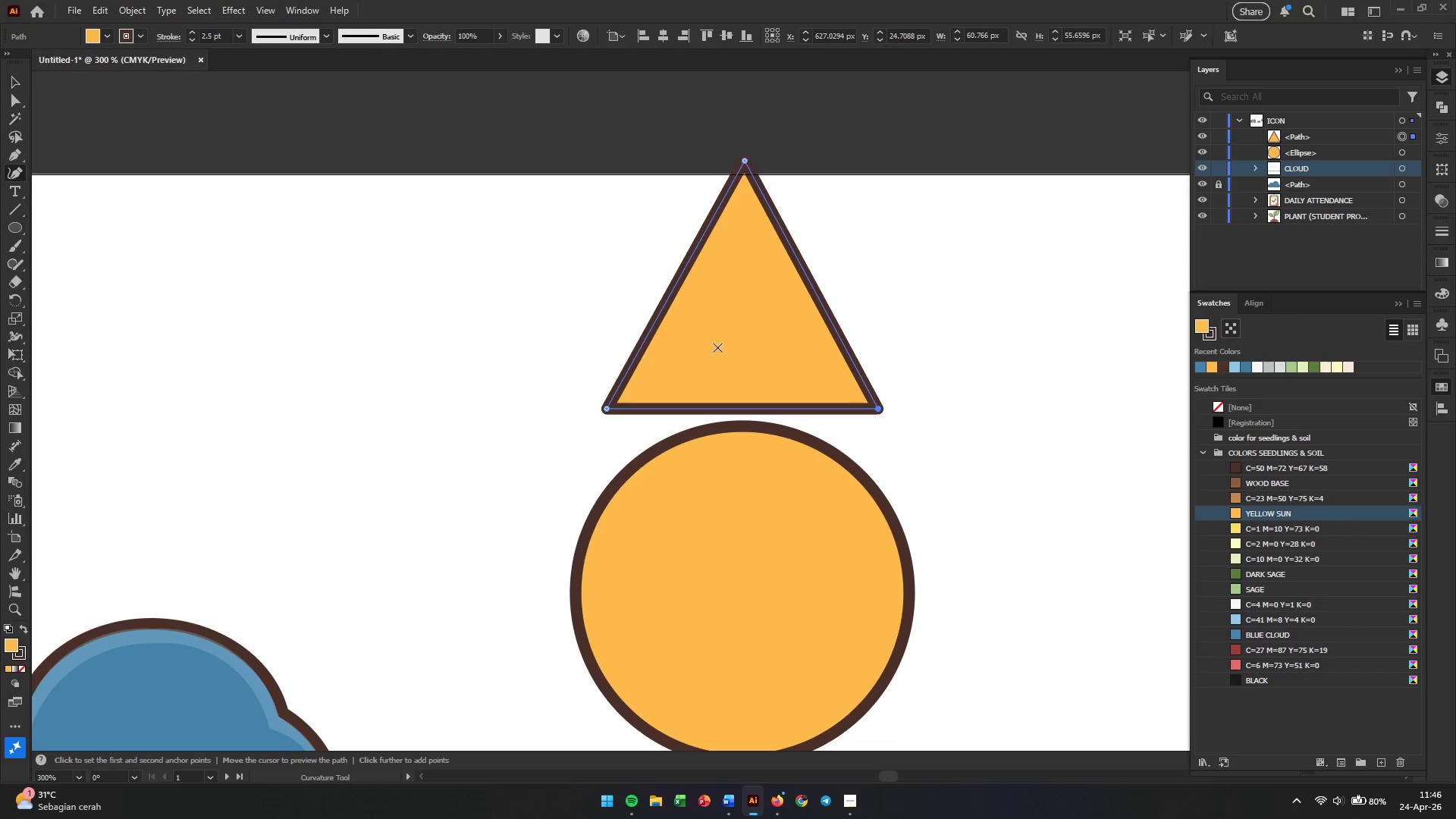 
hold_key(key=AltLeft, duration=0.34)
scroll: coordinate [713, 347], scroll_direction: up, amount: 2.0
 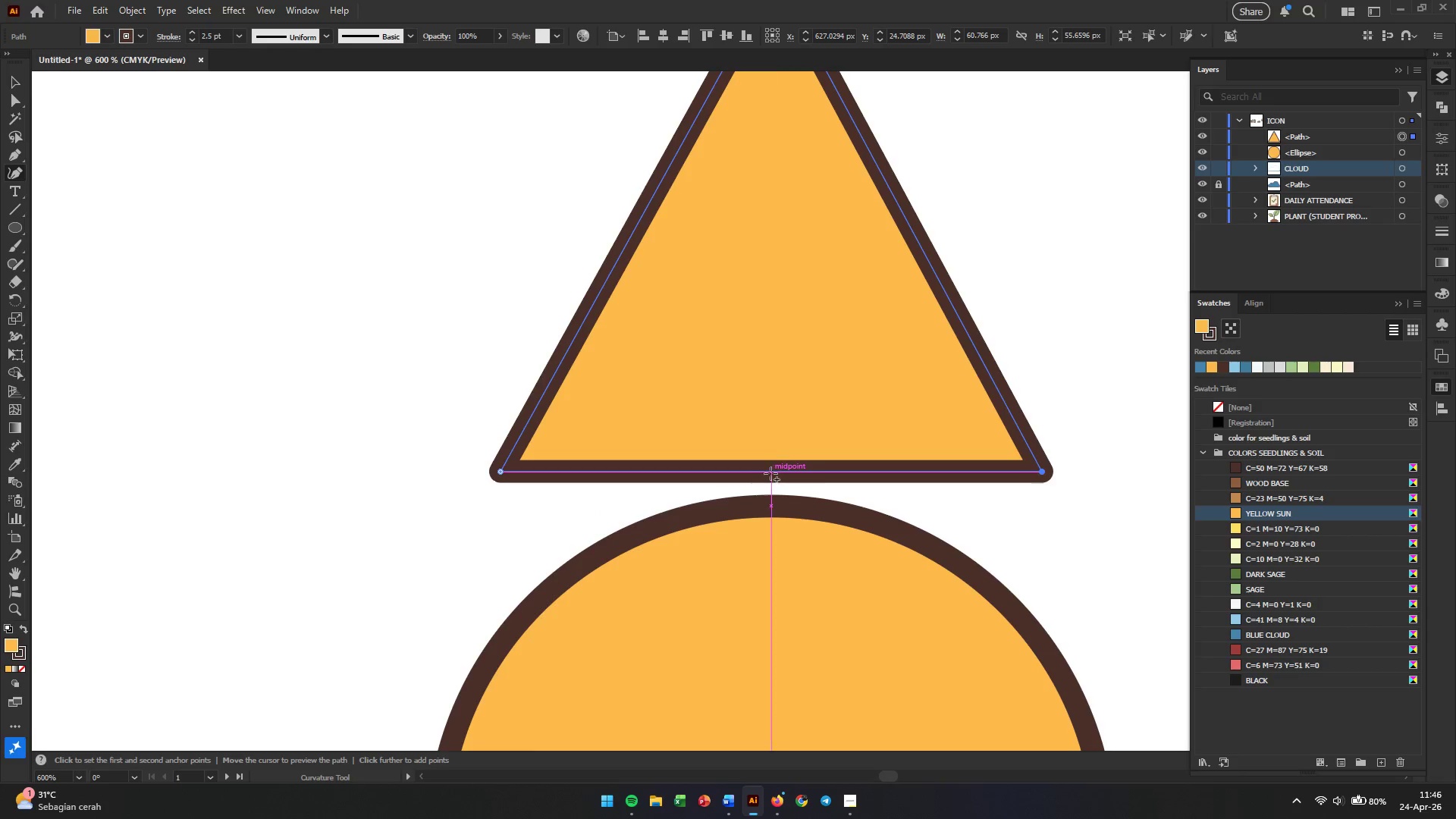 
left_click_drag(start_coordinate=[770, 473], to_coordinate=[767, 425])
 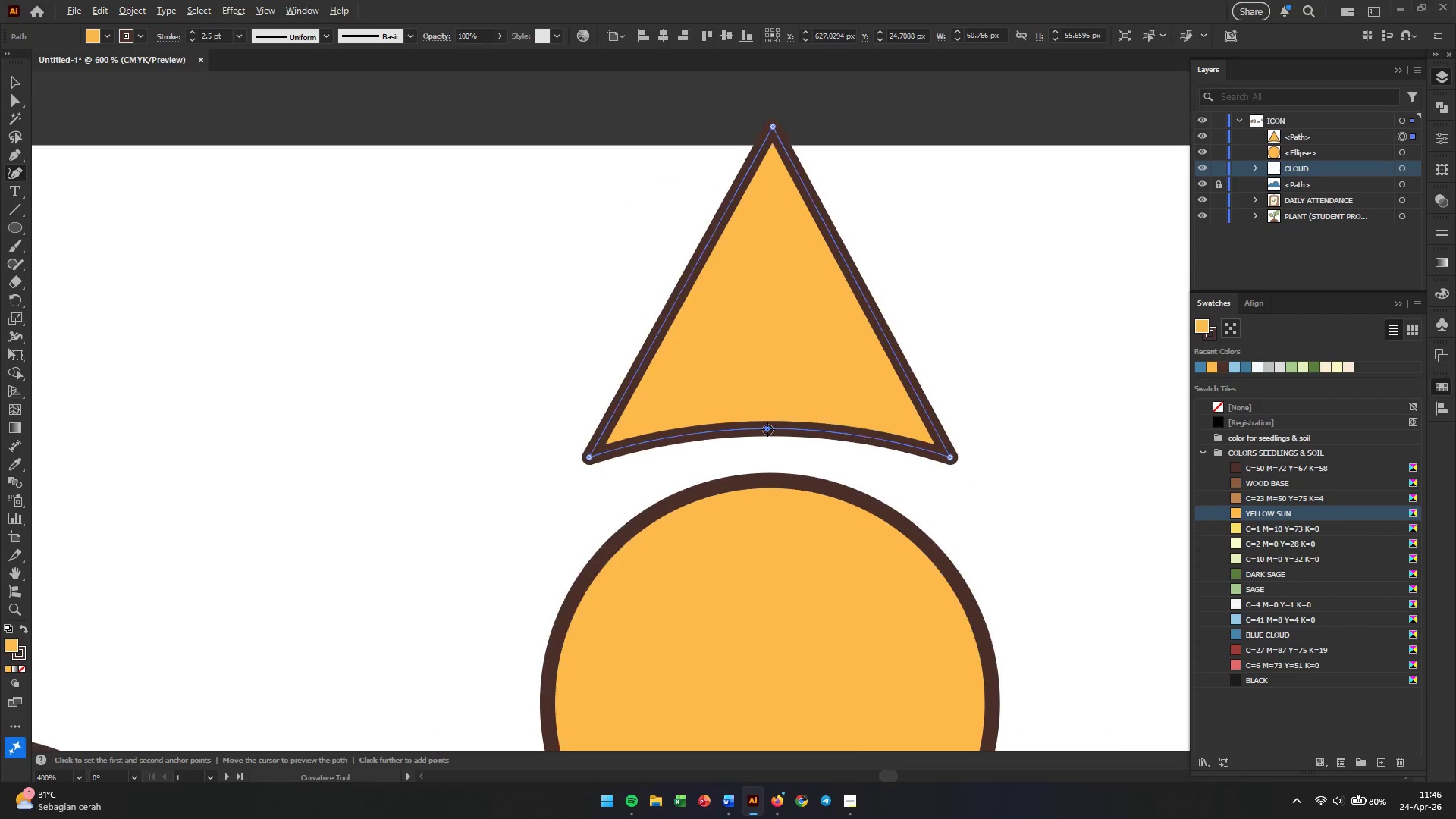 
hold_key(key=ShiftLeft, duration=3.72)
 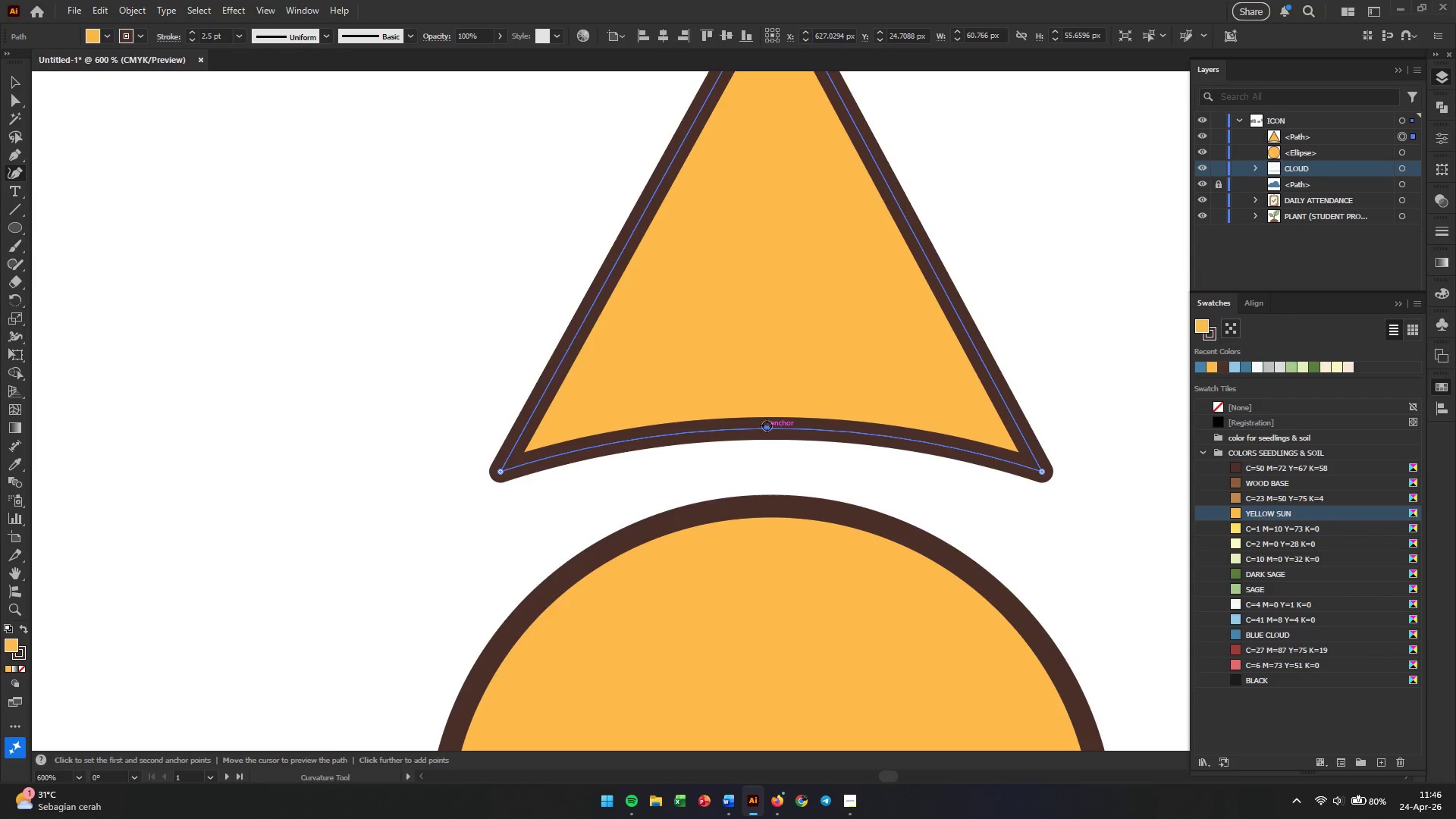 
key(Alt+AltLeft)
 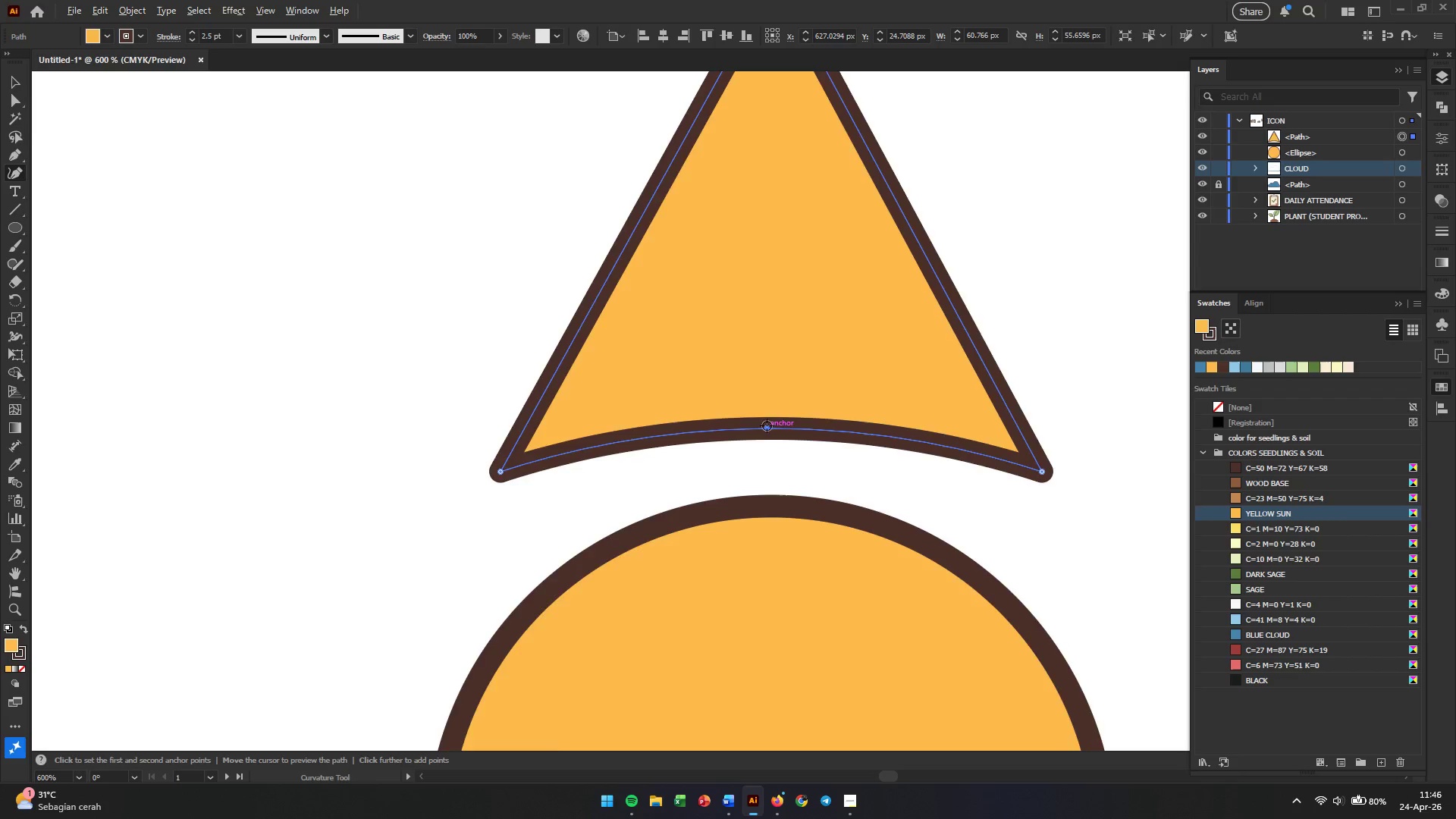 
scroll: coordinate [767, 429], scroll_direction: down, amount: 1.0
 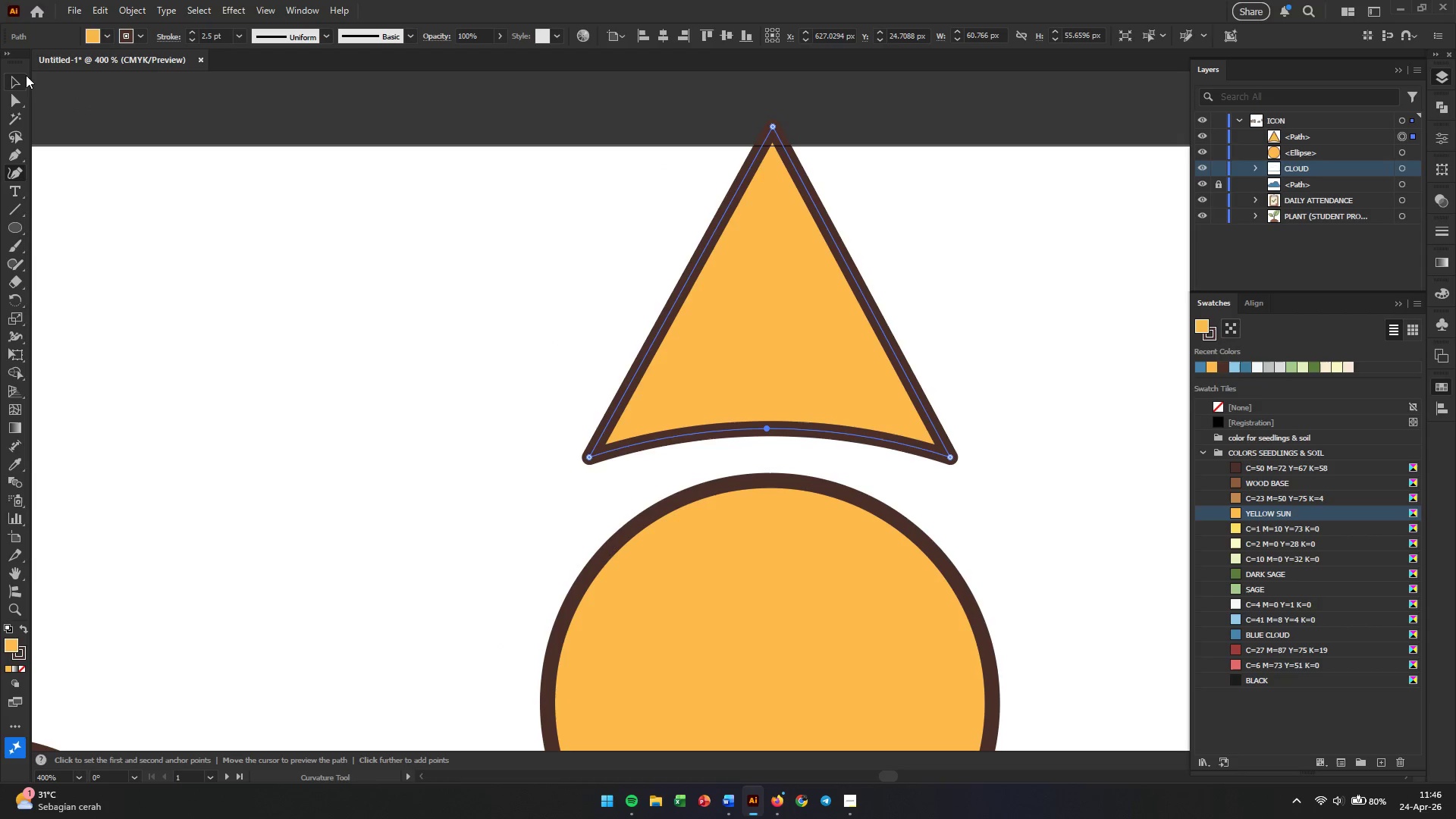 
left_click([17, 80])
 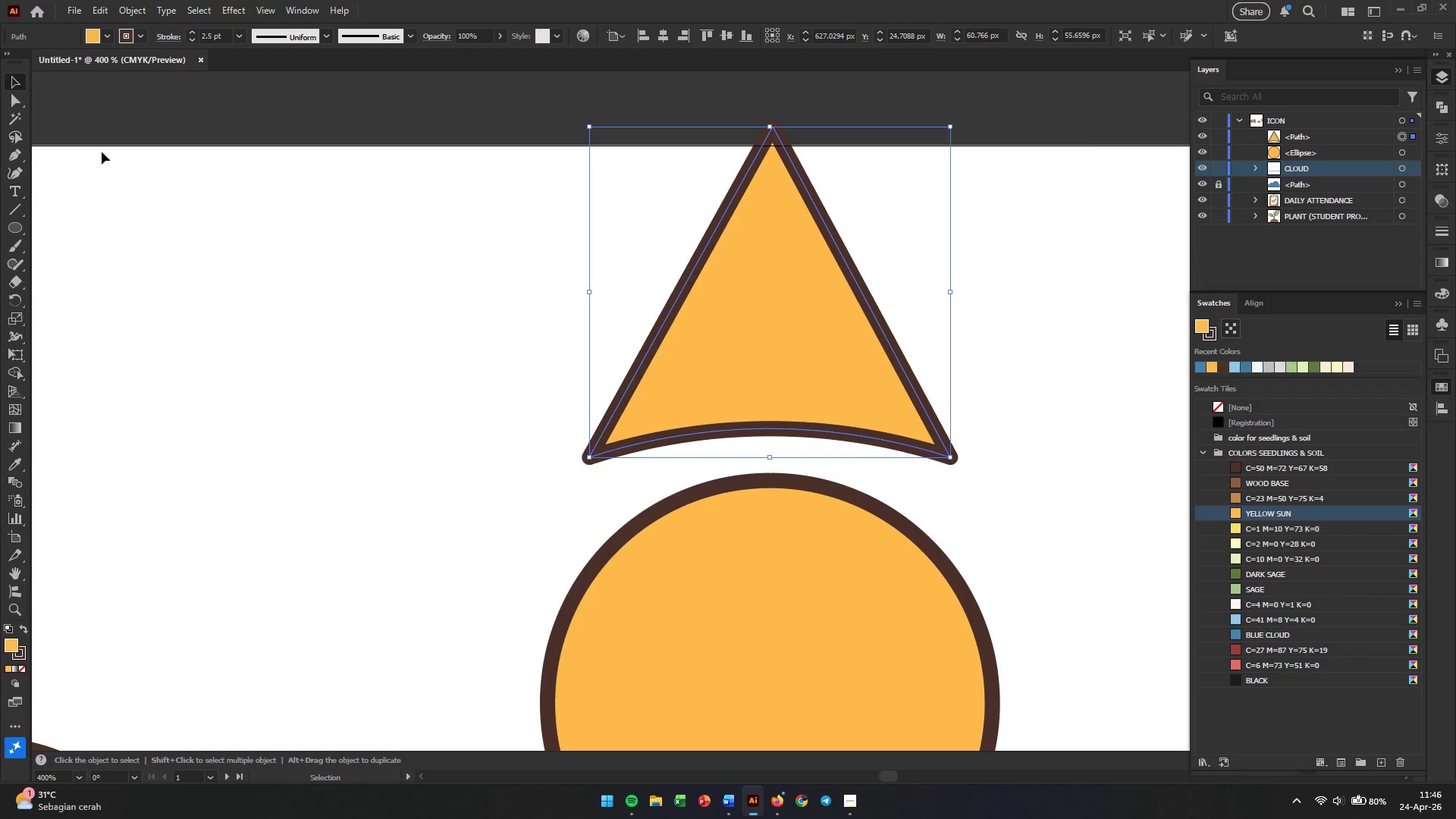 
left_click([14, 178])
 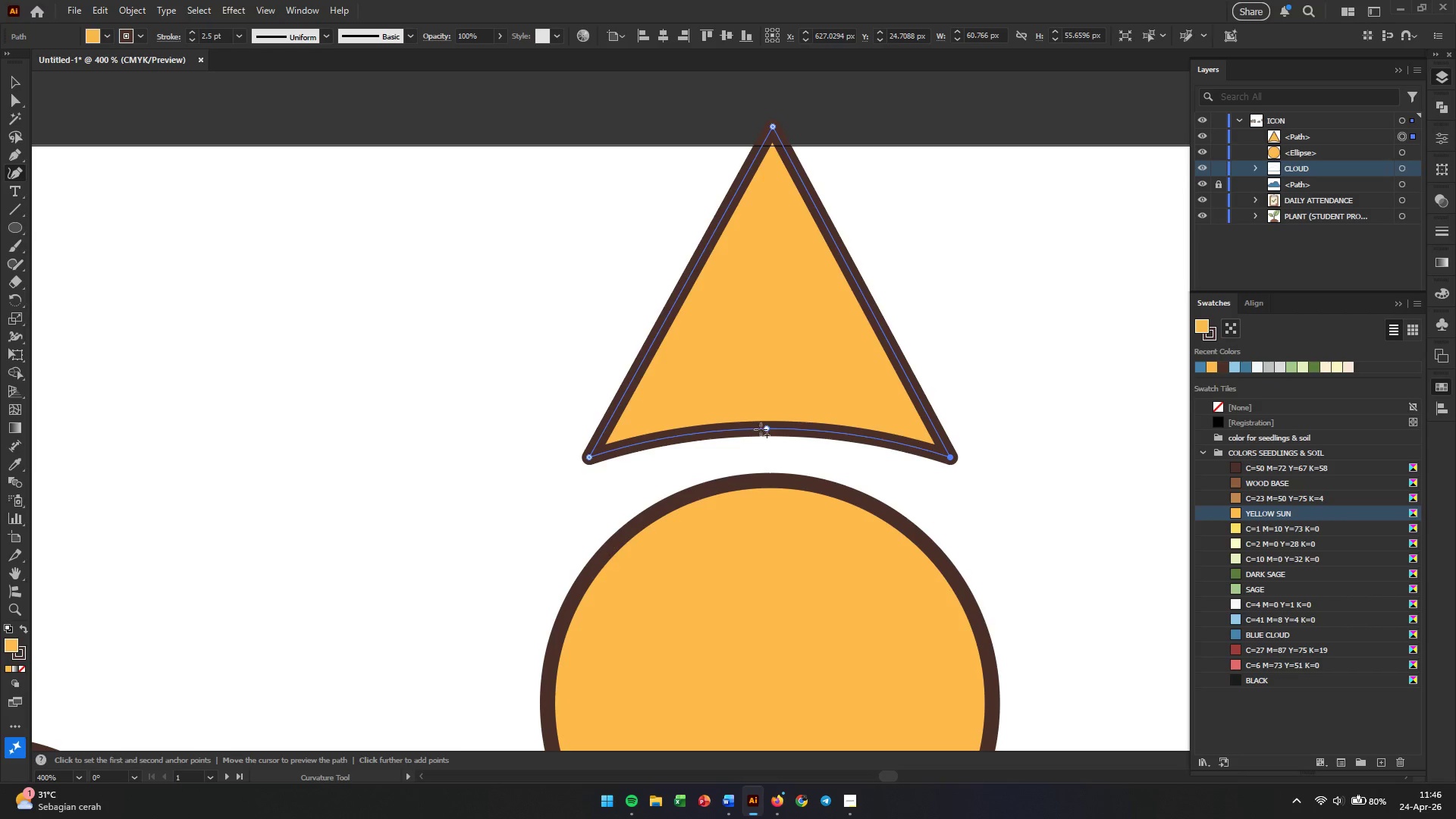 
left_click_drag(start_coordinate=[763, 430], to_coordinate=[773, 440])
 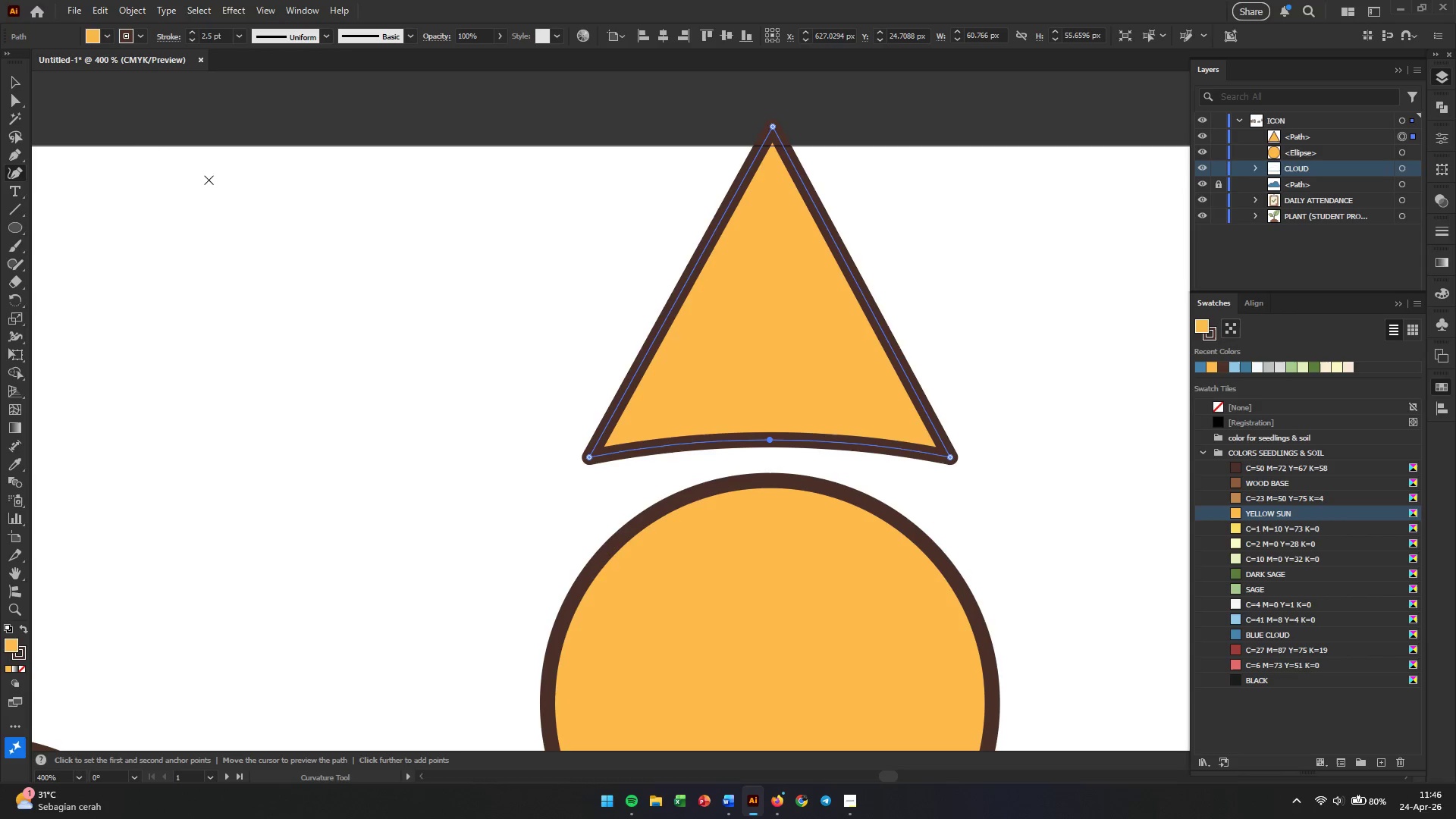 
hold_key(key=ShiftLeft, duration=3.08)
 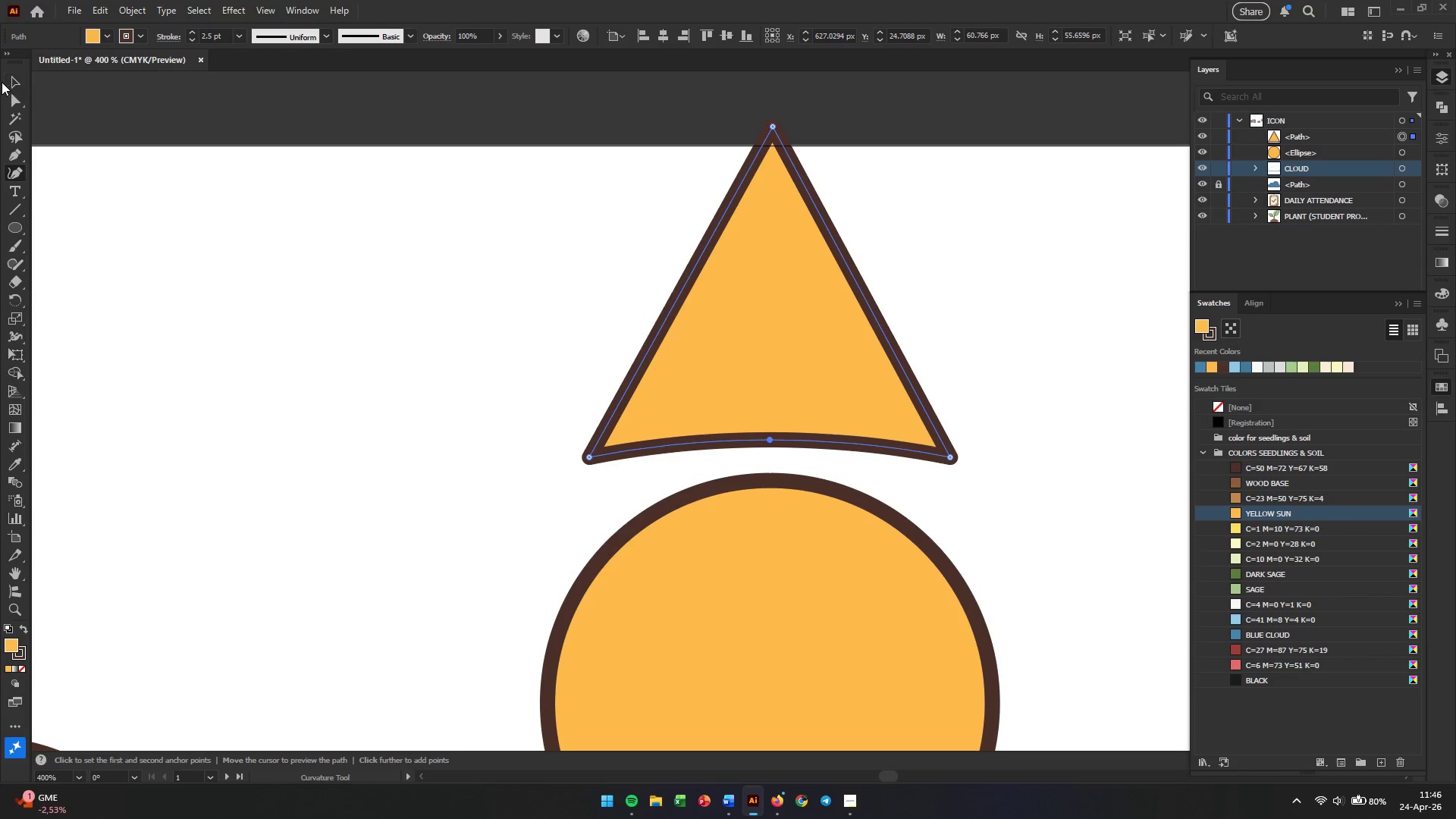 
left_click([11, 78])
 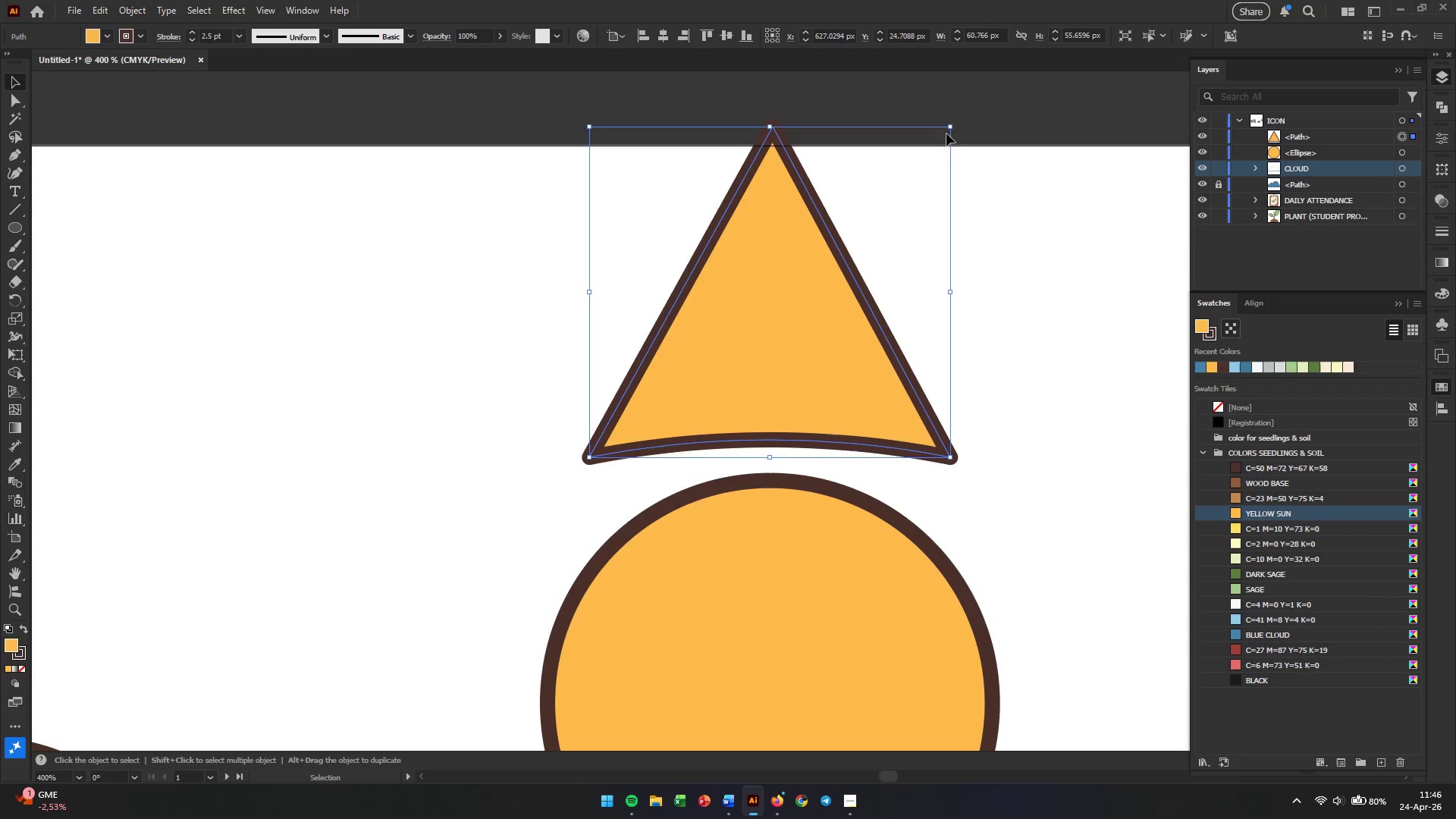 
hold_key(key=ShiftLeft, duration=1.44)
left_click_drag(start_coordinate=[950, 123], to_coordinate=[736, 355])
 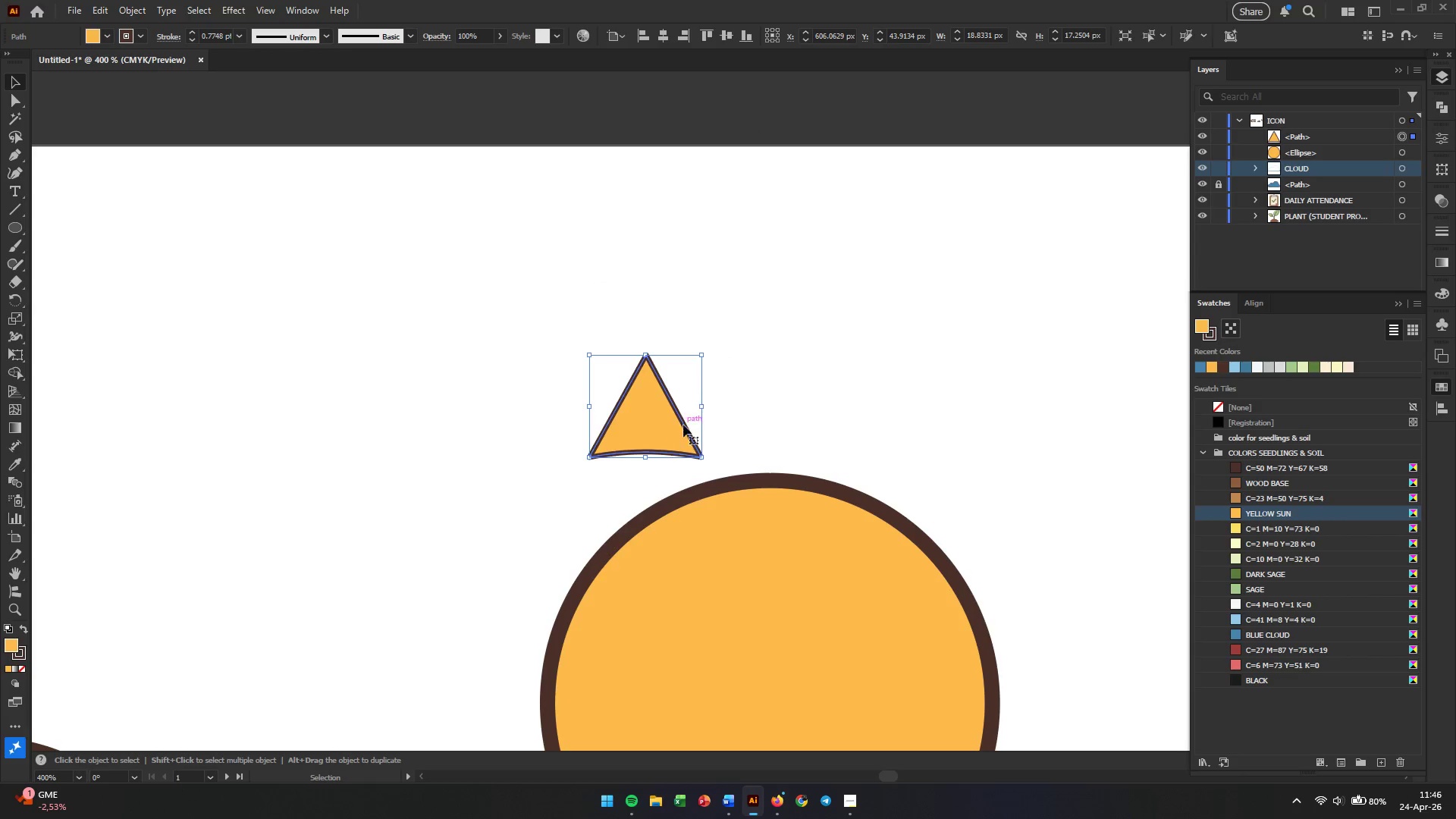 
left_click_drag(start_coordinate=[646, 435], to_coordinate=[768, 436])
 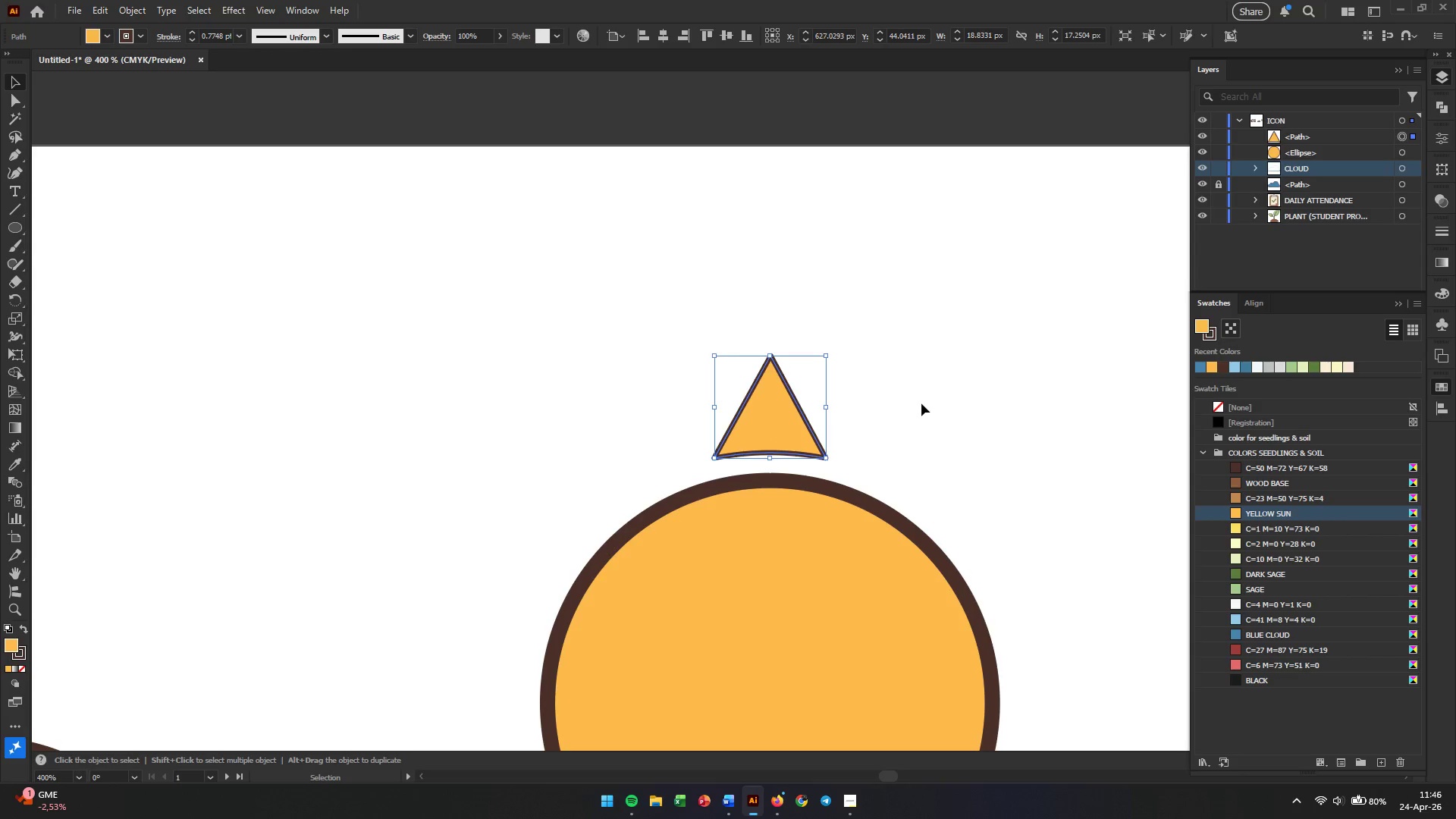 
left_click([921, 403])
 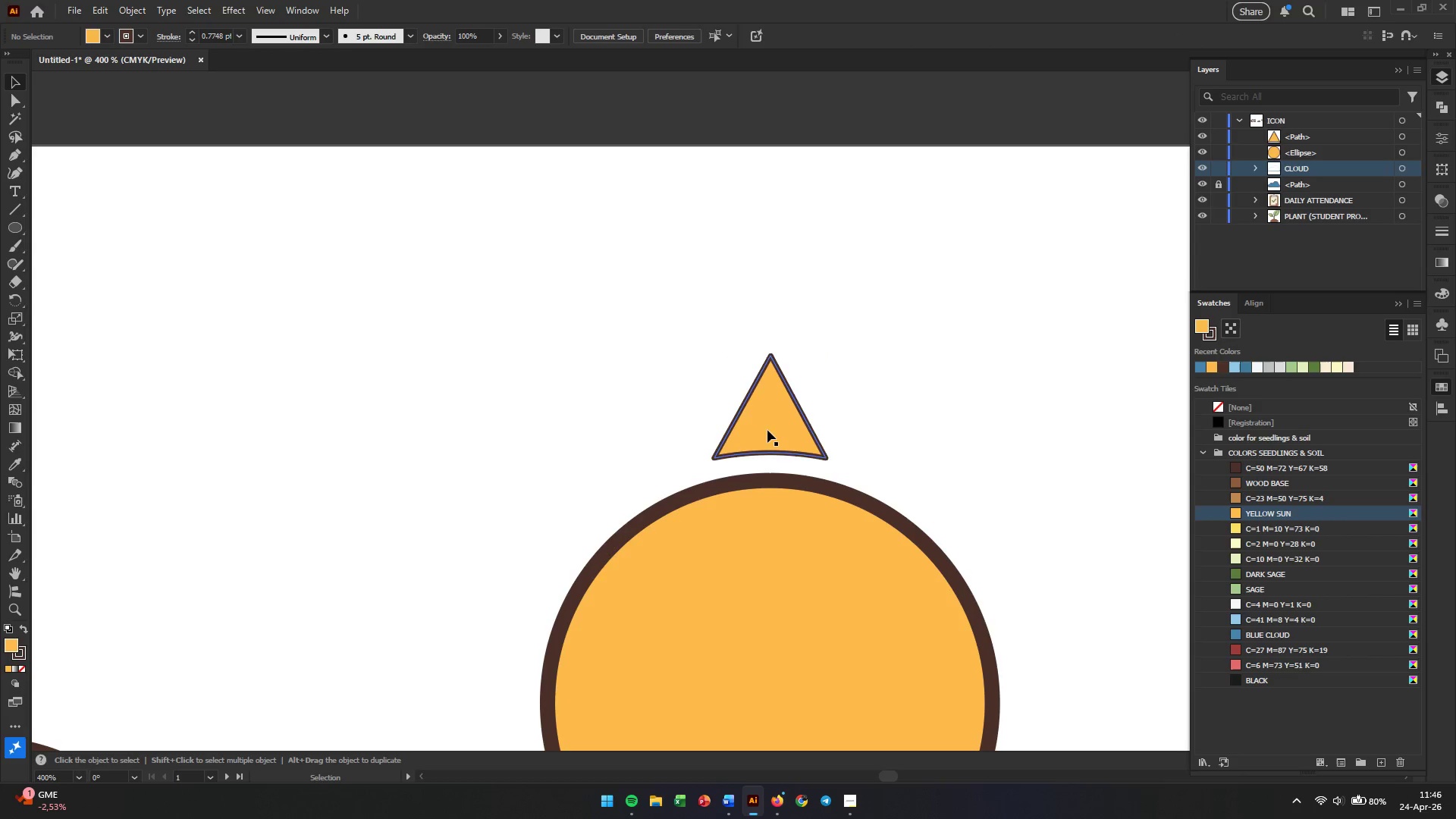 
left_click([767, 430])
 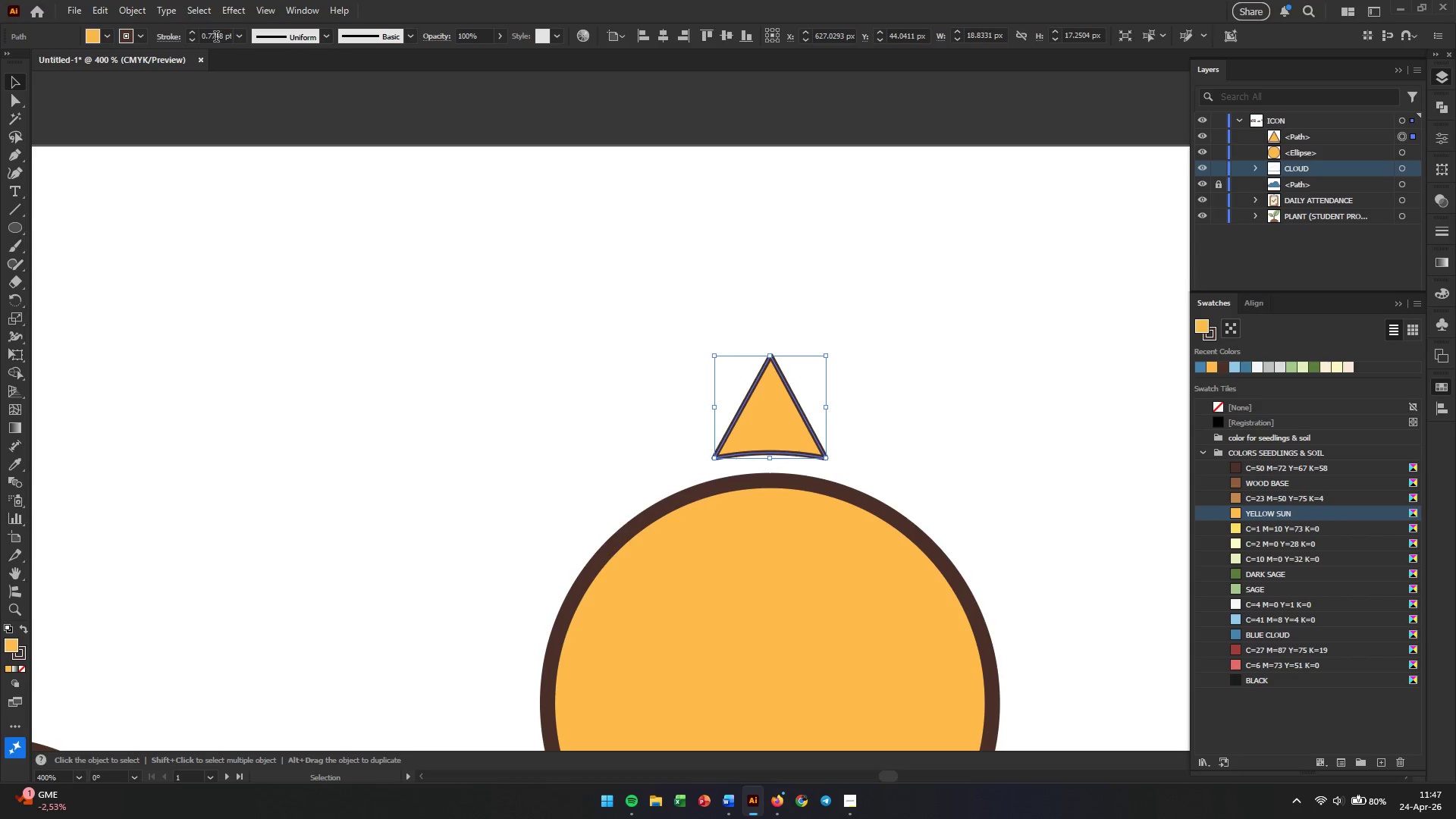 
double_click([216, 38])
 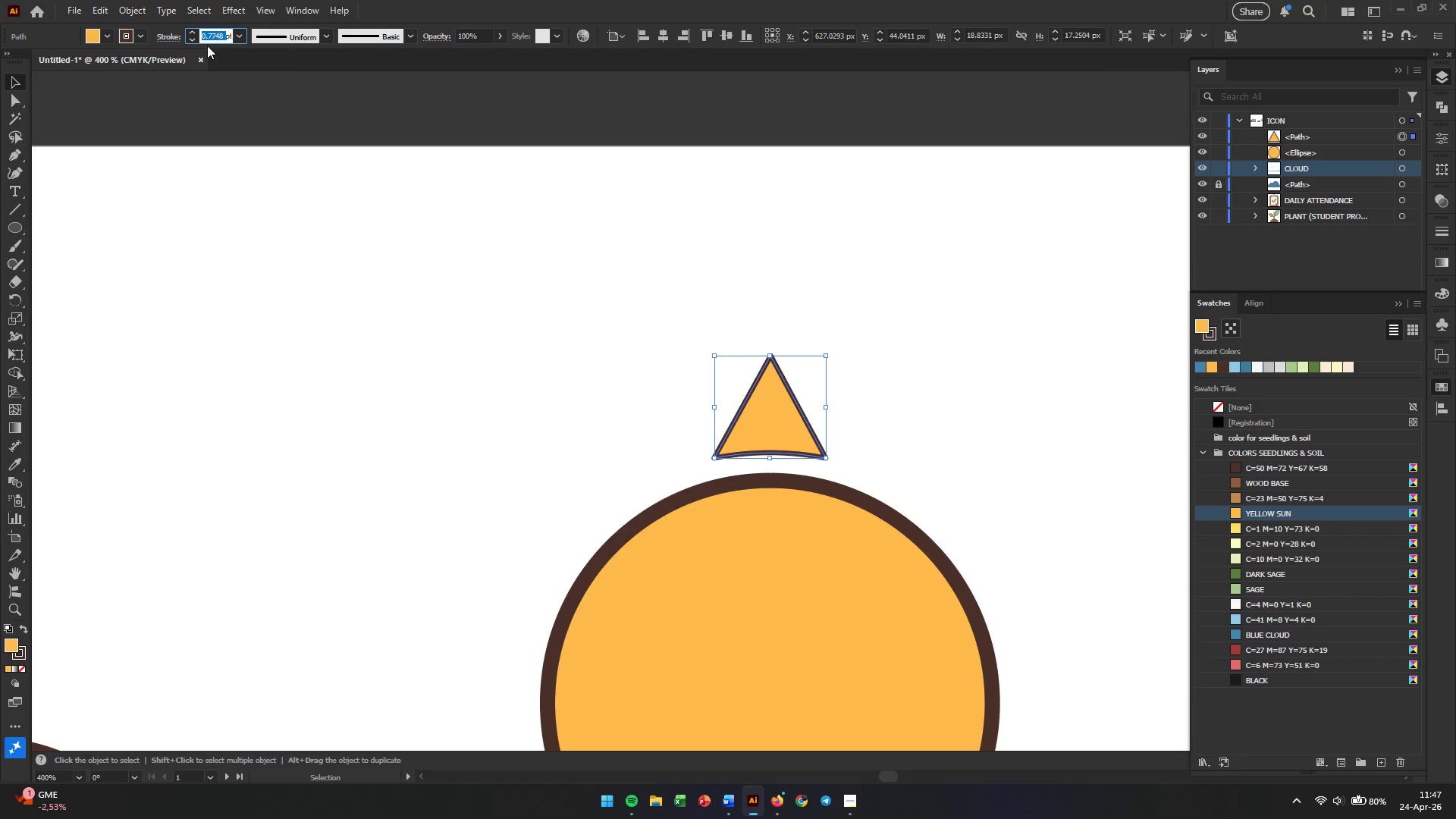 
key(Numpad2)
 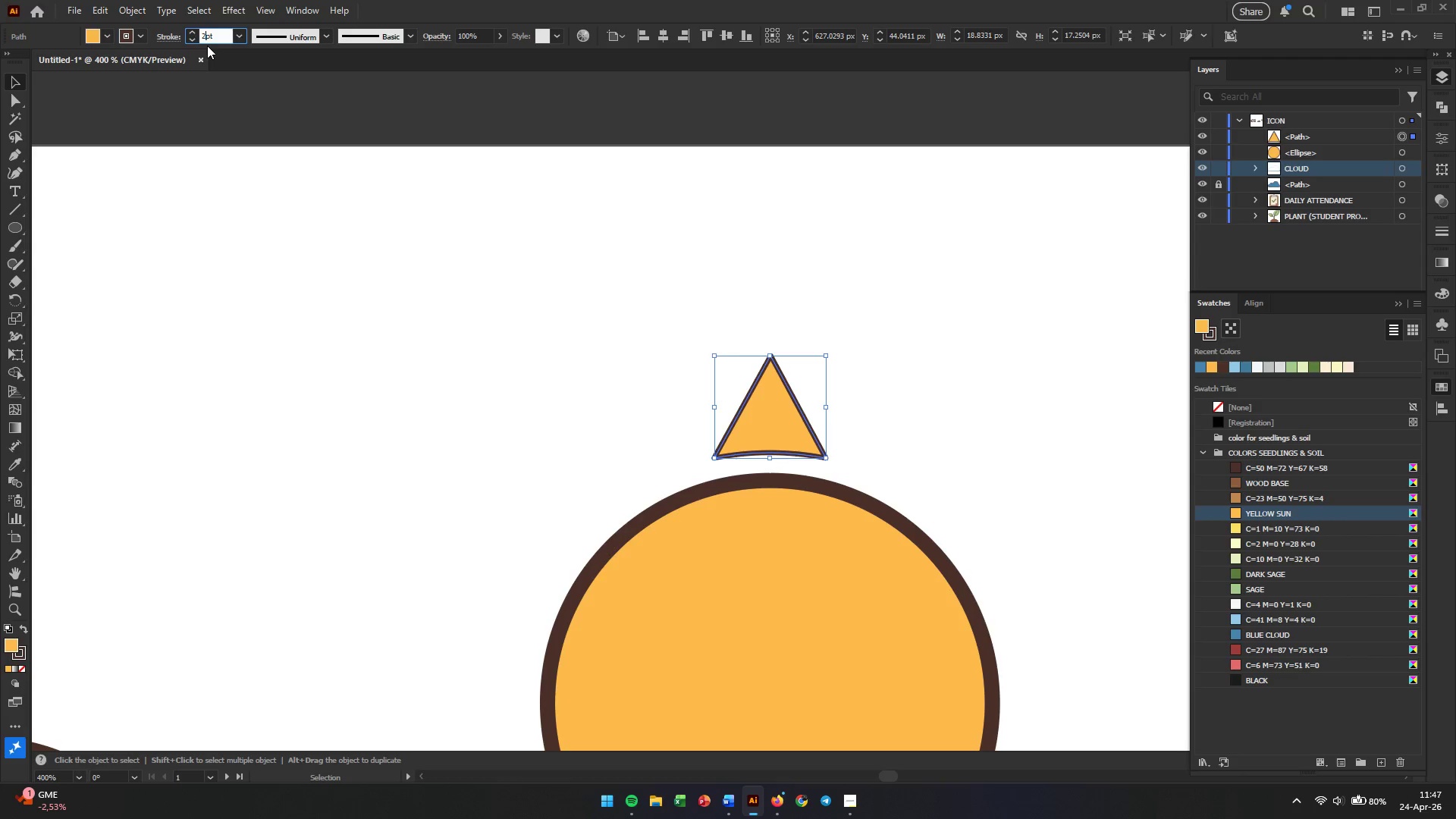 
key(NumpadDecimal)
 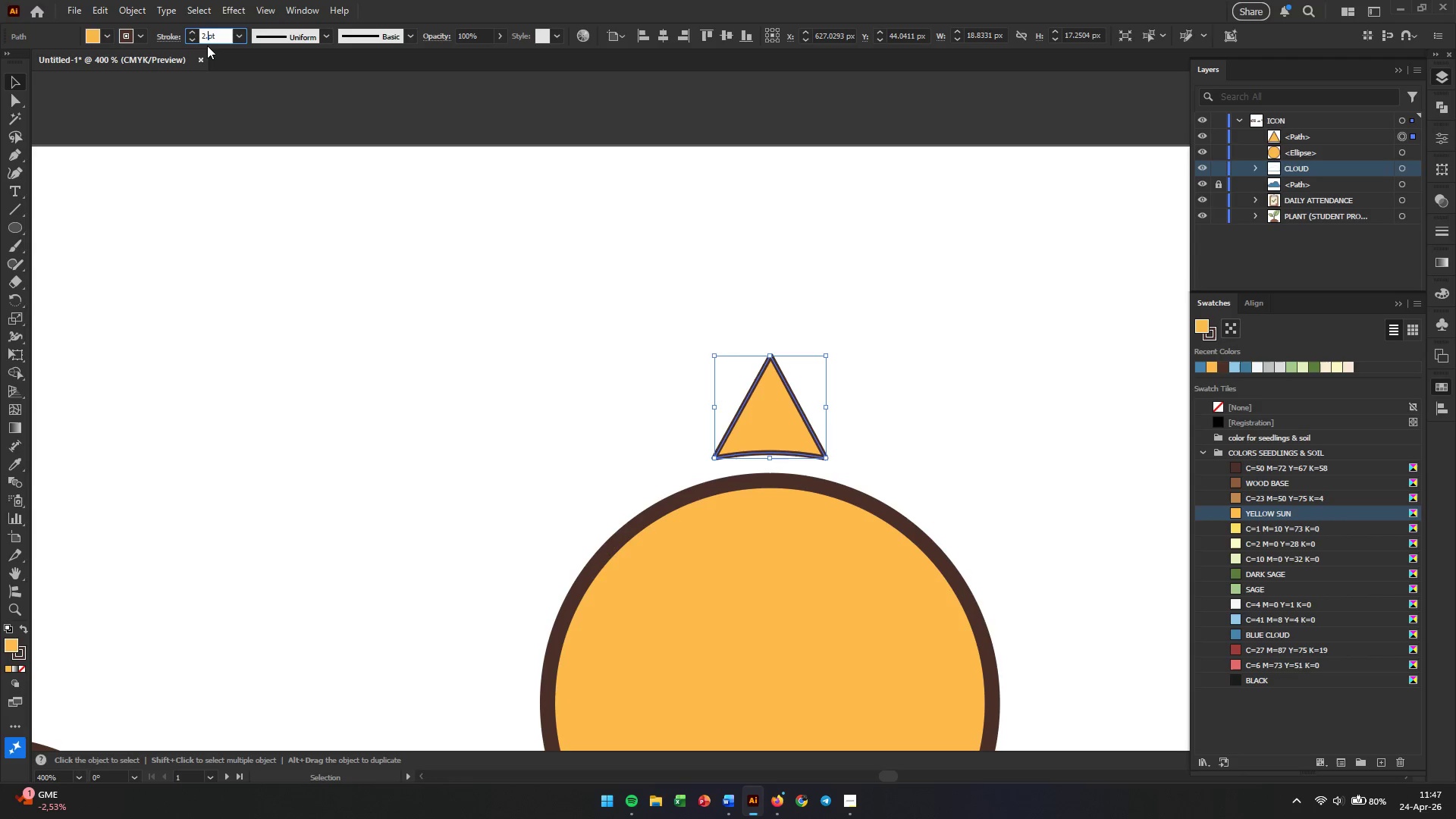 
key(Numpad5)
 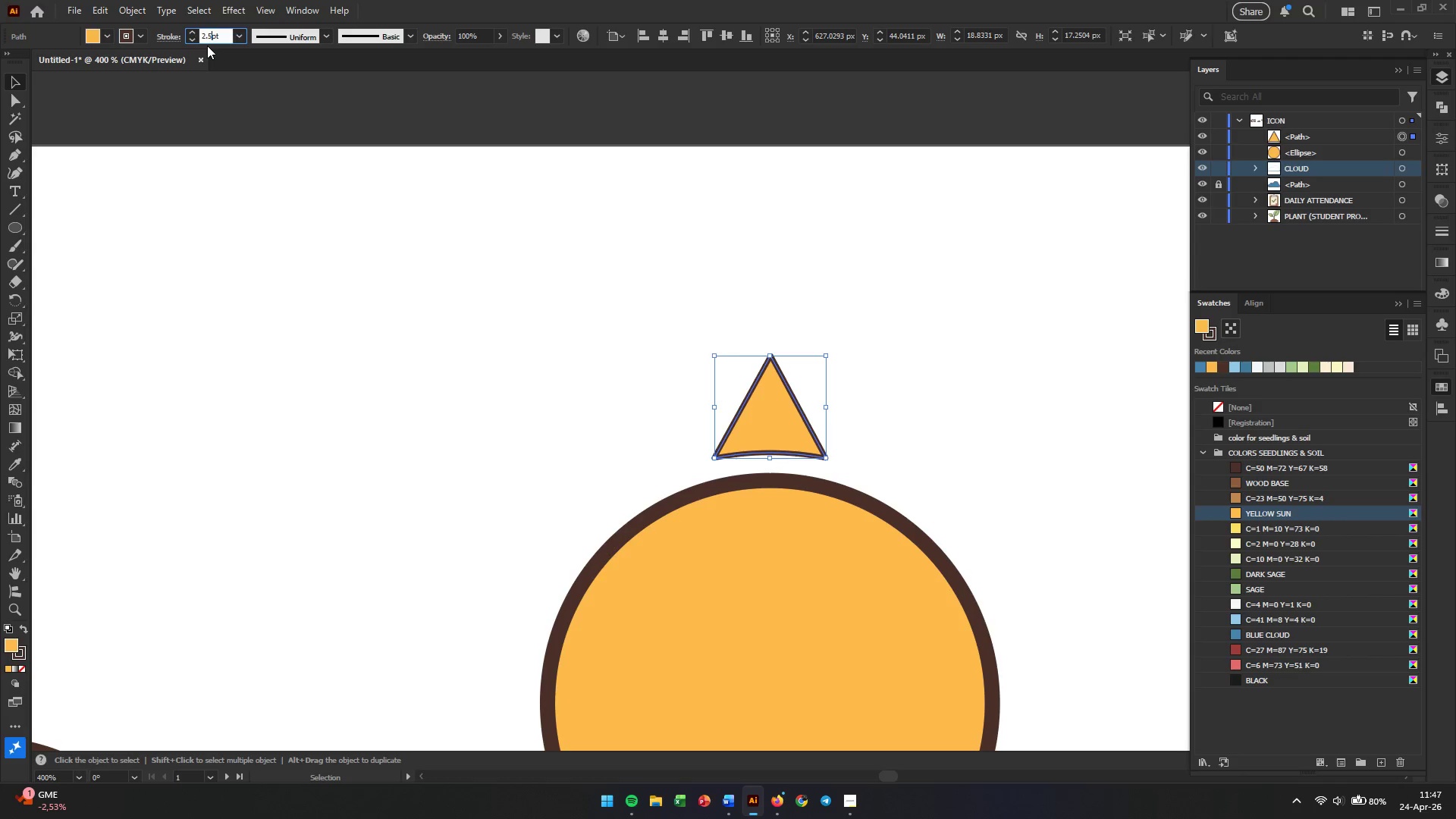 
key(Enter)
 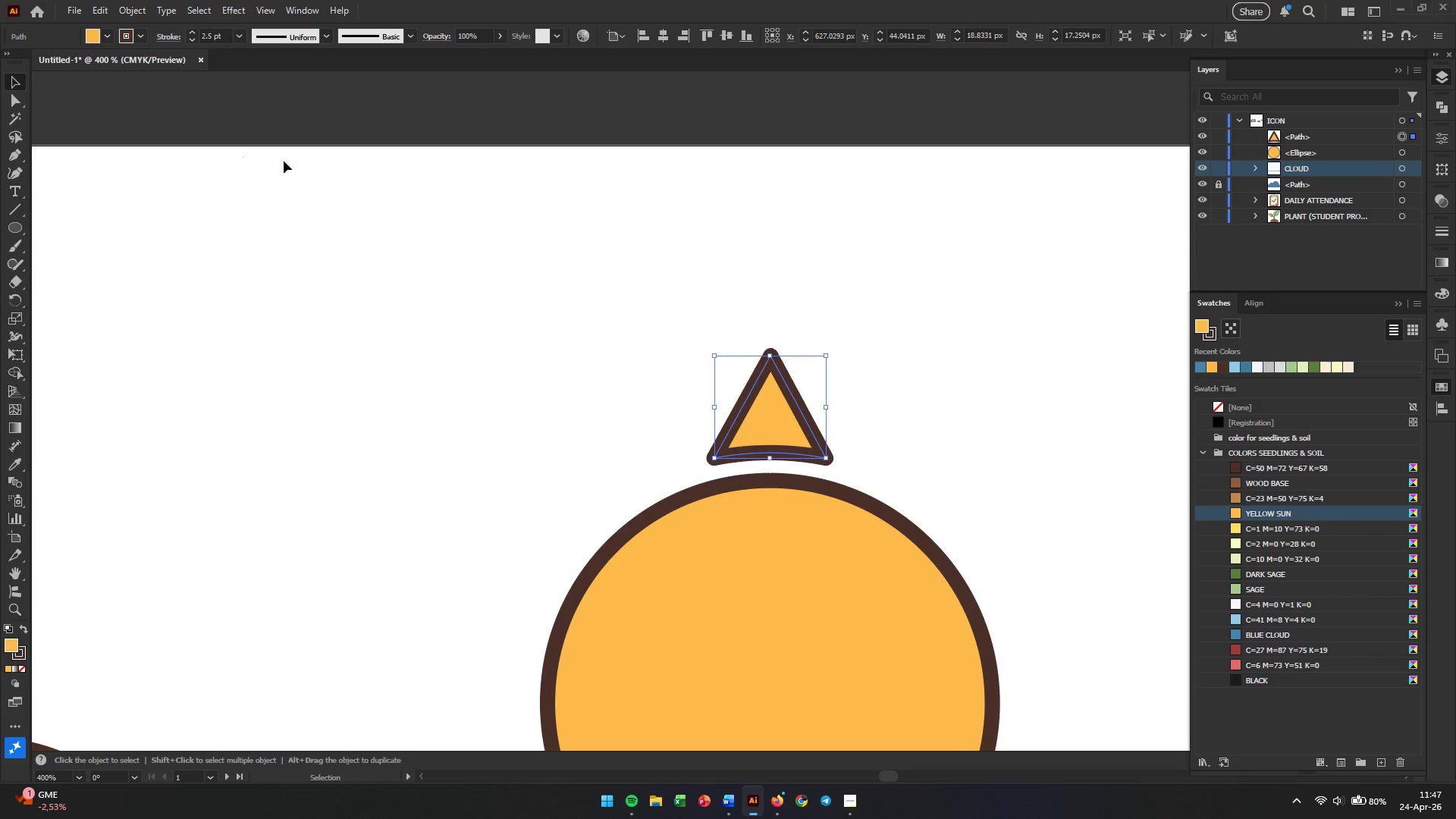 
left_click([911, 405])
 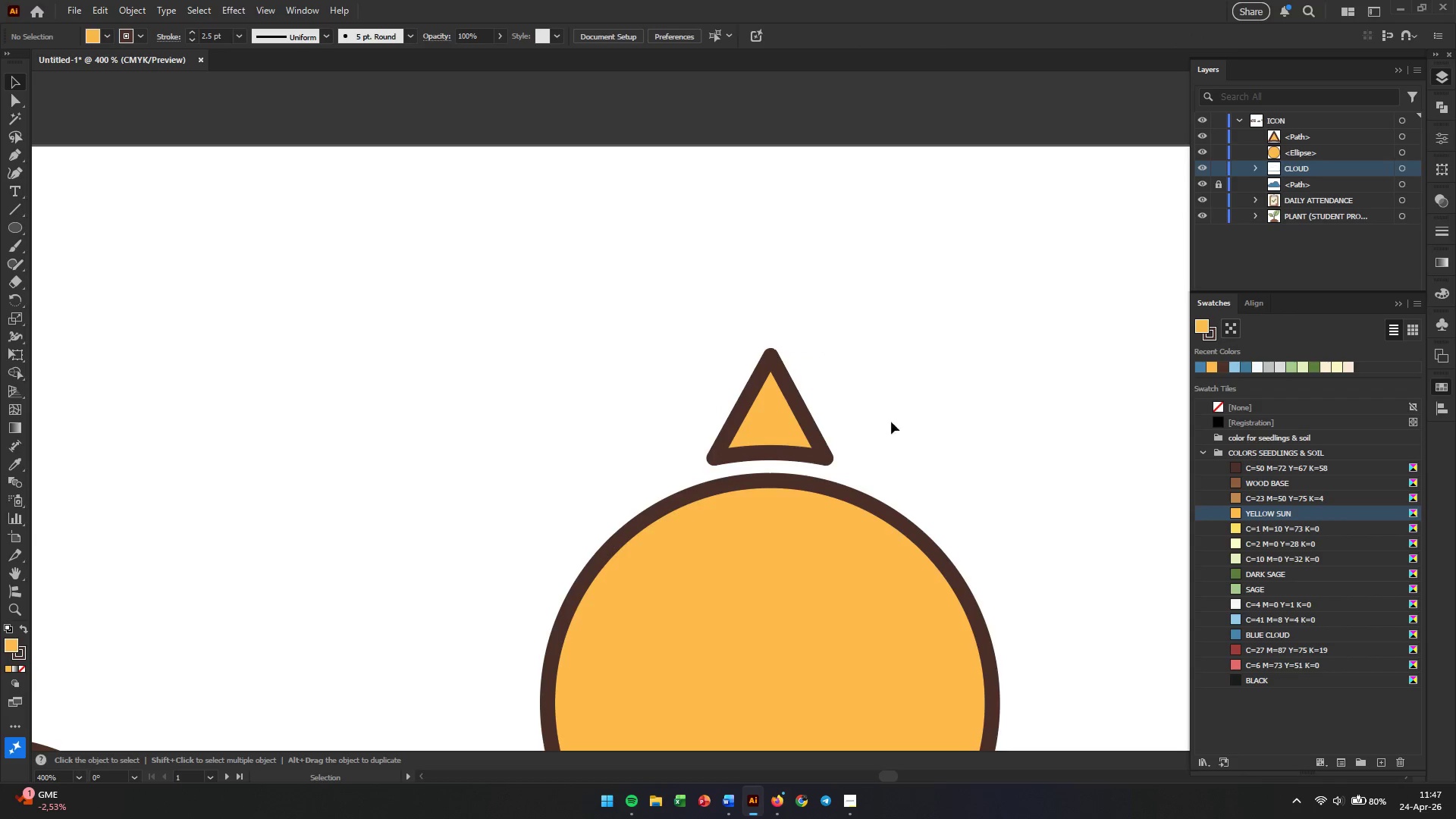 
hold_key(key=AltLeft, duration=1.03)
scroll: coordinate [878, 428], scroll_direction: down, amount: 3.0
 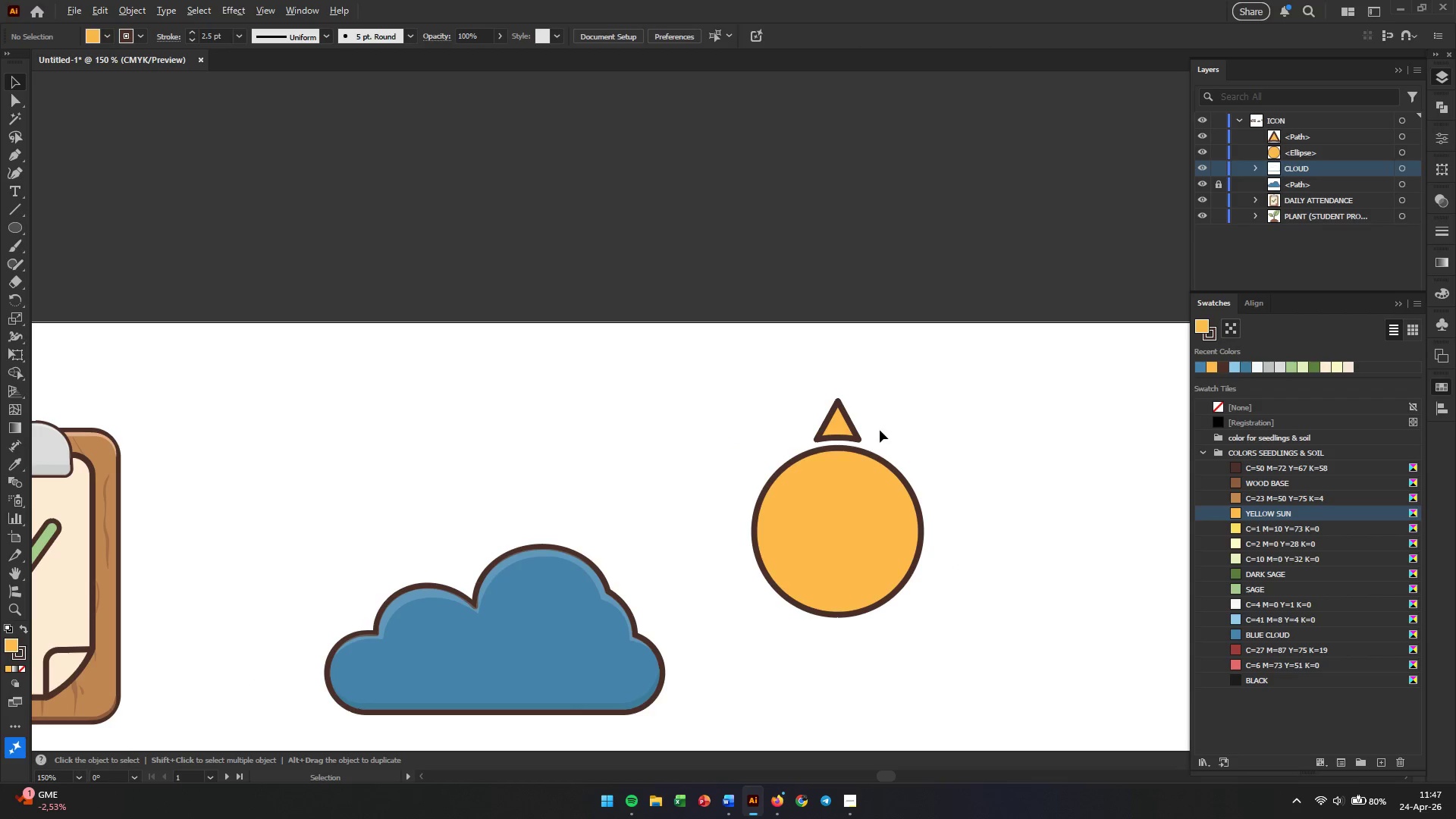 
scroll: coordinate [880, 430], scroll_direction: up, amount: 3.0
 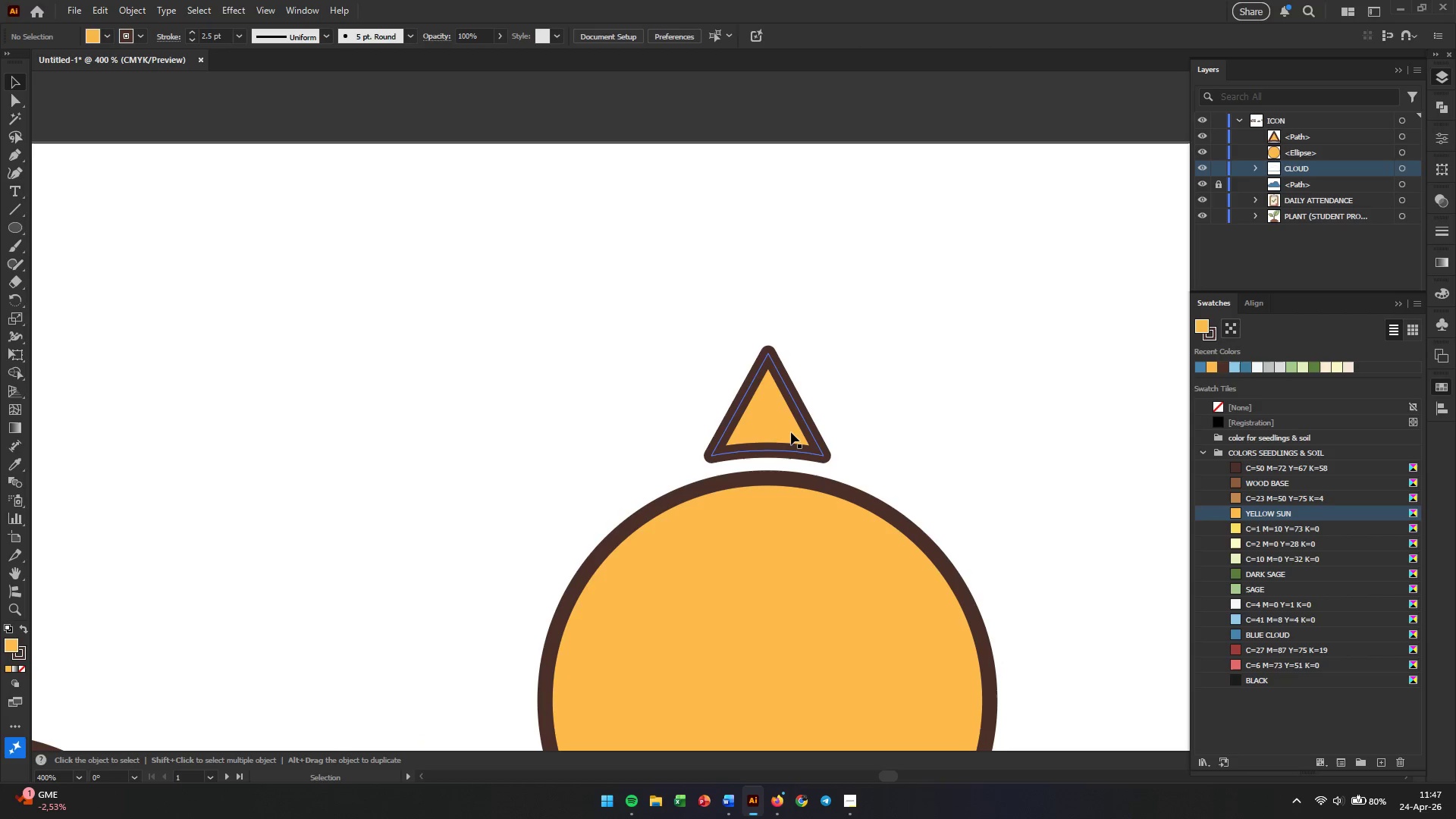 
left_click([791, 432])
 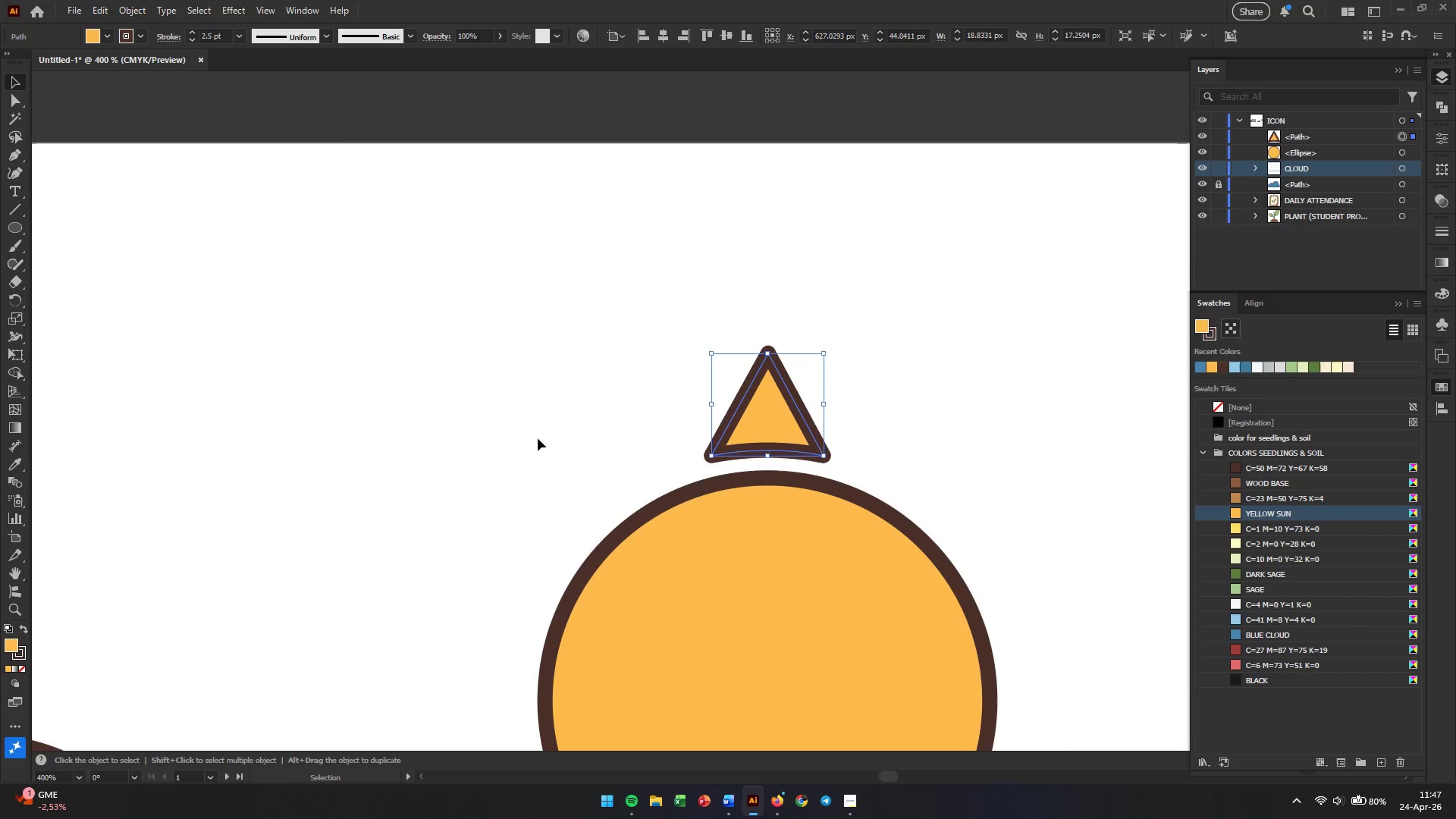 
wait(6.66)
 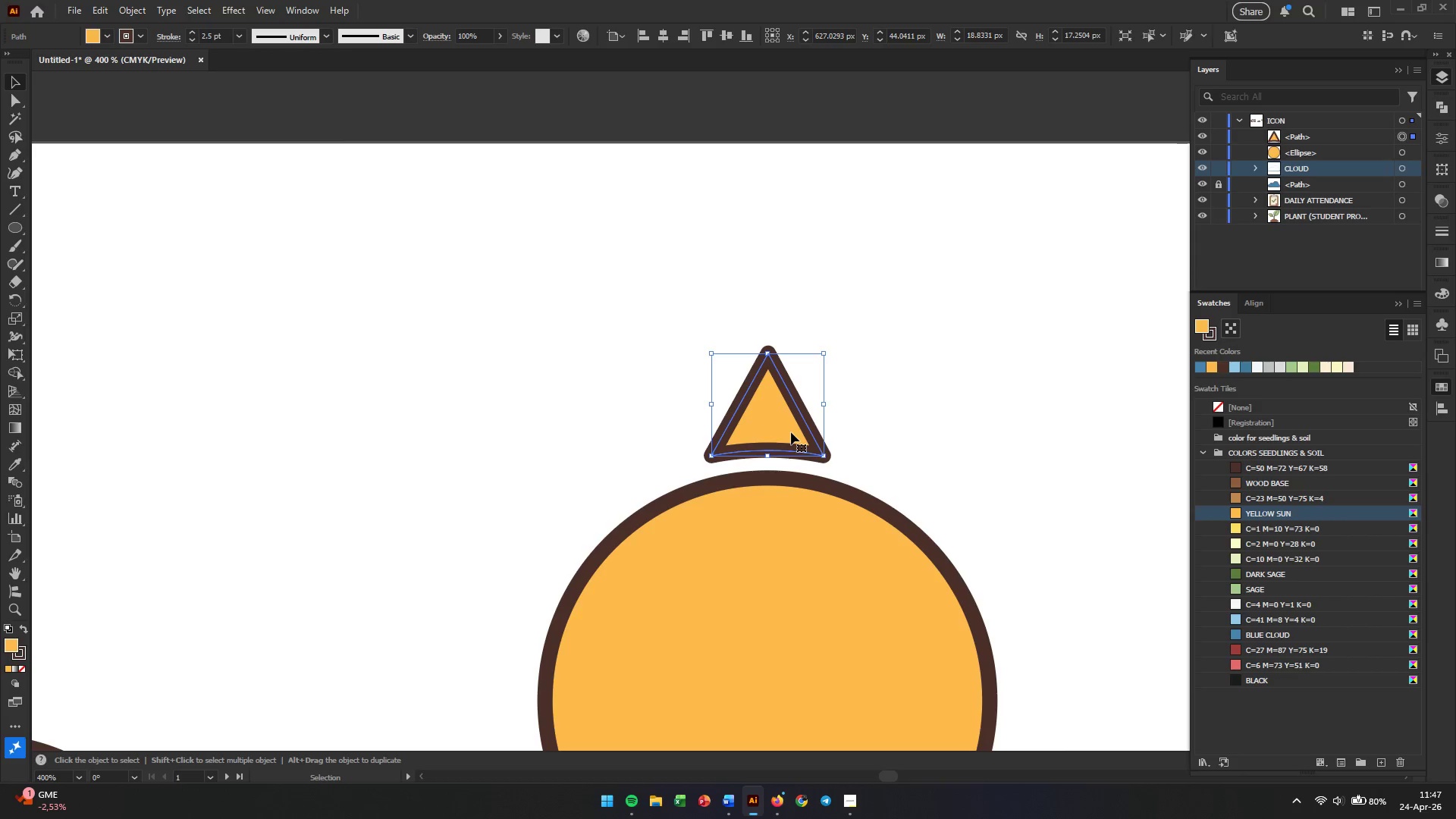 
key(R)
 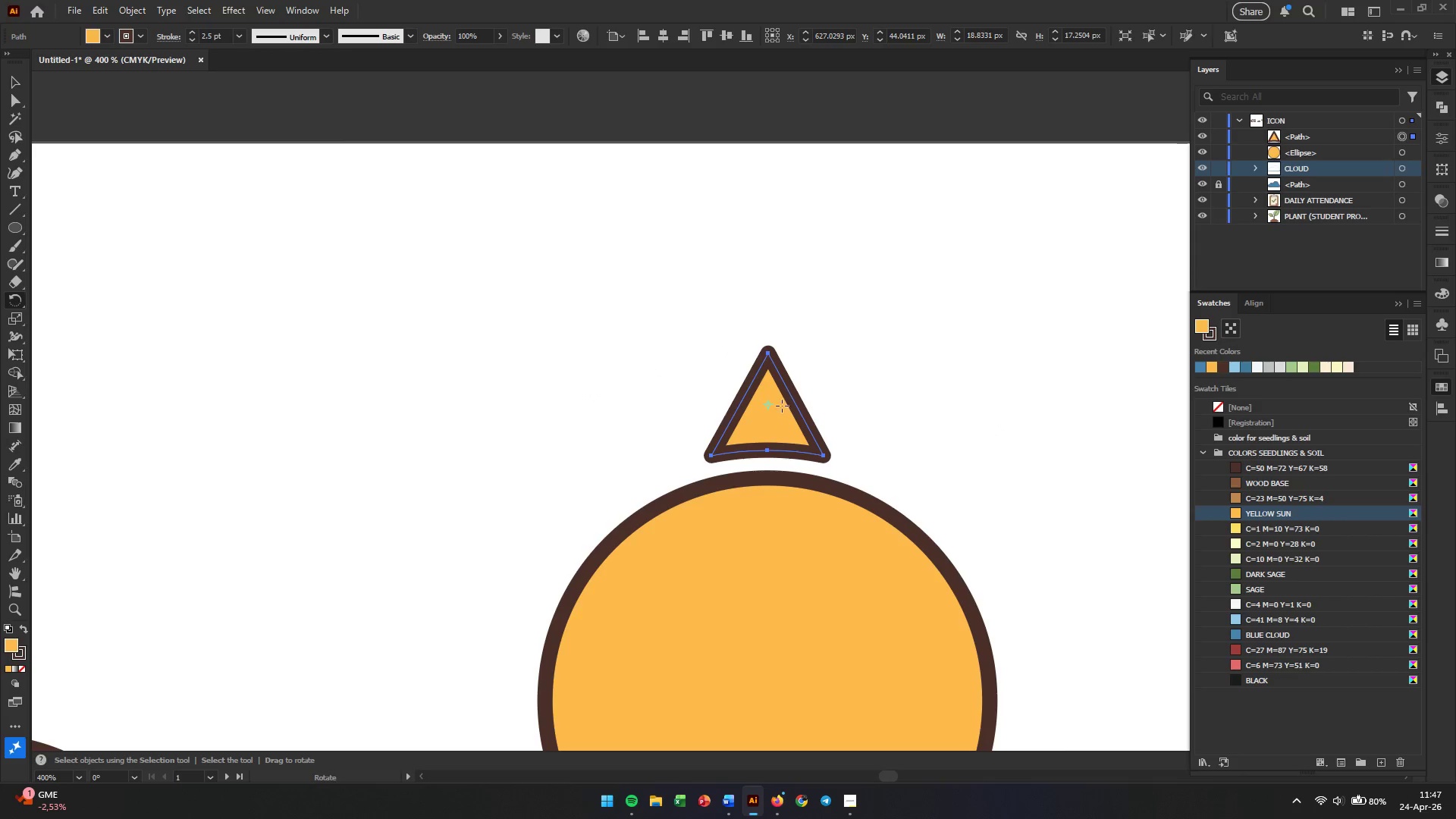 
scroll: coordinate [795, 388], scroll_direction: down, amount: 10.0
 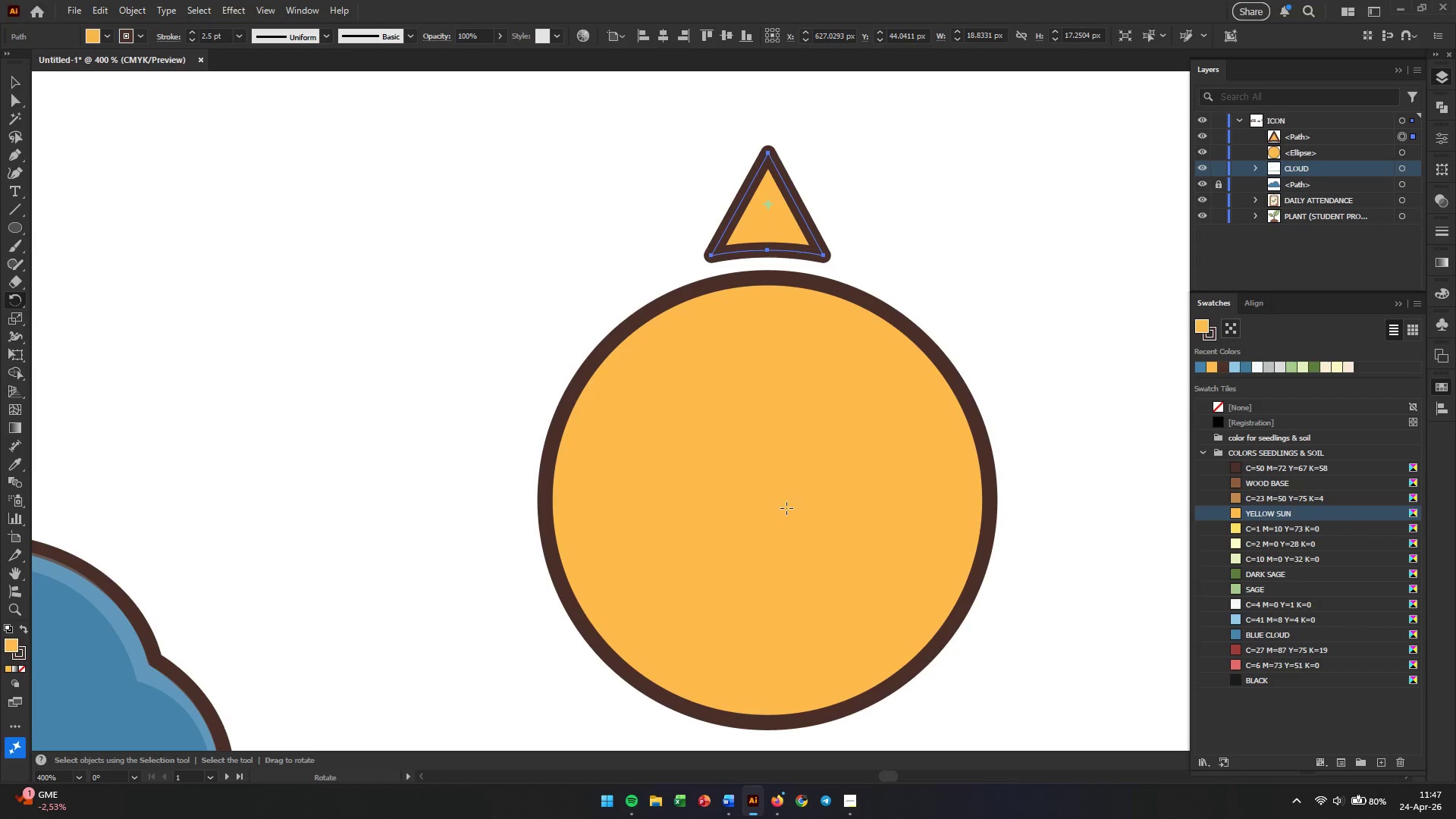 
wait(5.12)
 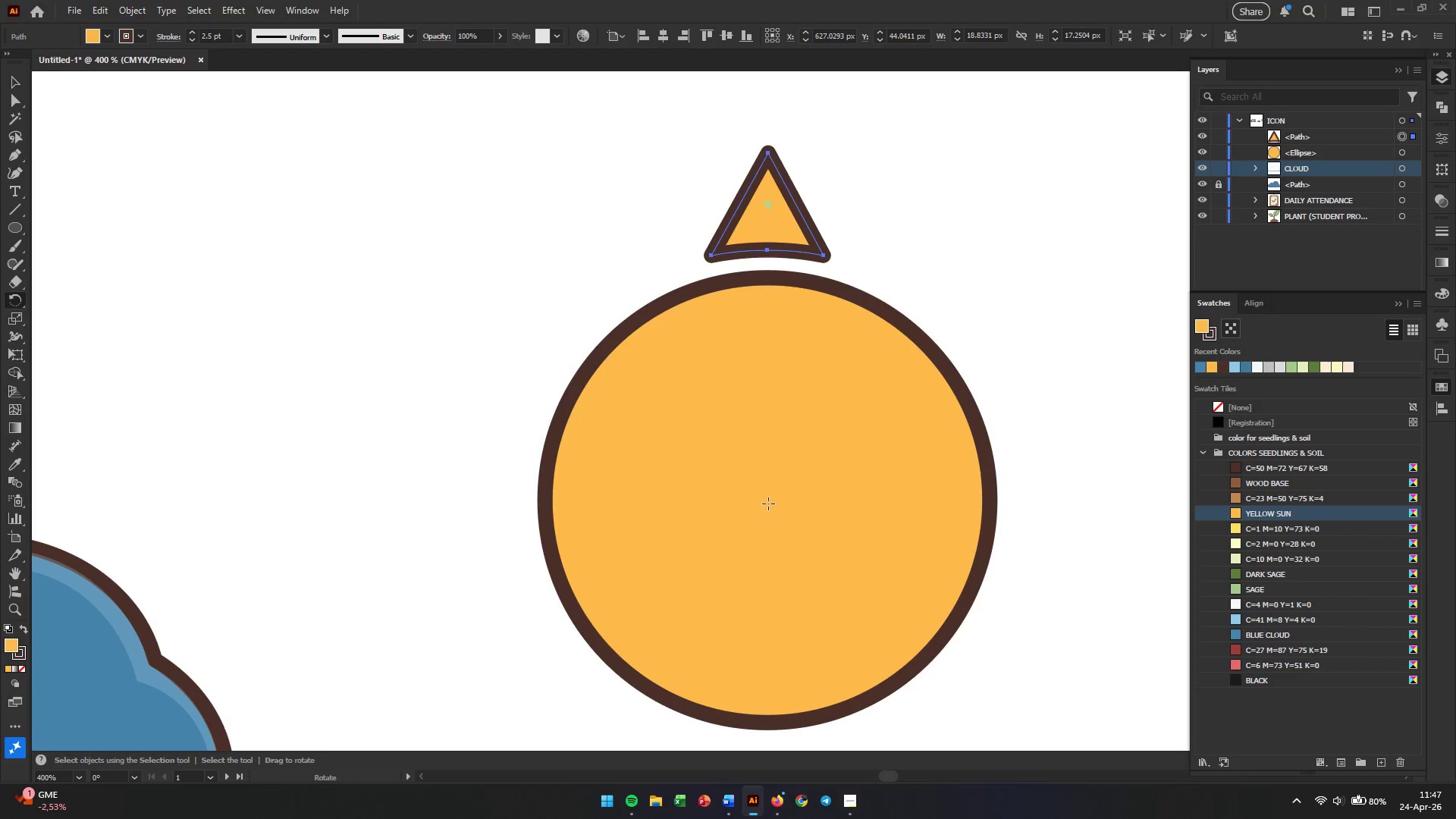 
hold_key(key=ShiftLeft, duration=1.66)
 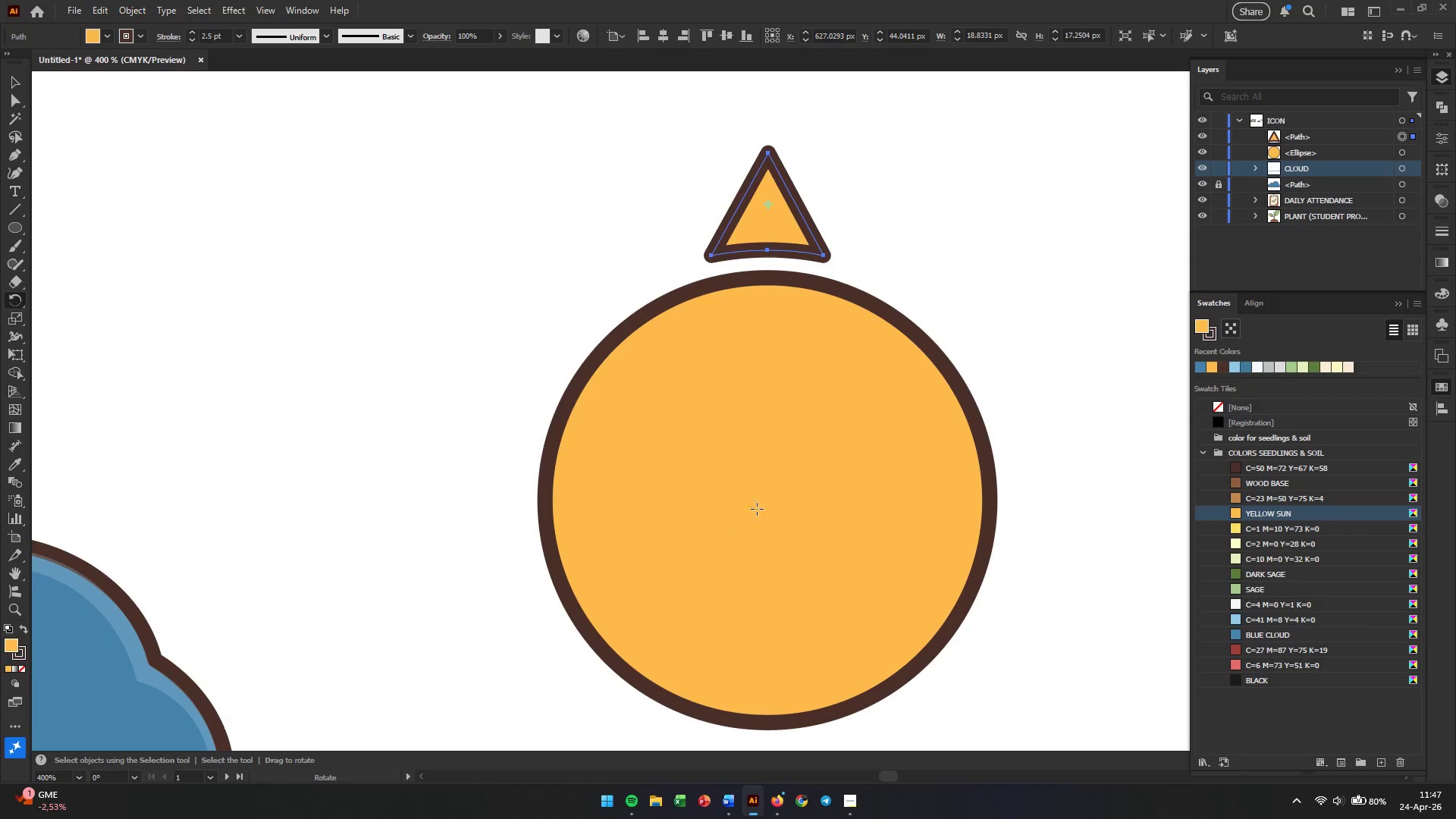 
hold_key(key=AltLeft, duration=1.84)
scroll: coordinate [761, 505], scroll_direction: down, amount: 3.0
 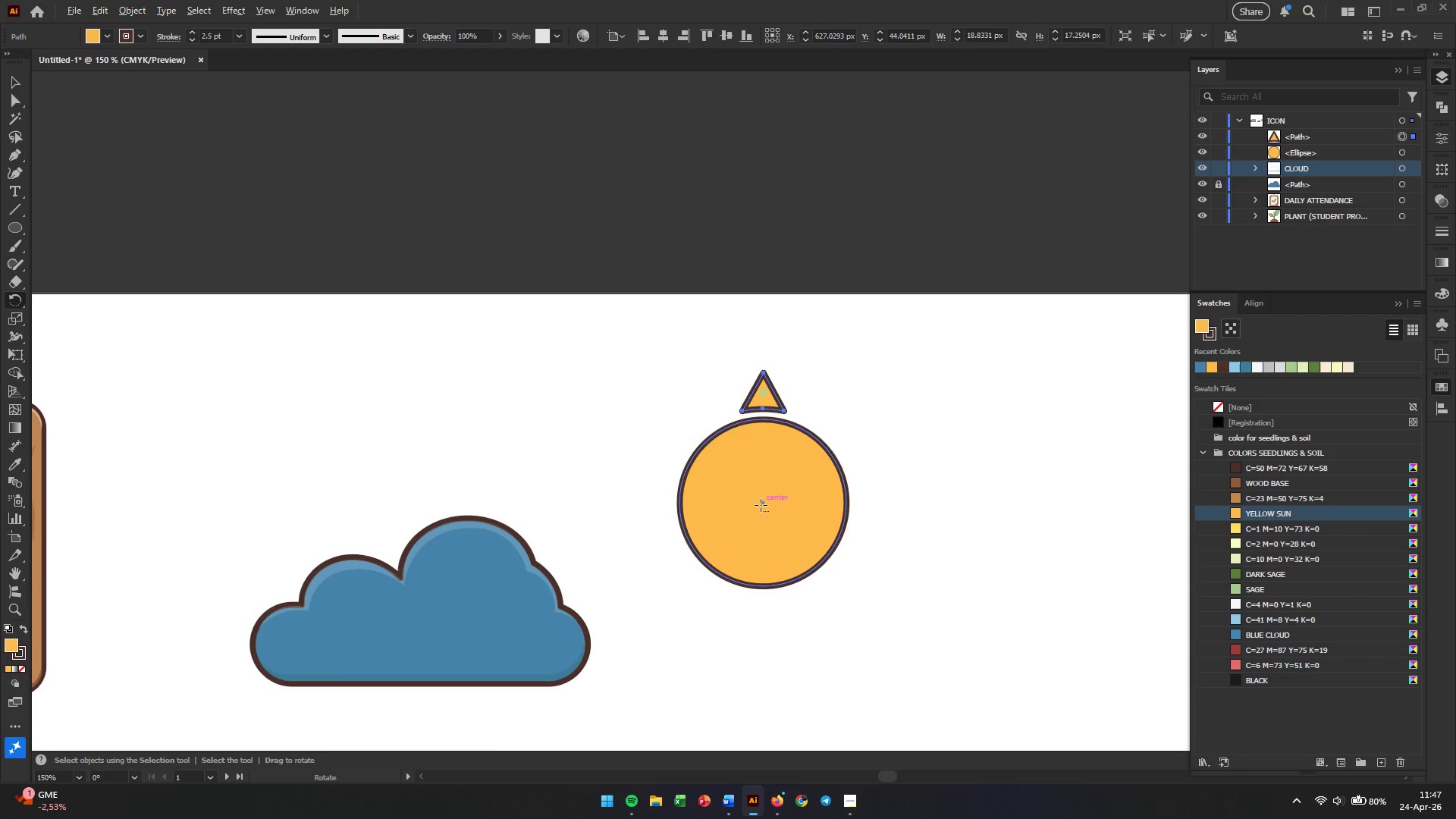 
scroll: coordinate [761, 505], scroll_direction: up, amount: 3.0
 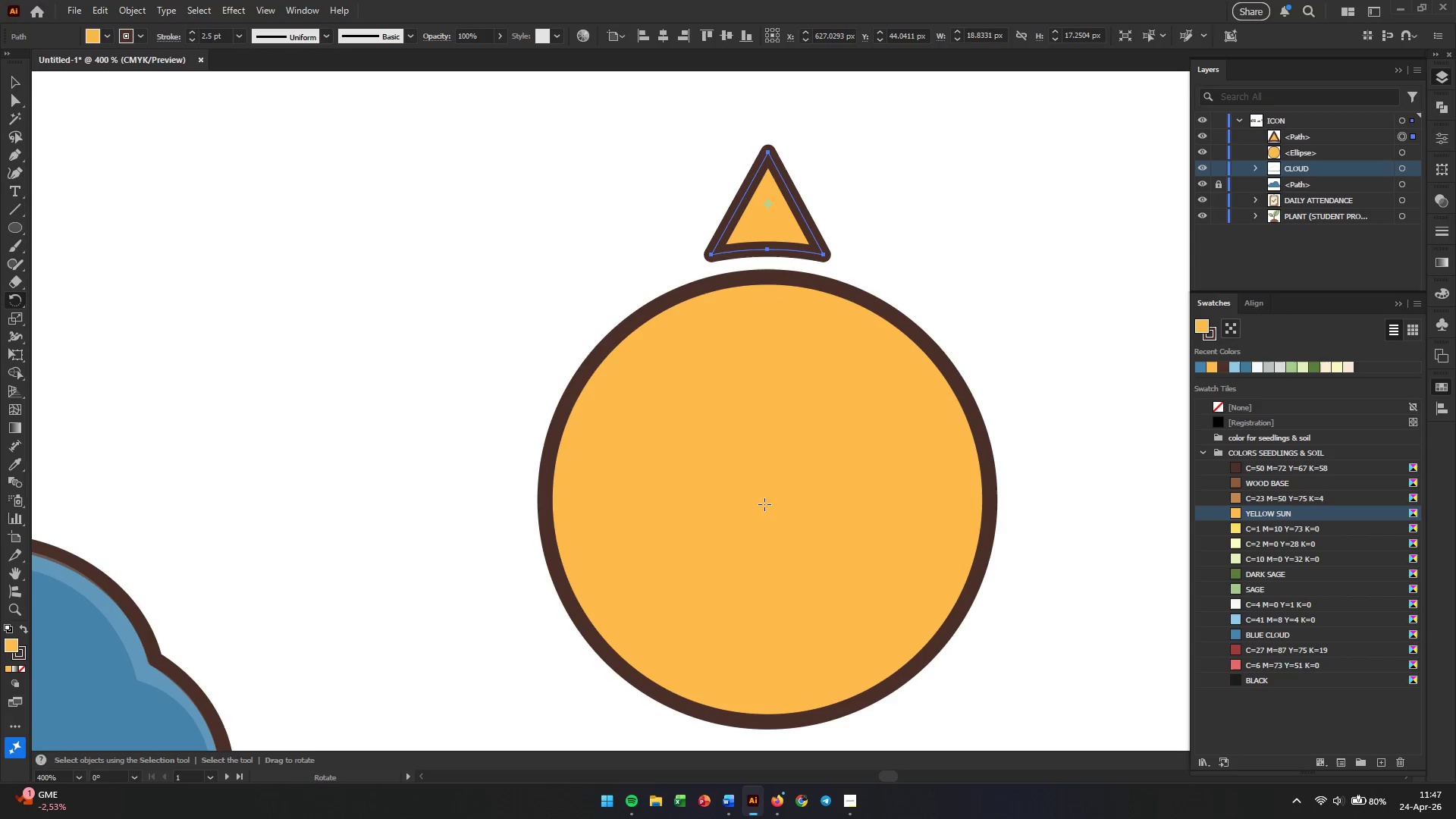 
hold_key(key=AltLeft, duration=3.8)
scroll: coordinate [774, 506], scroll_direction: down, amount: 2.0
 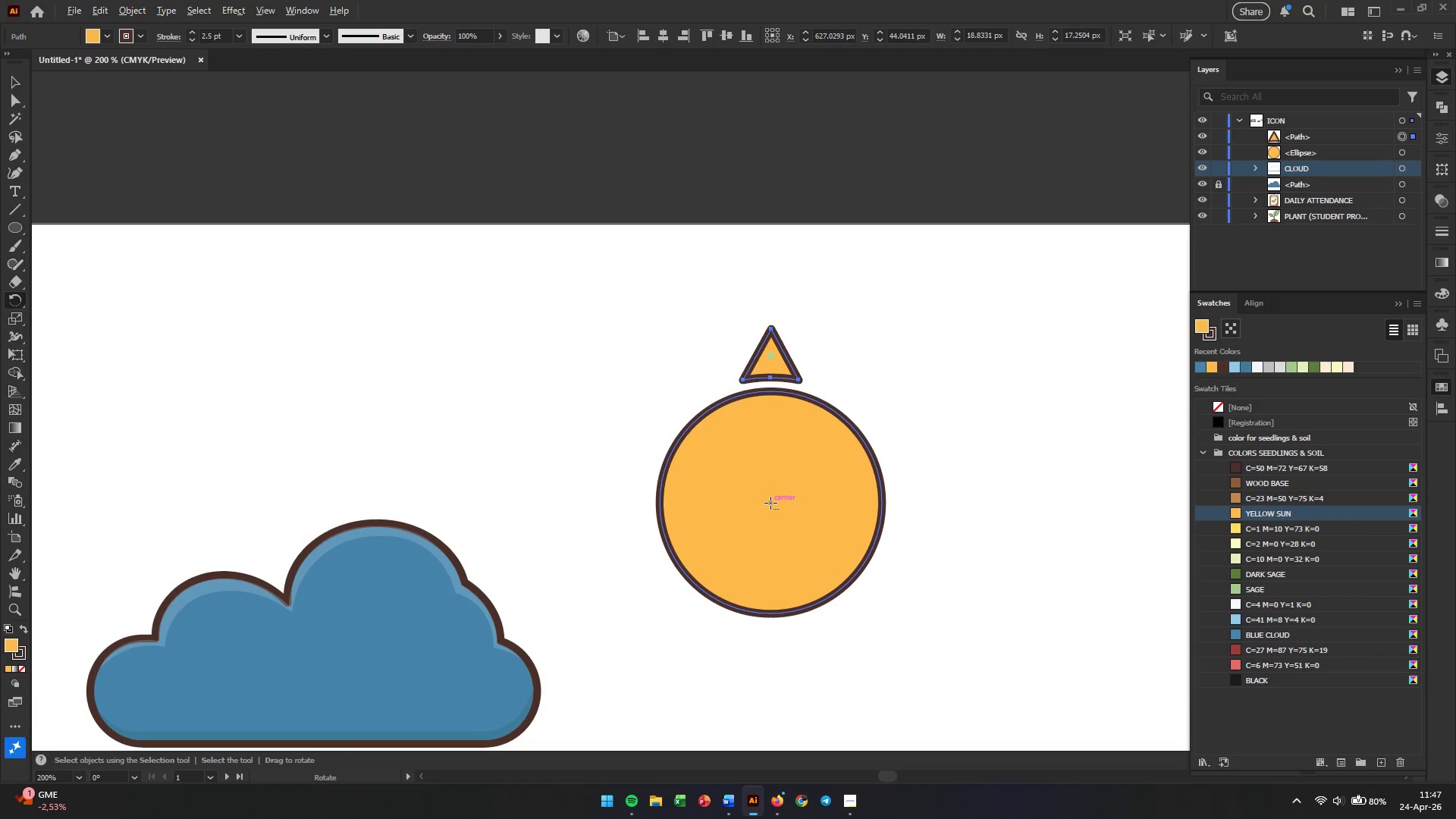 
left_click([770, 503])
 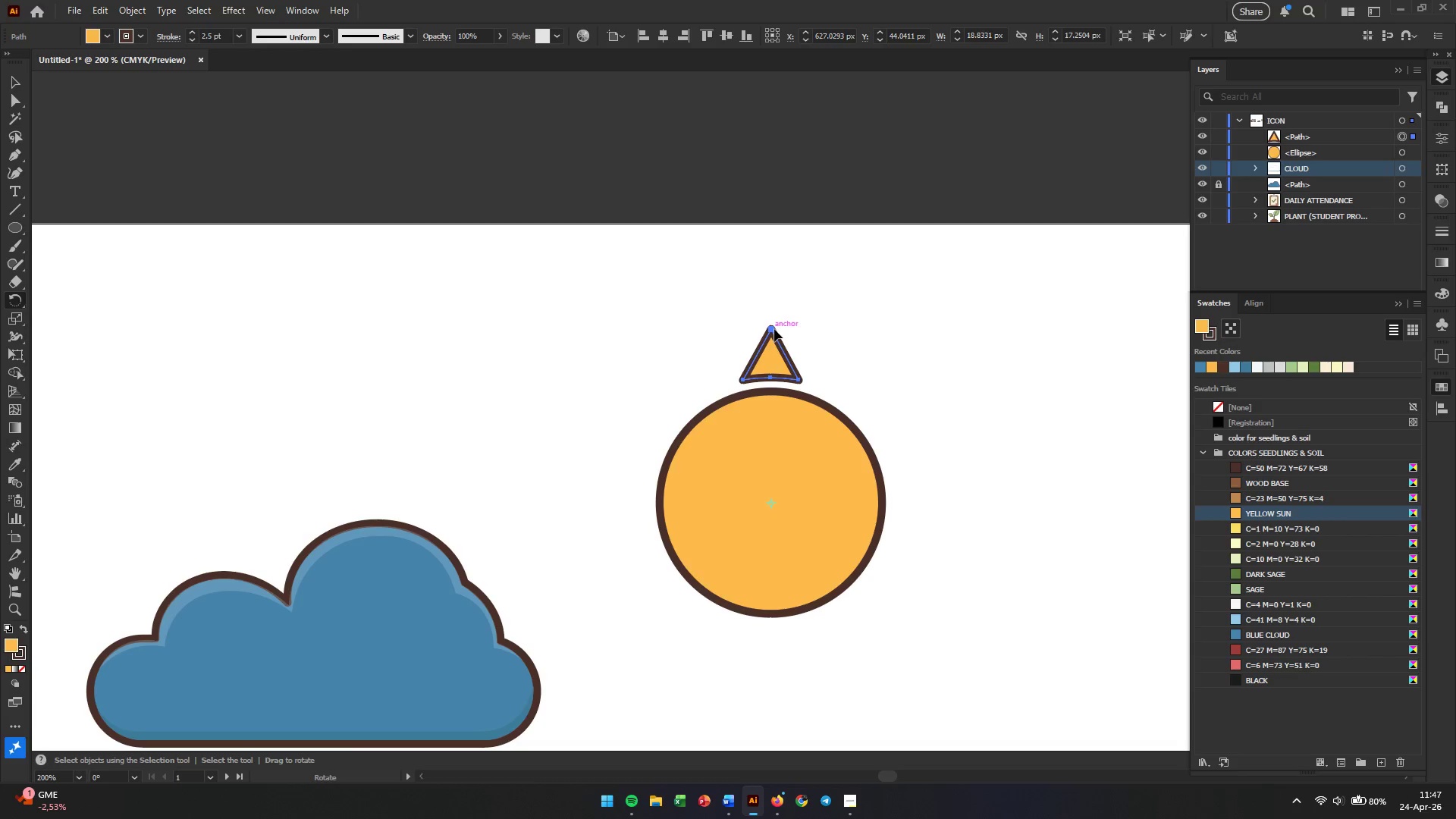 
wait(5.11)
 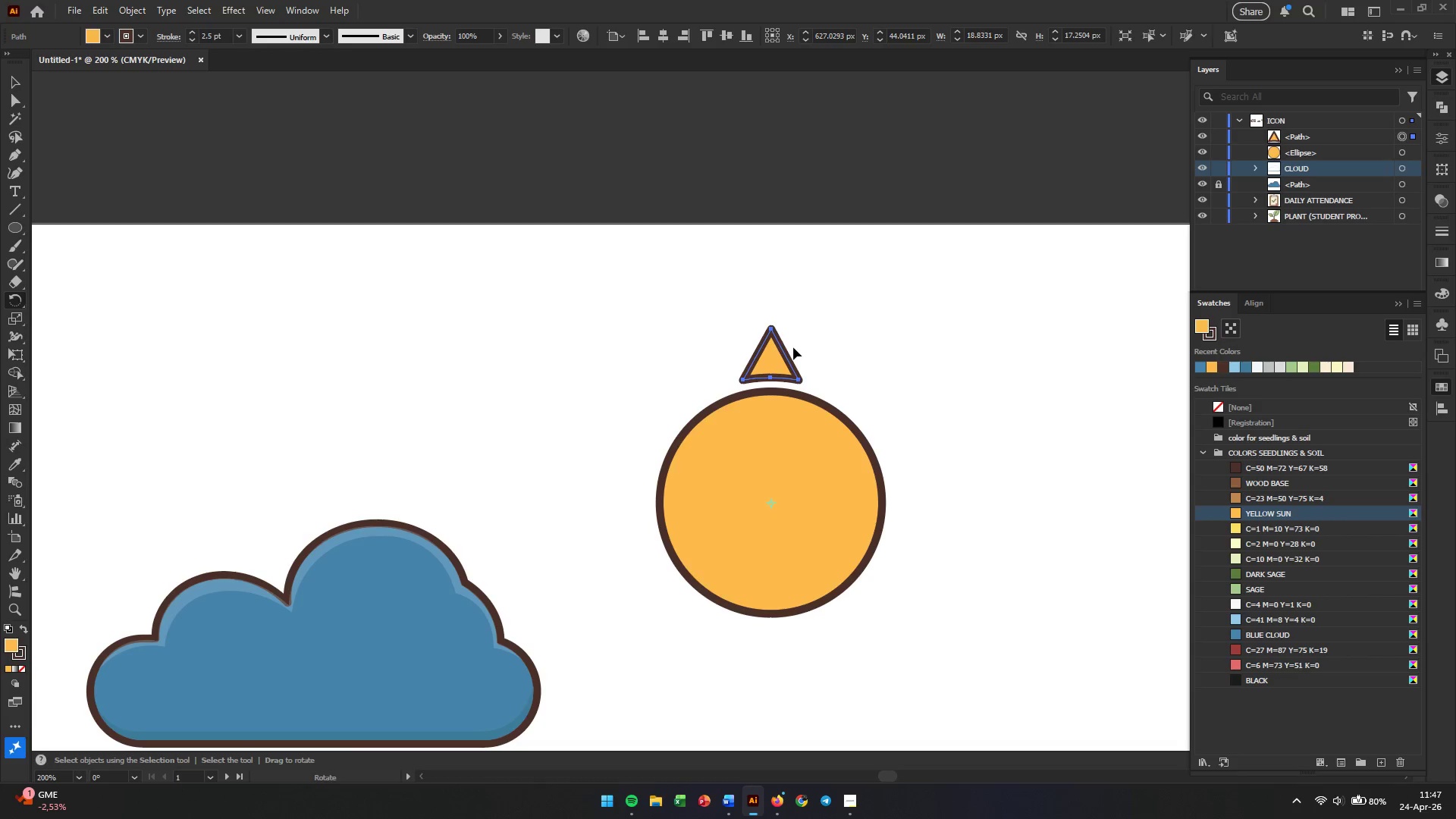 
left_click_drag(start_coordinate=[774, 330], to_coordinate=[842, 381])
 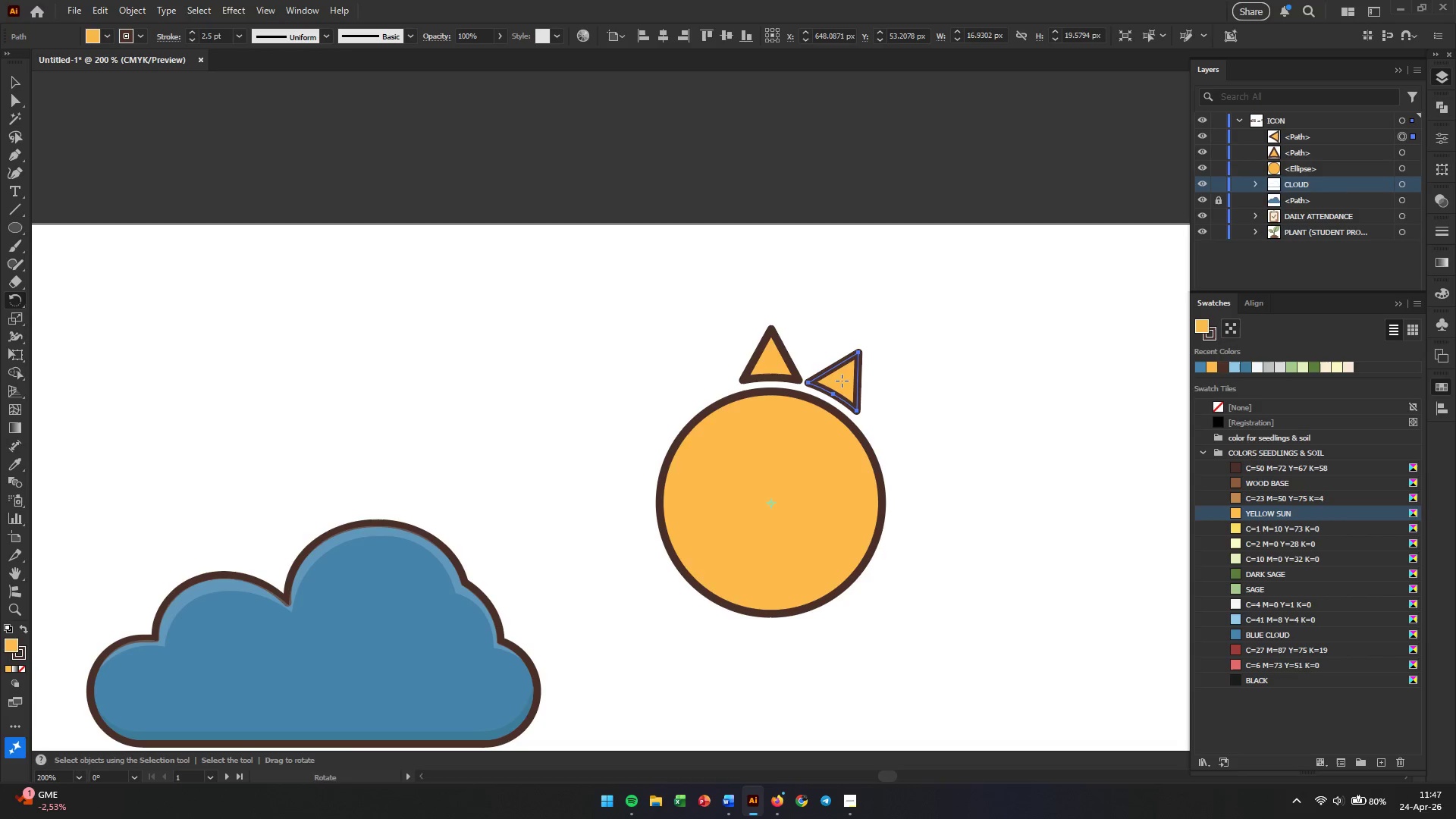 
hold_key(key=AltLeft, duration=7.19)
 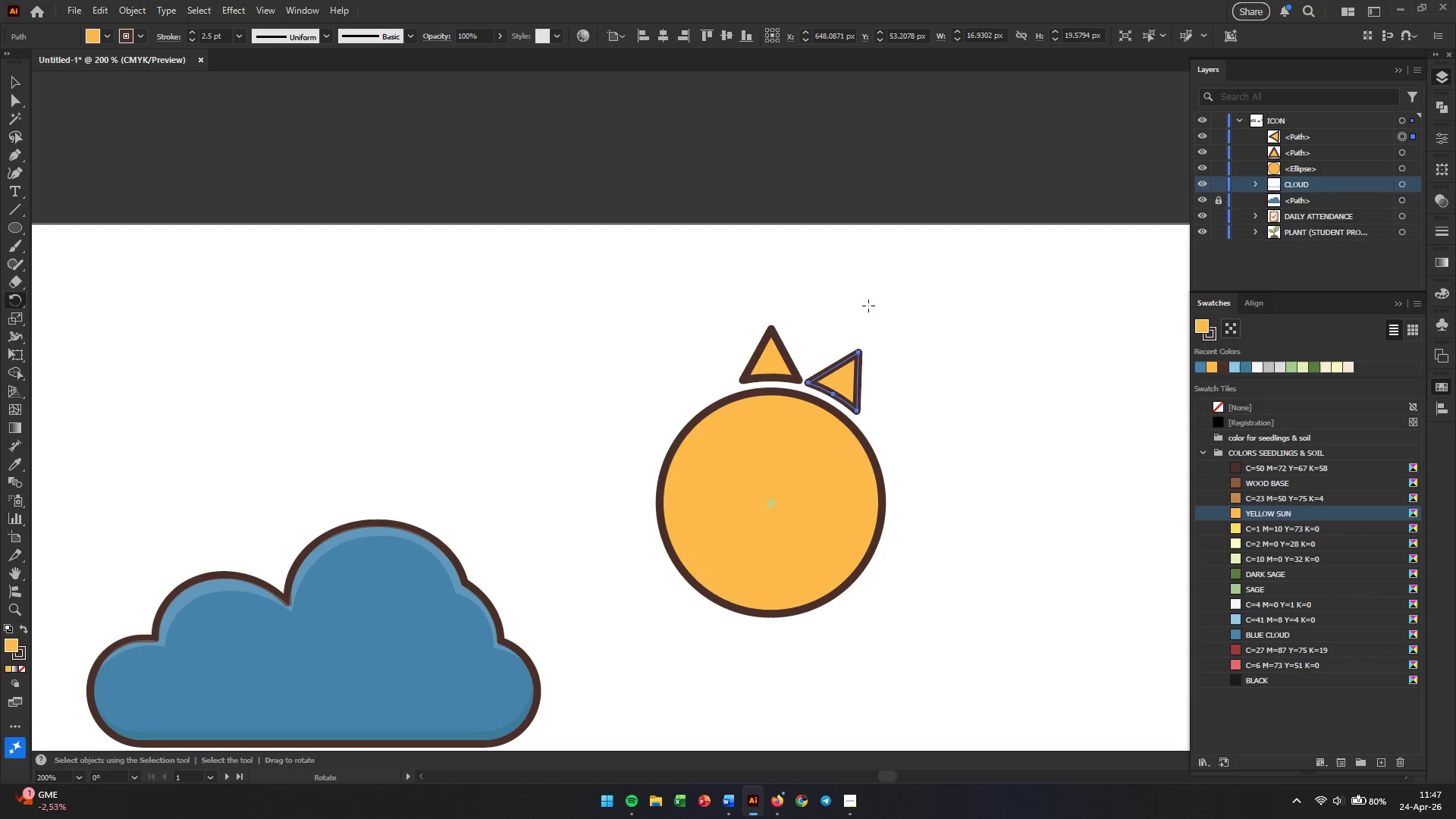 
key(Control+Z)
 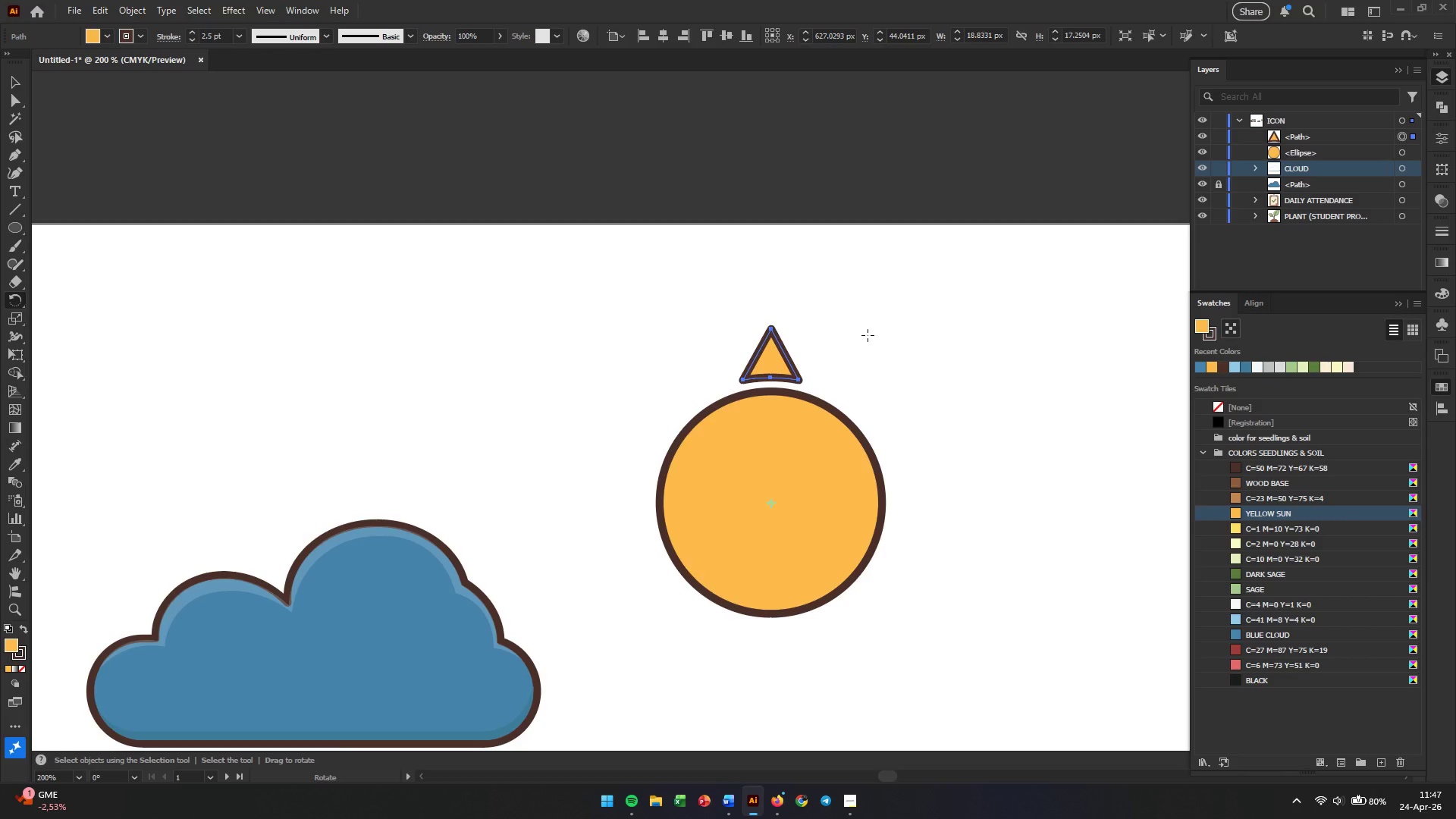 
key(Alt+AltLeft)
 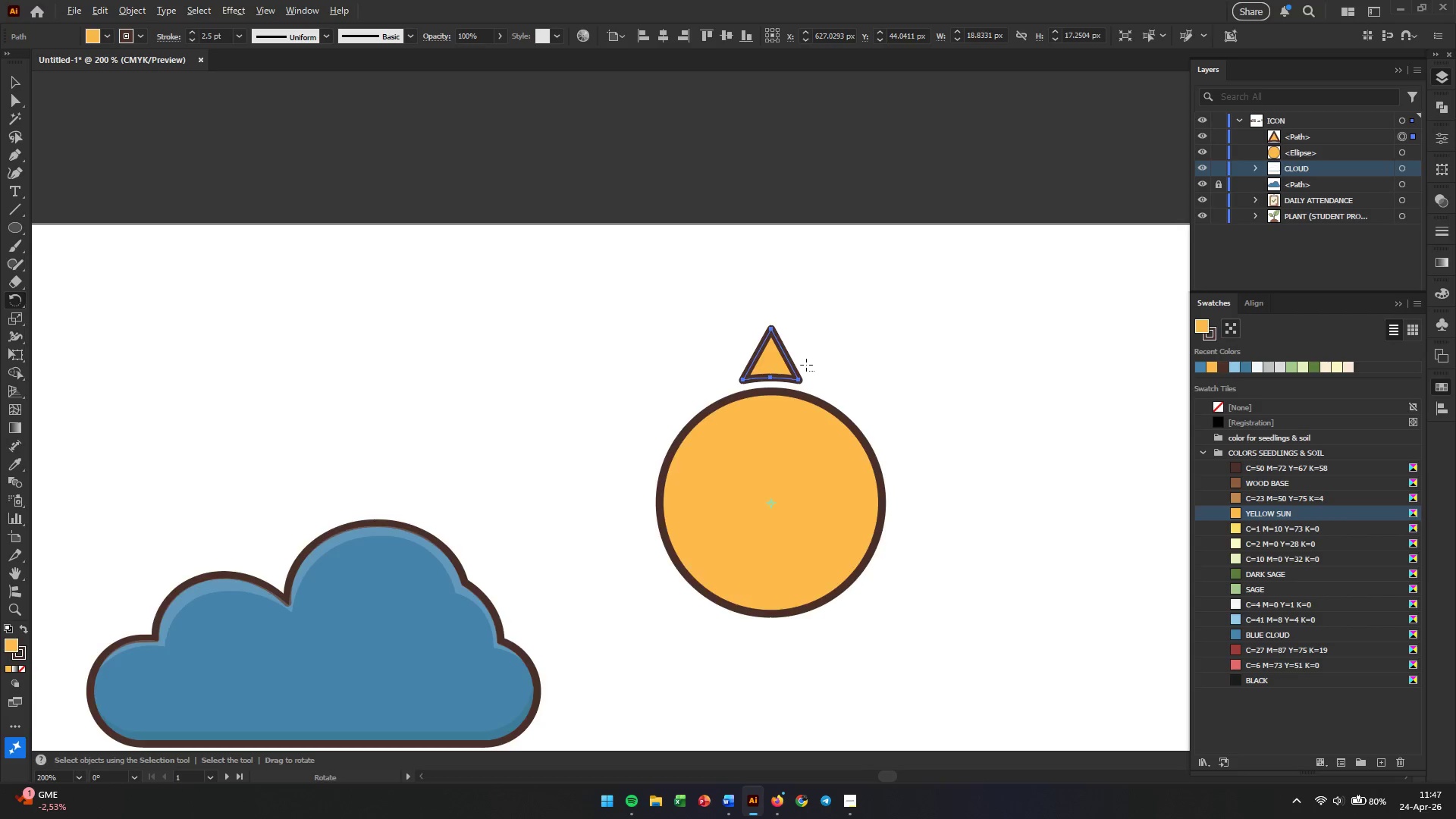 
scroll: coordinate [800, 369], scroll_direction: up, amount: 3.0
 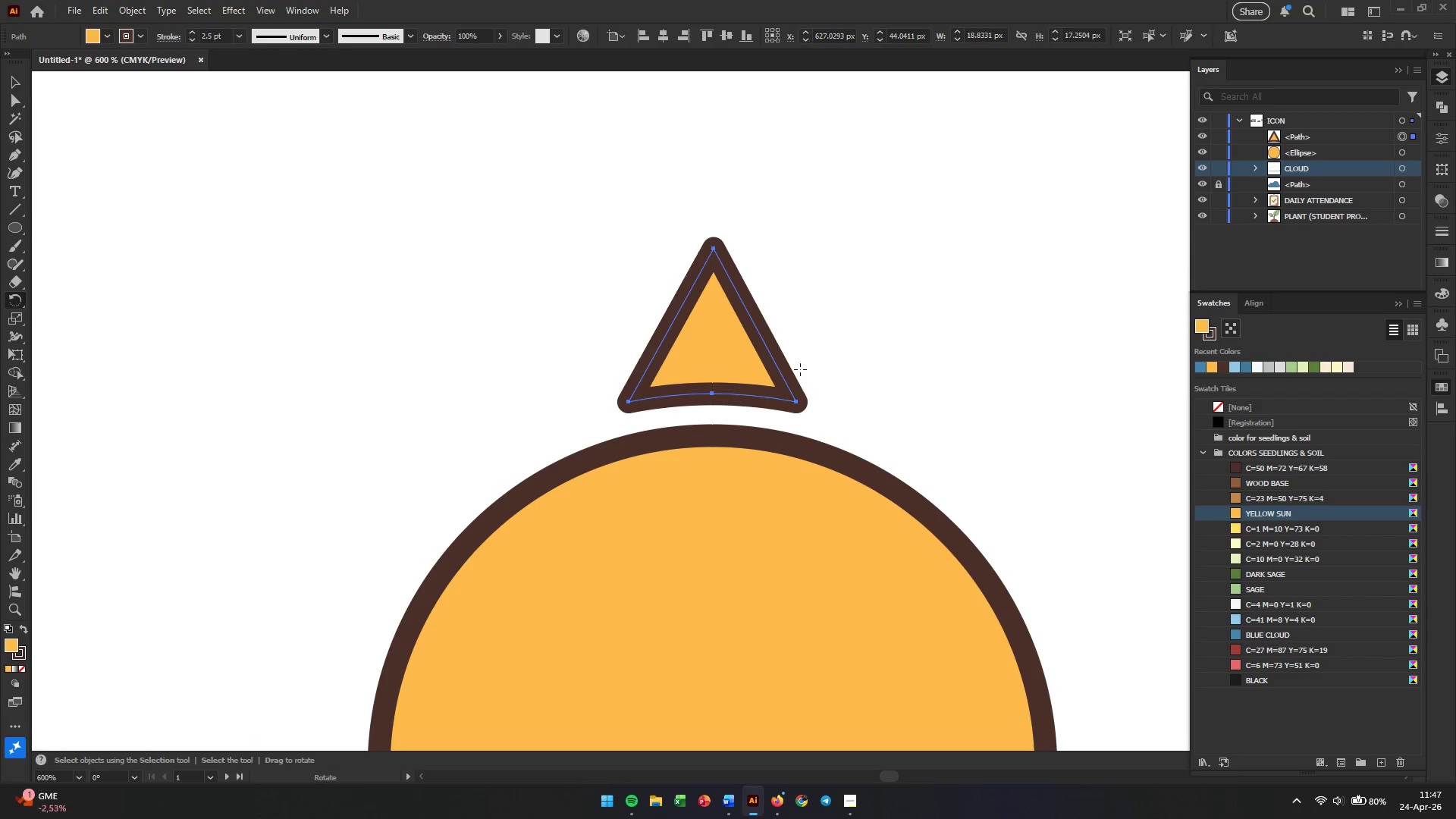 
key(V)
 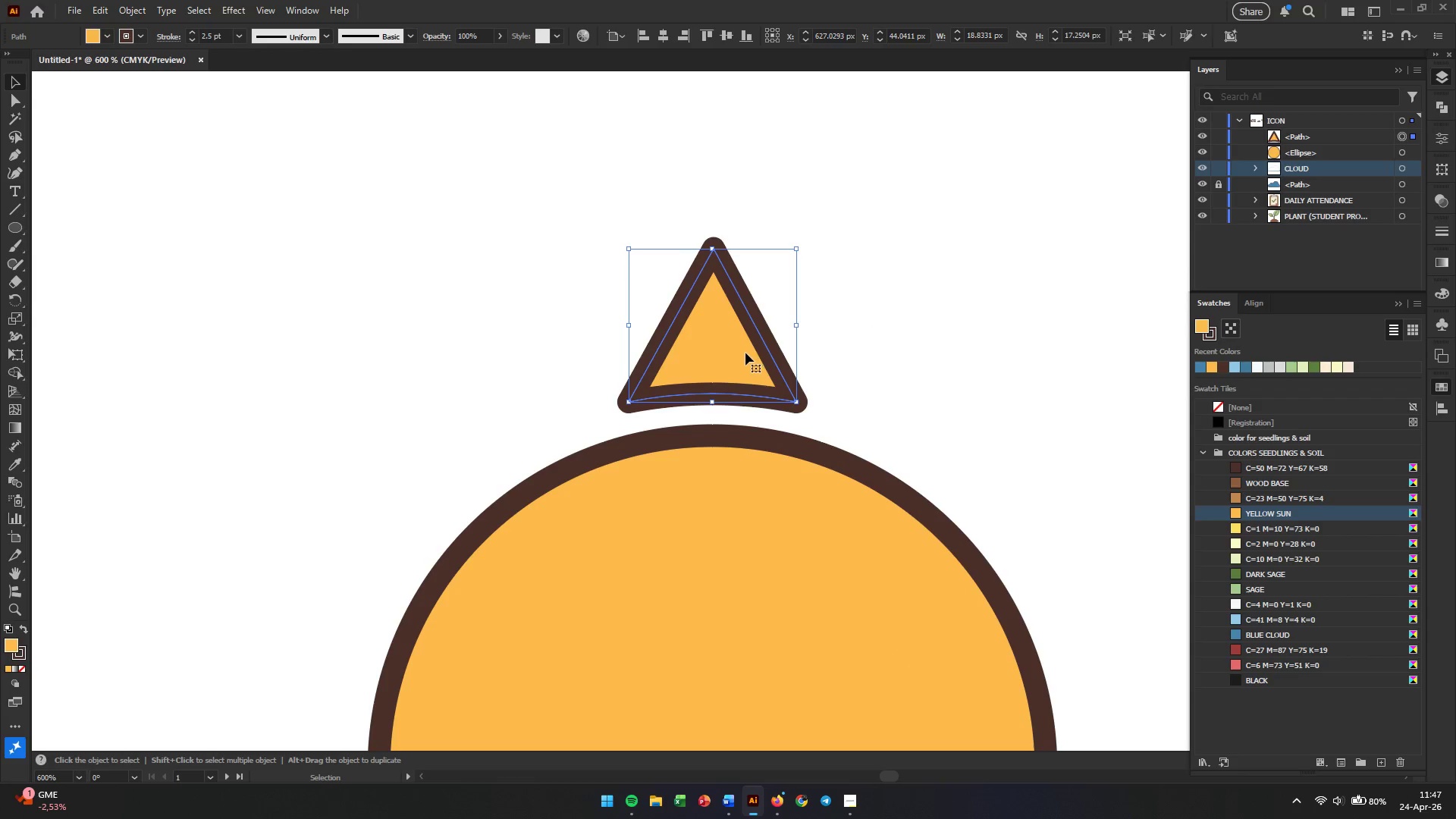 
left_click_drag(start_coordinate=[741, 351], to_coordinate=[741, 321])
 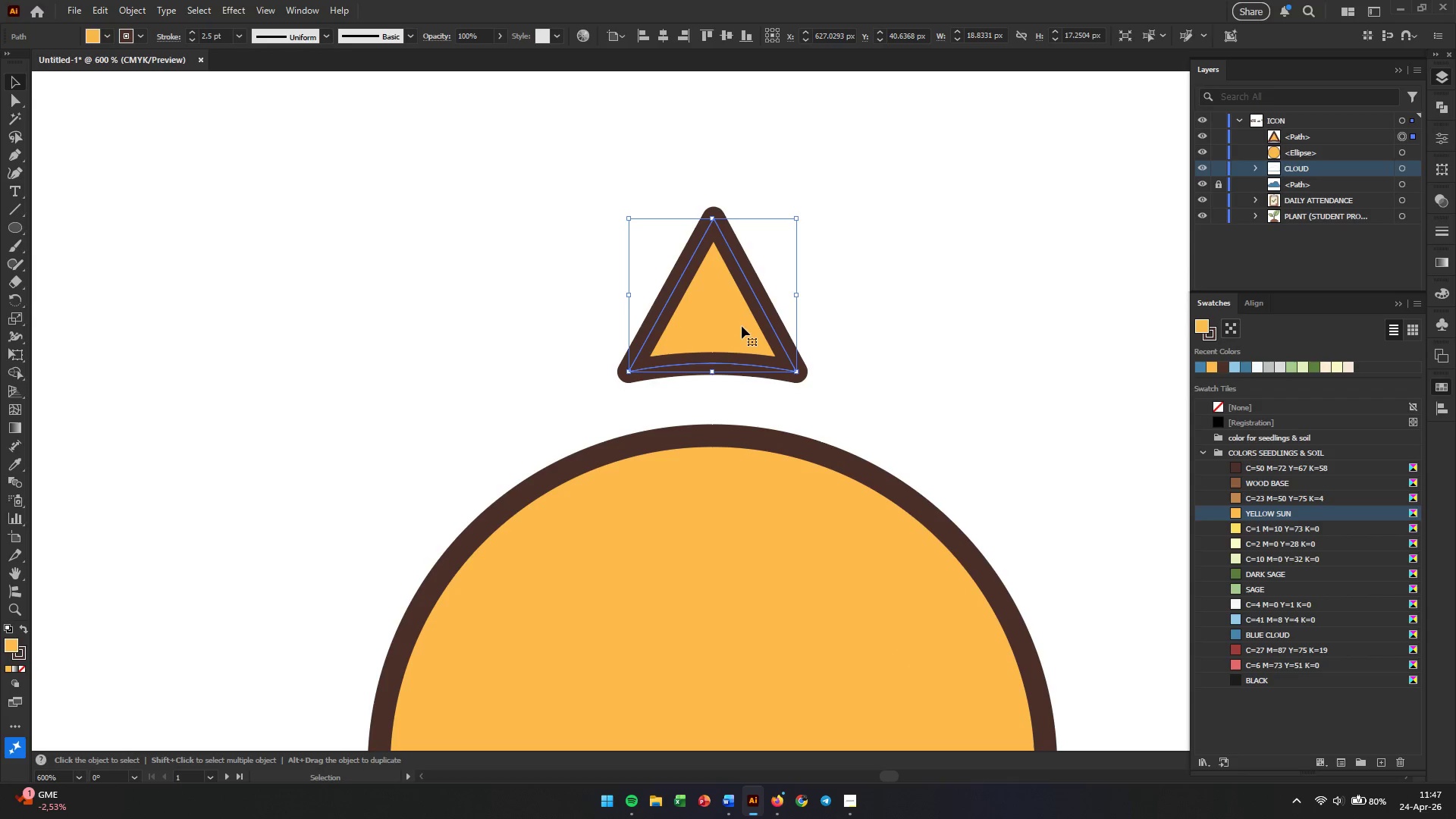 
hold_key(key=ShiftLeft, duration=2.38)
 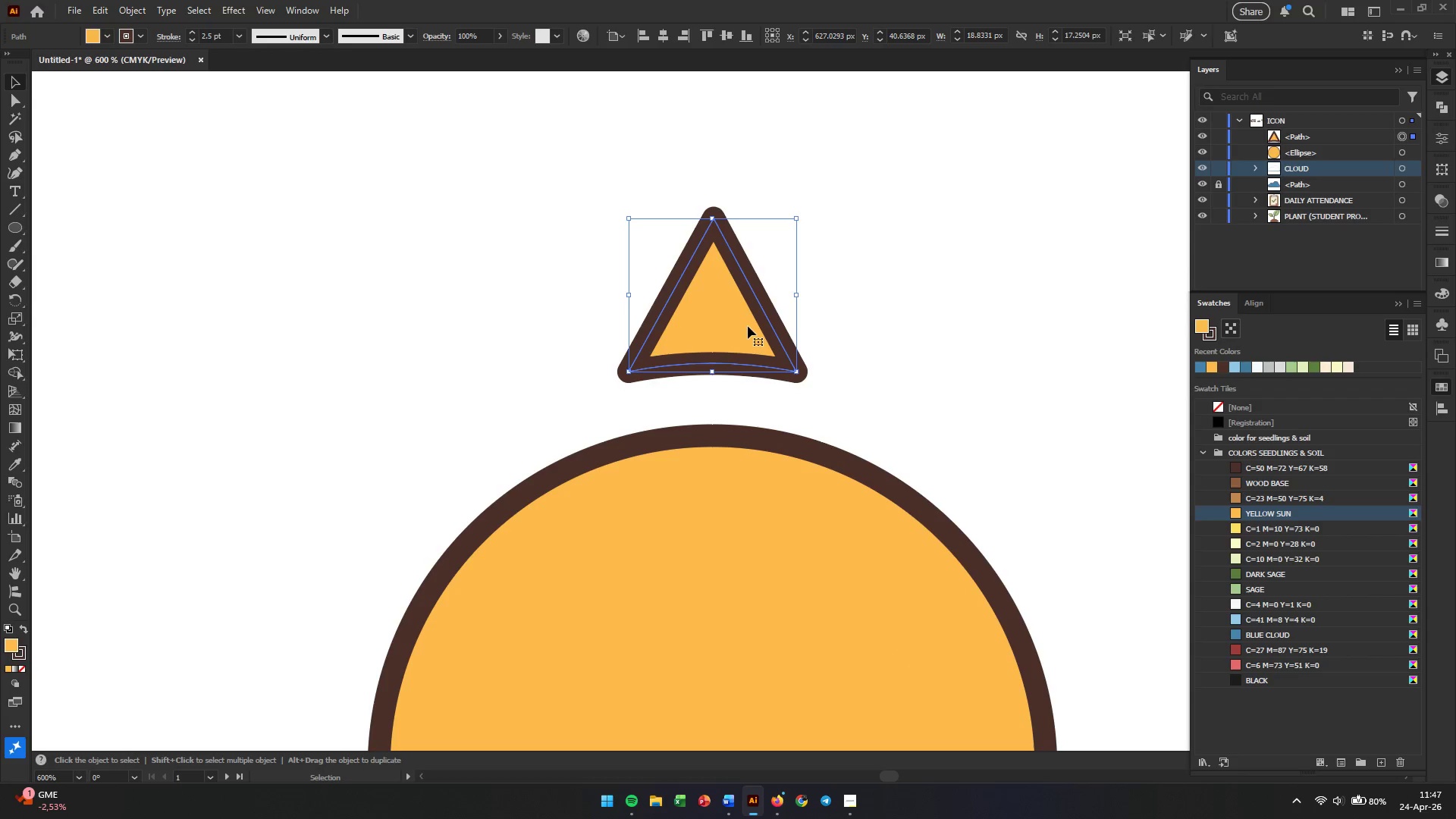 
key(Alt+AltLeft)
 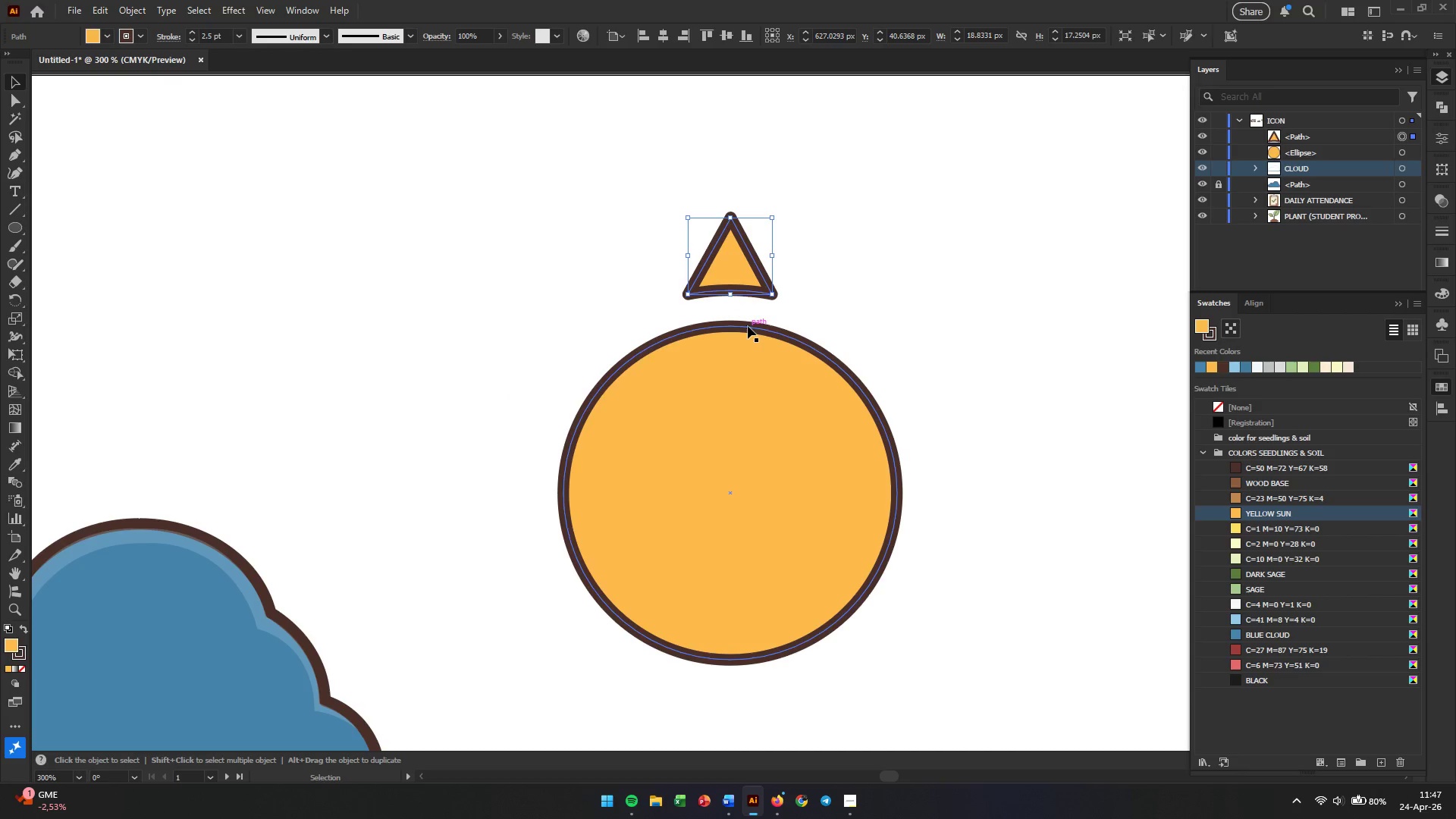 
scroll: coordinate [748, 326], scroll_direction: down, amount: 8.0
 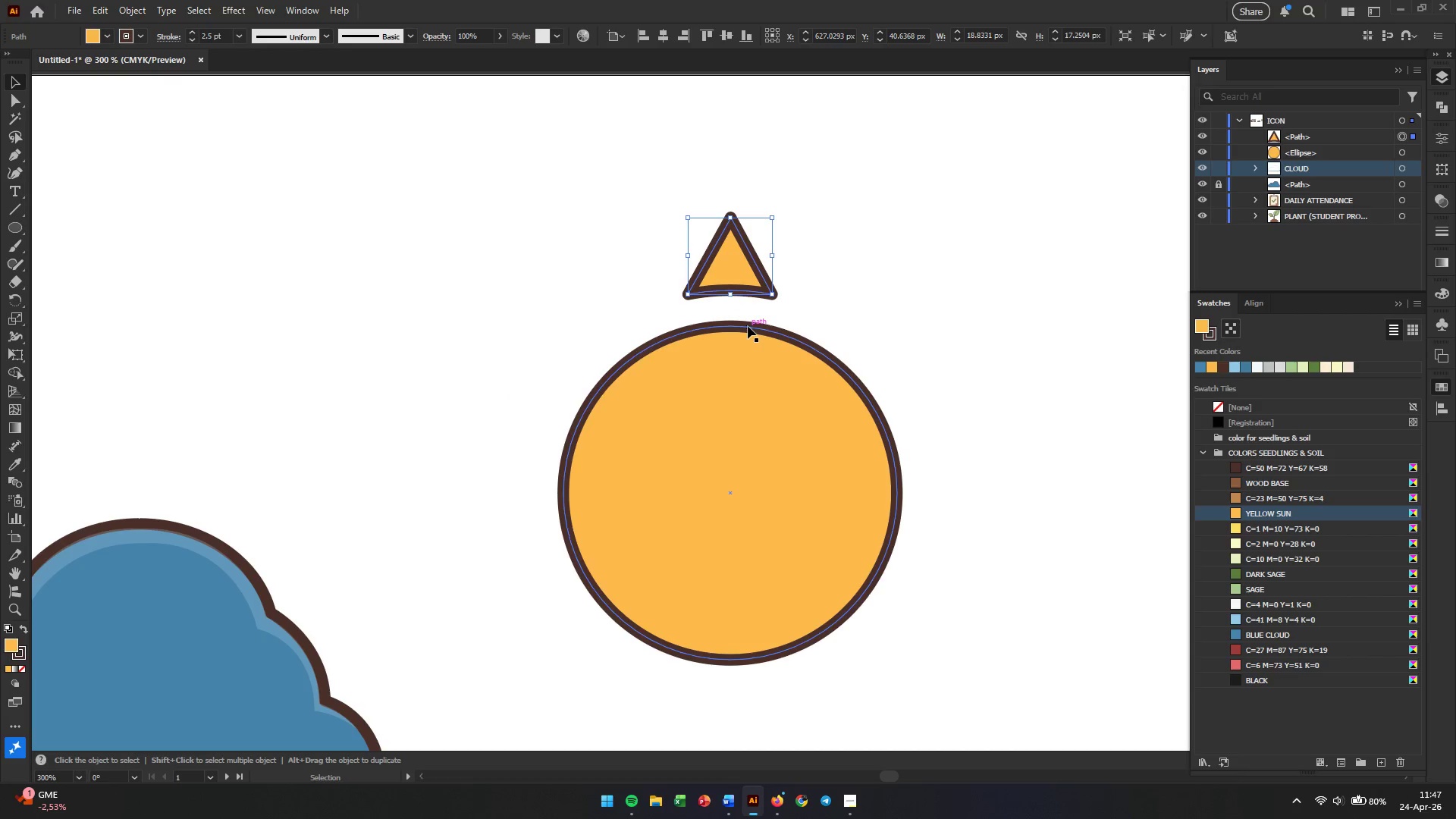 
key(R)
 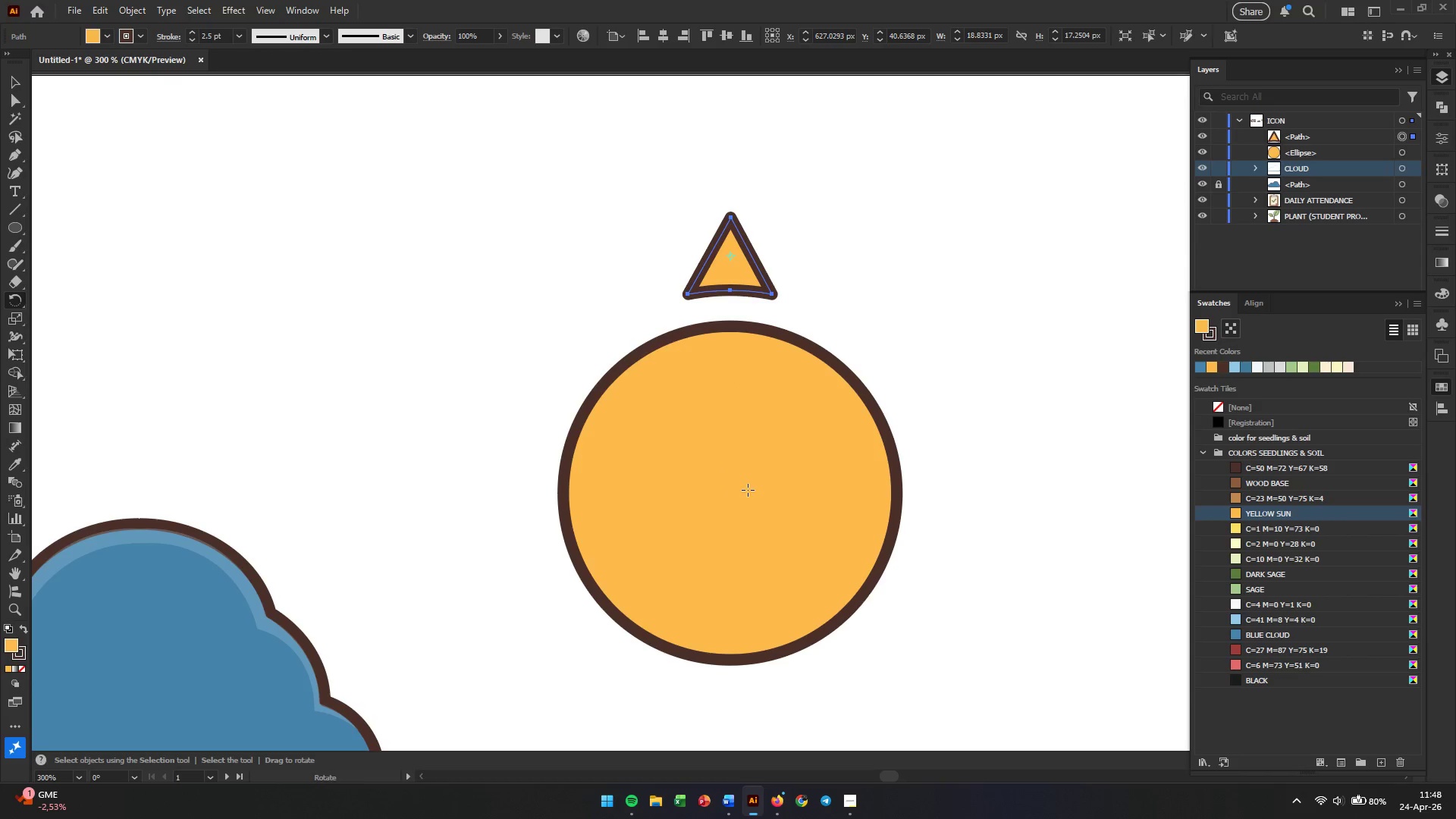 
hold_key(key=AltLeft, duration=4.73)
hold_key(key=ShiftLeft, duration=5.81)
scroll: coordinate [731, 491], scroll_direction: down, amount: 2.0
 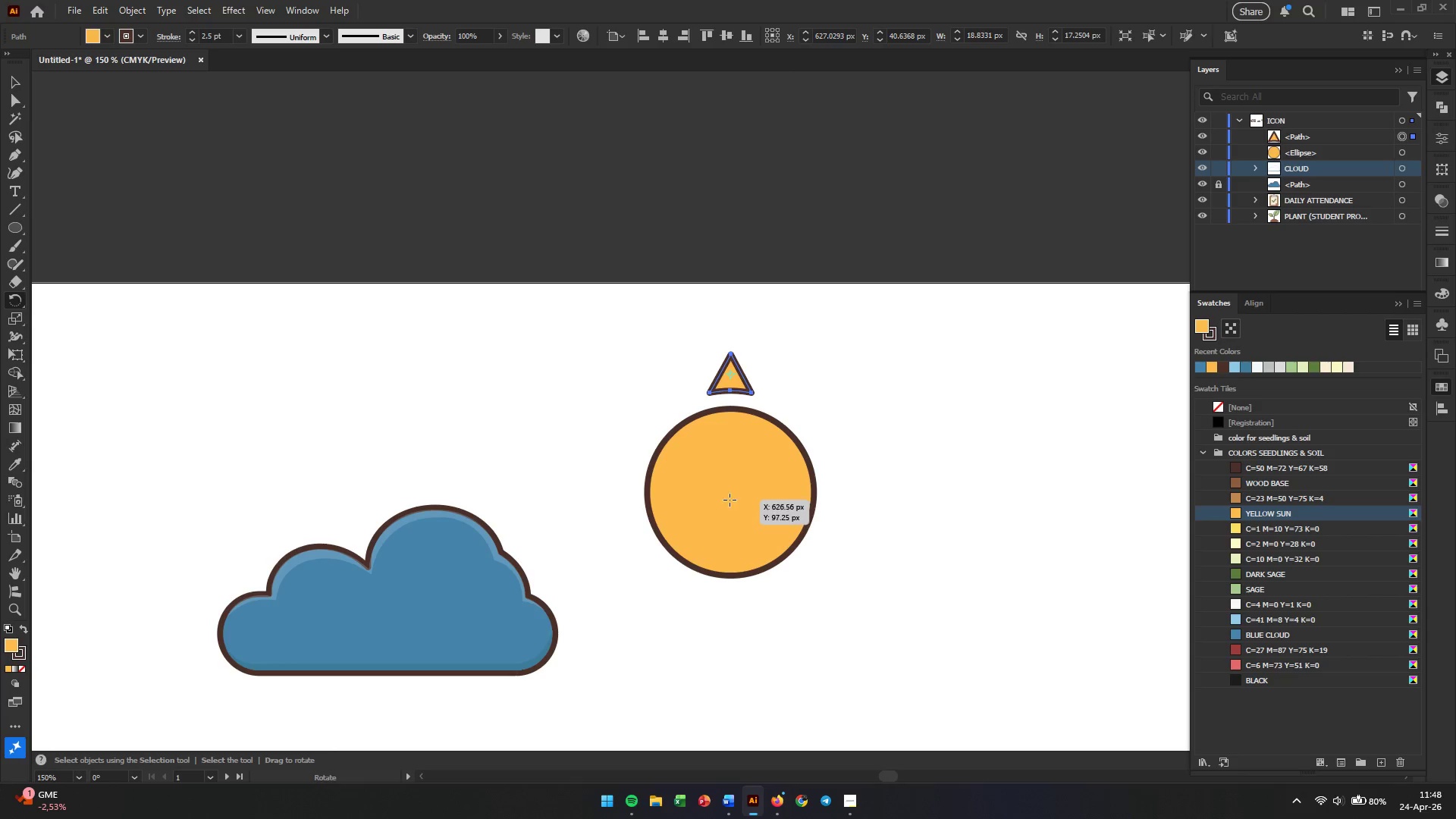 
left_click([730, 491])
 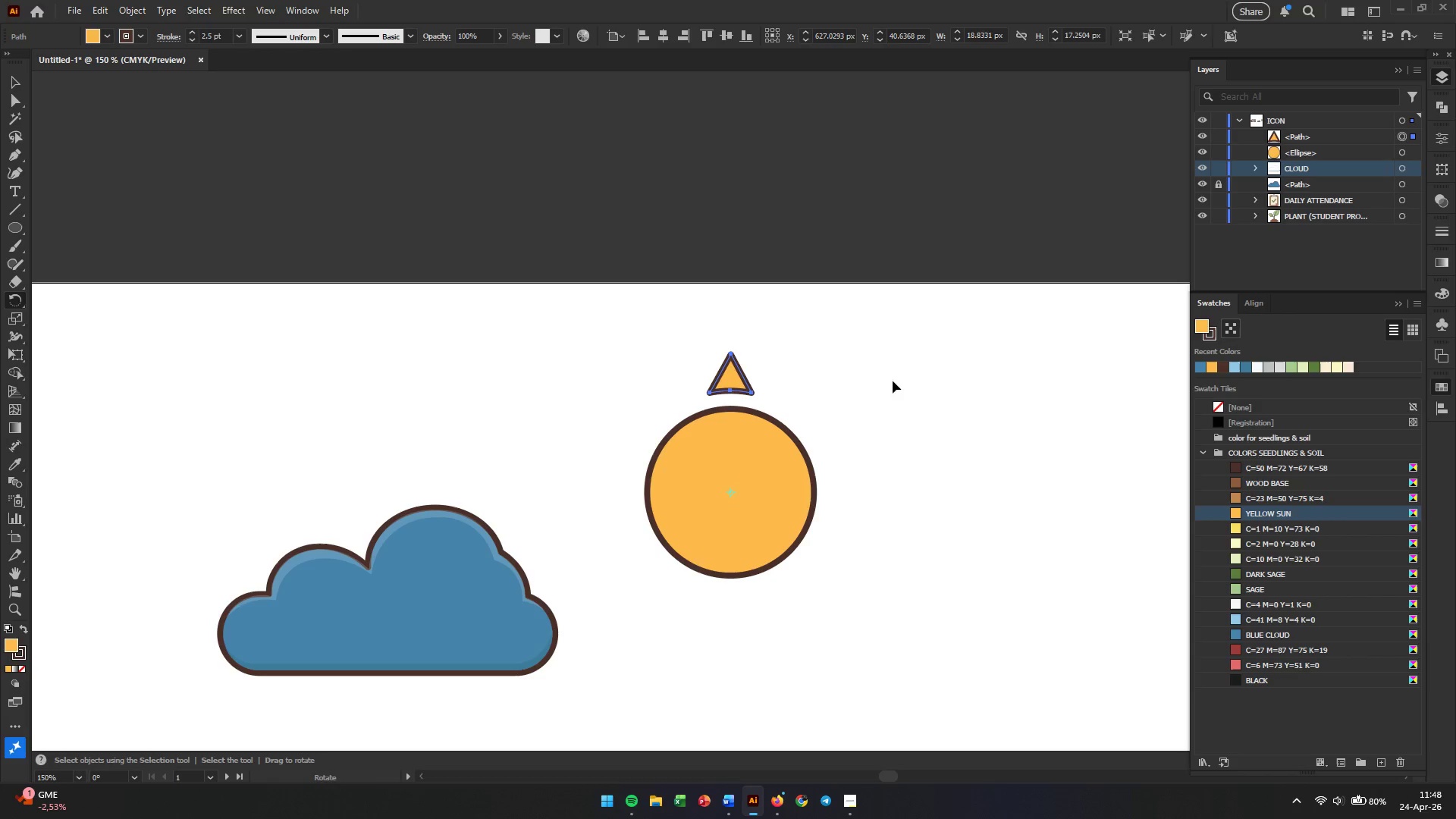 
hold_key(key=AltLeft, duration=0.31)
scroll: coordinate [729, 381], scroll_direction: up, amount: 1.0
 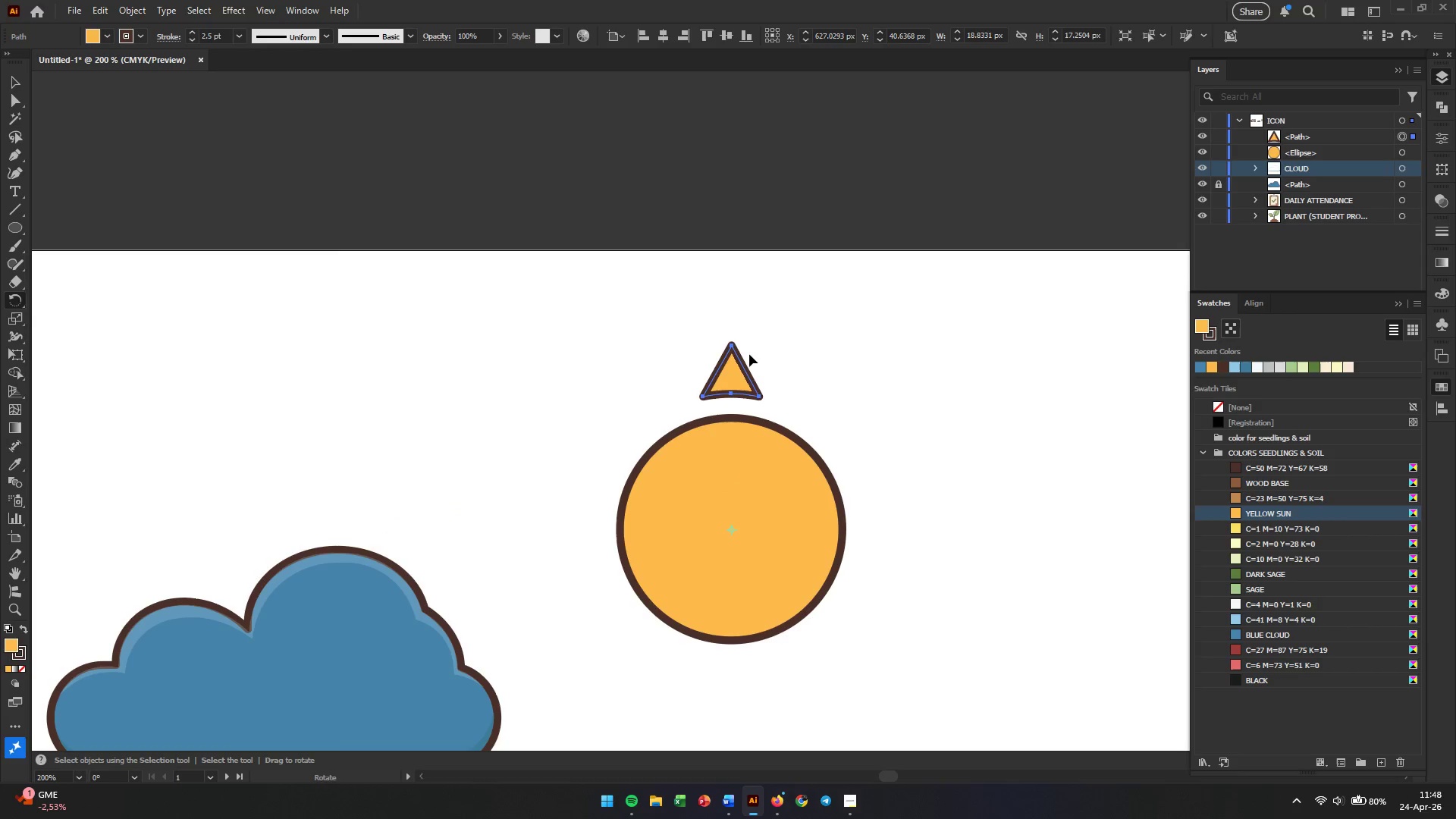 
key(Alt+AltLeft)
 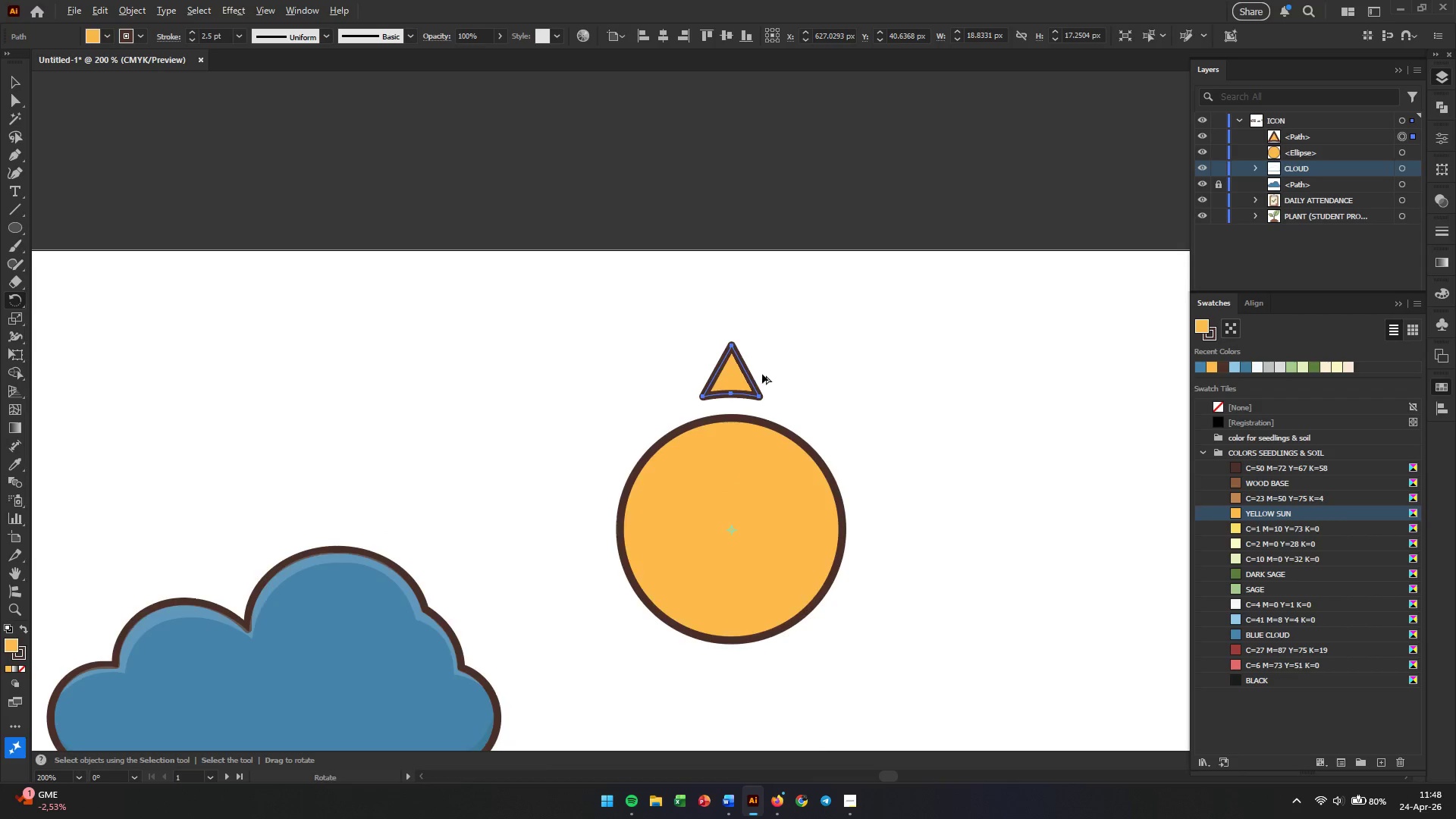 
scroll: coordinate [762, 374], scroll_direction: up, amount: 1.0
 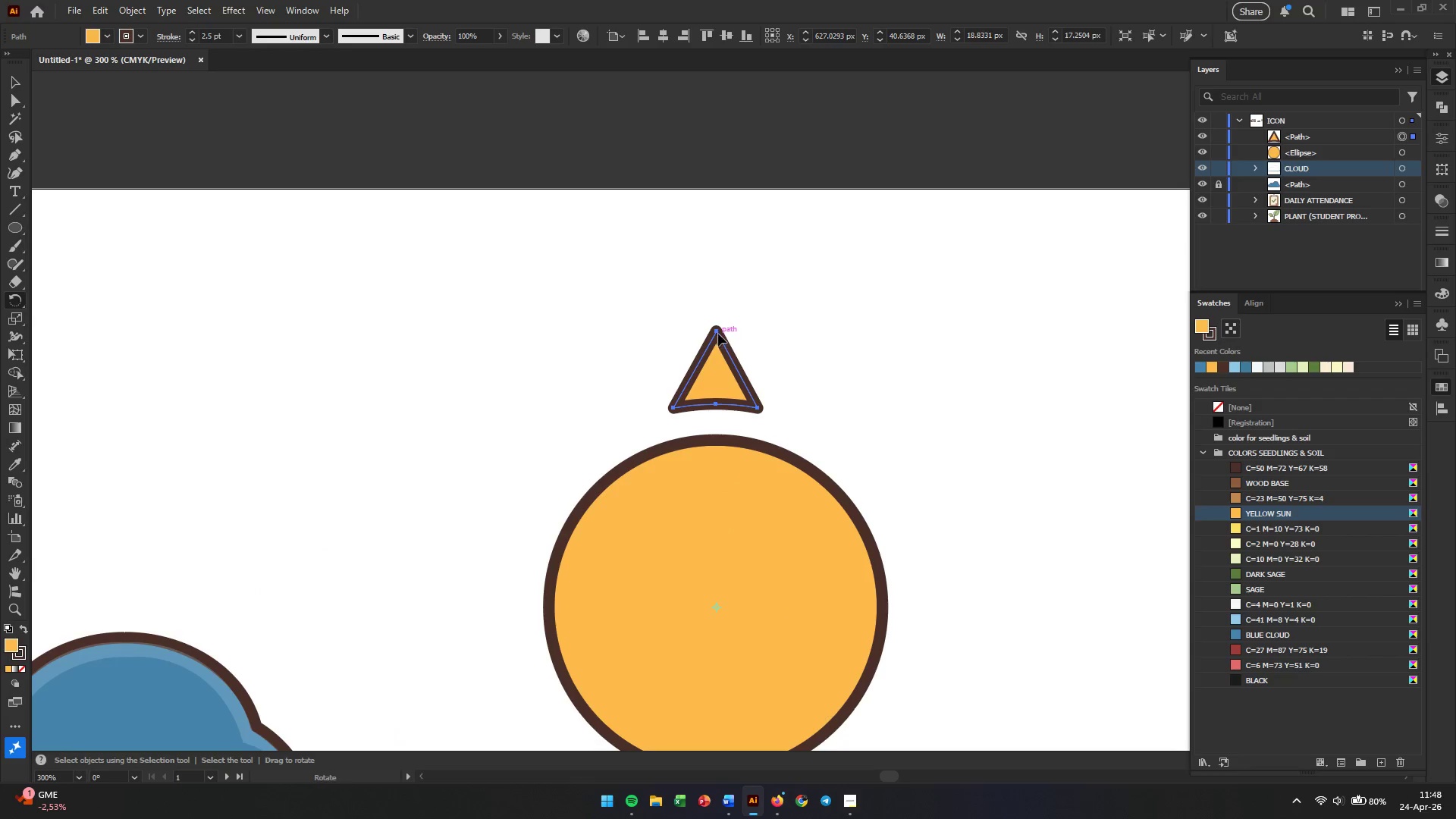 
left_click_drag(start_coordinate=[717, 331], to_coordinate=[824, 422])
 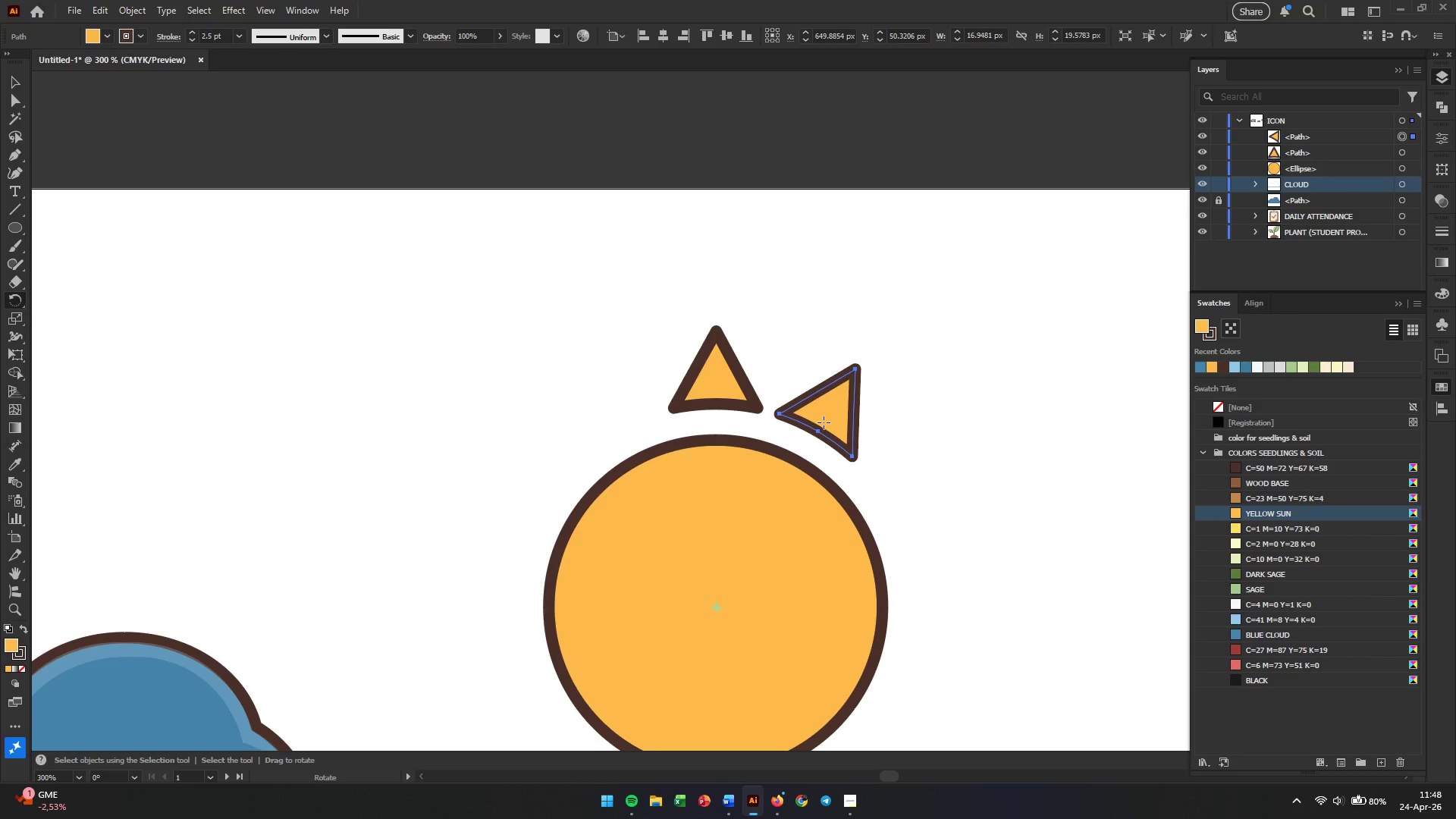 
hold_key(key=AltLeft, duration=7.14)
 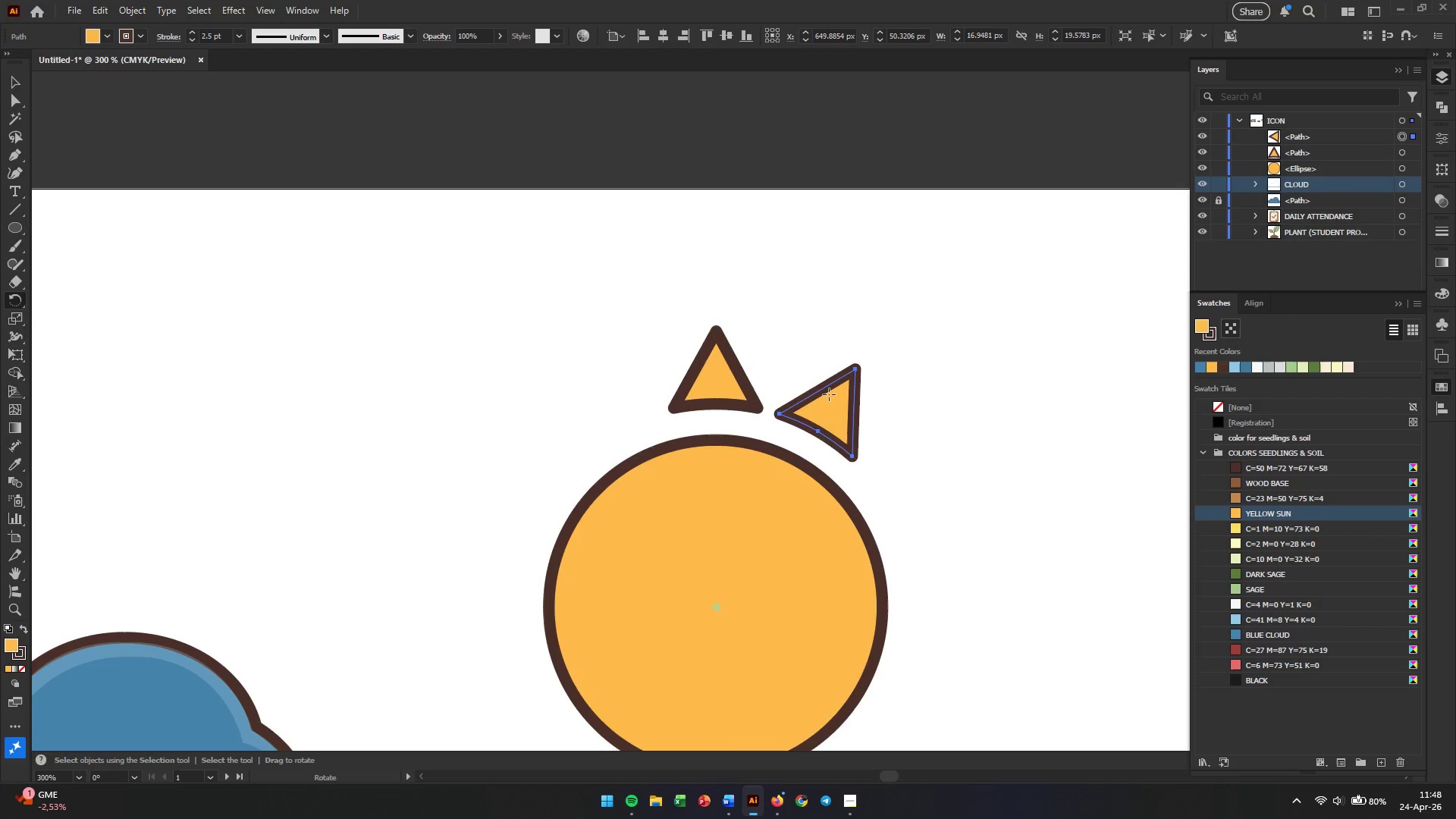 
scroll: coordinate [829, 394], scroll_direction: down, amount: 4.0
 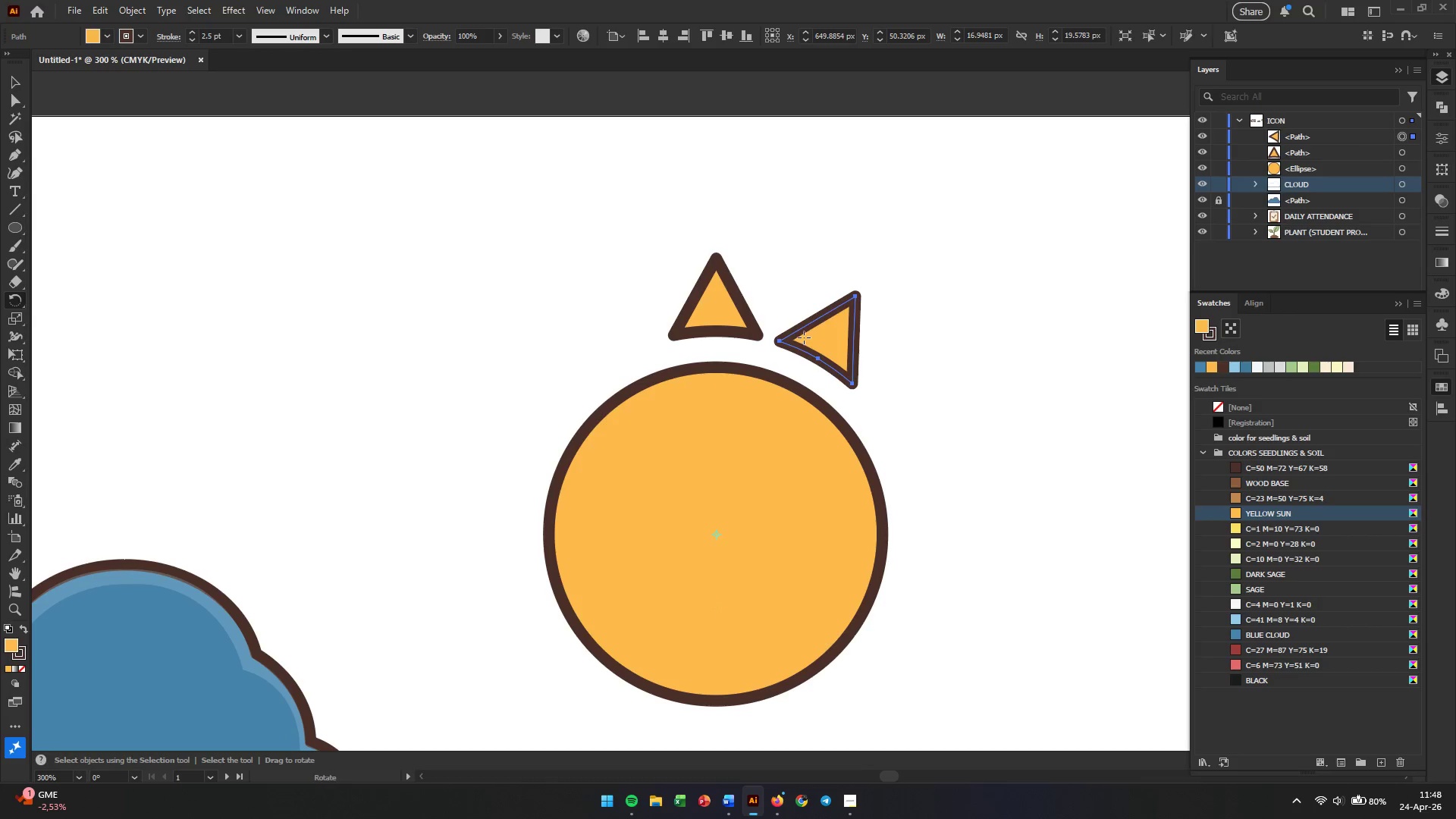 
key(Control+D)
 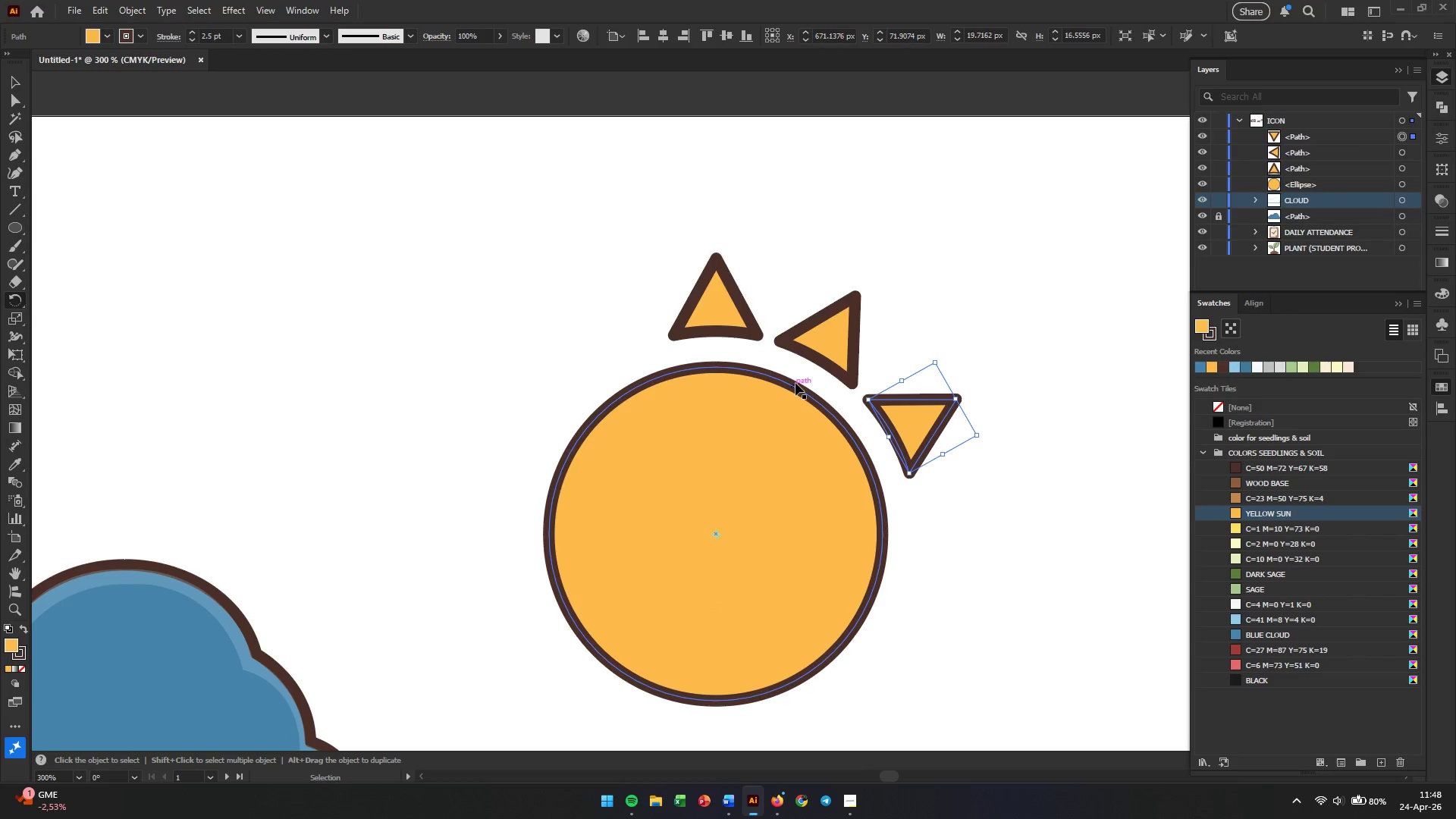 
key(Control+D)
 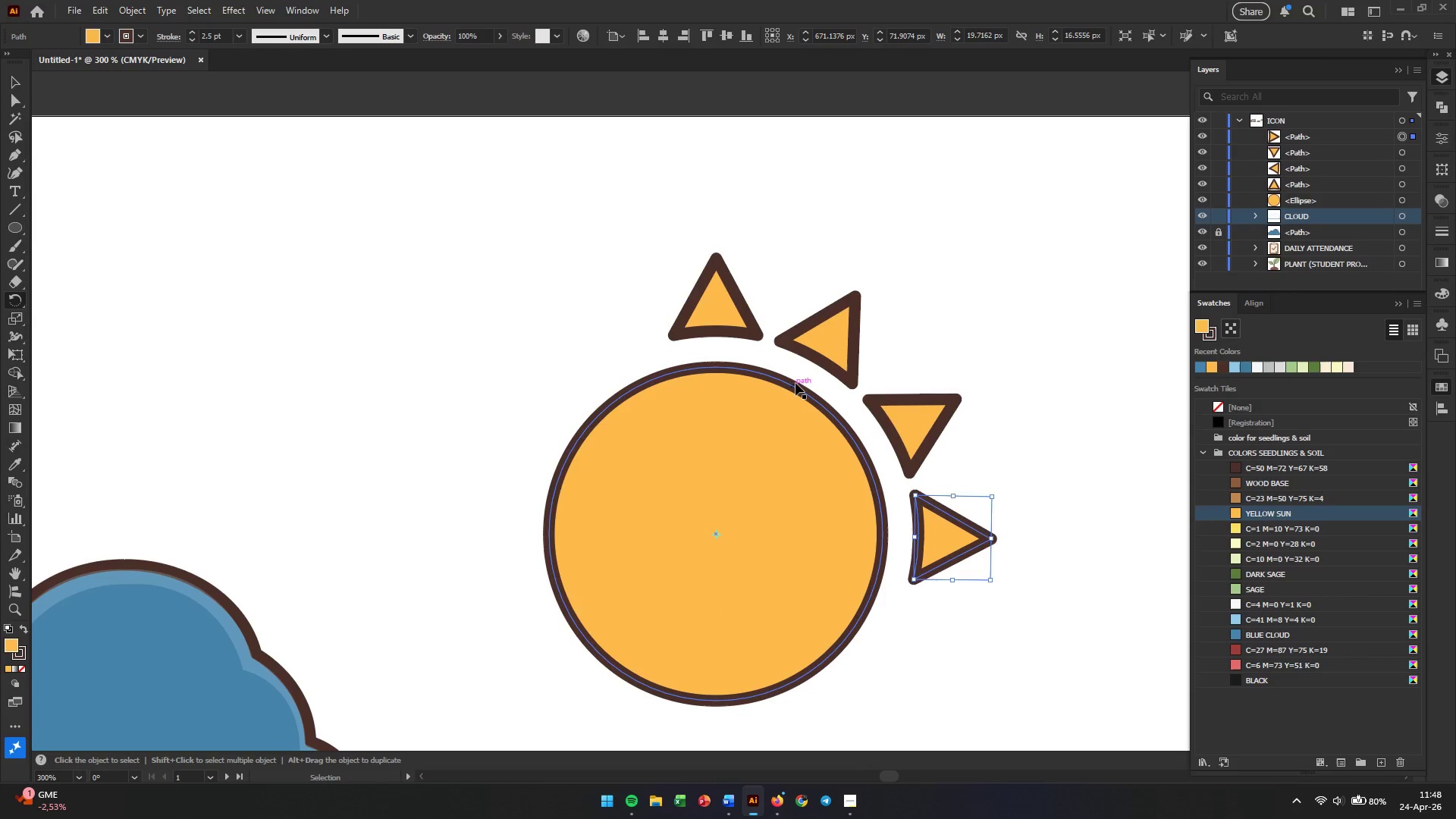 
key(Control+D)
 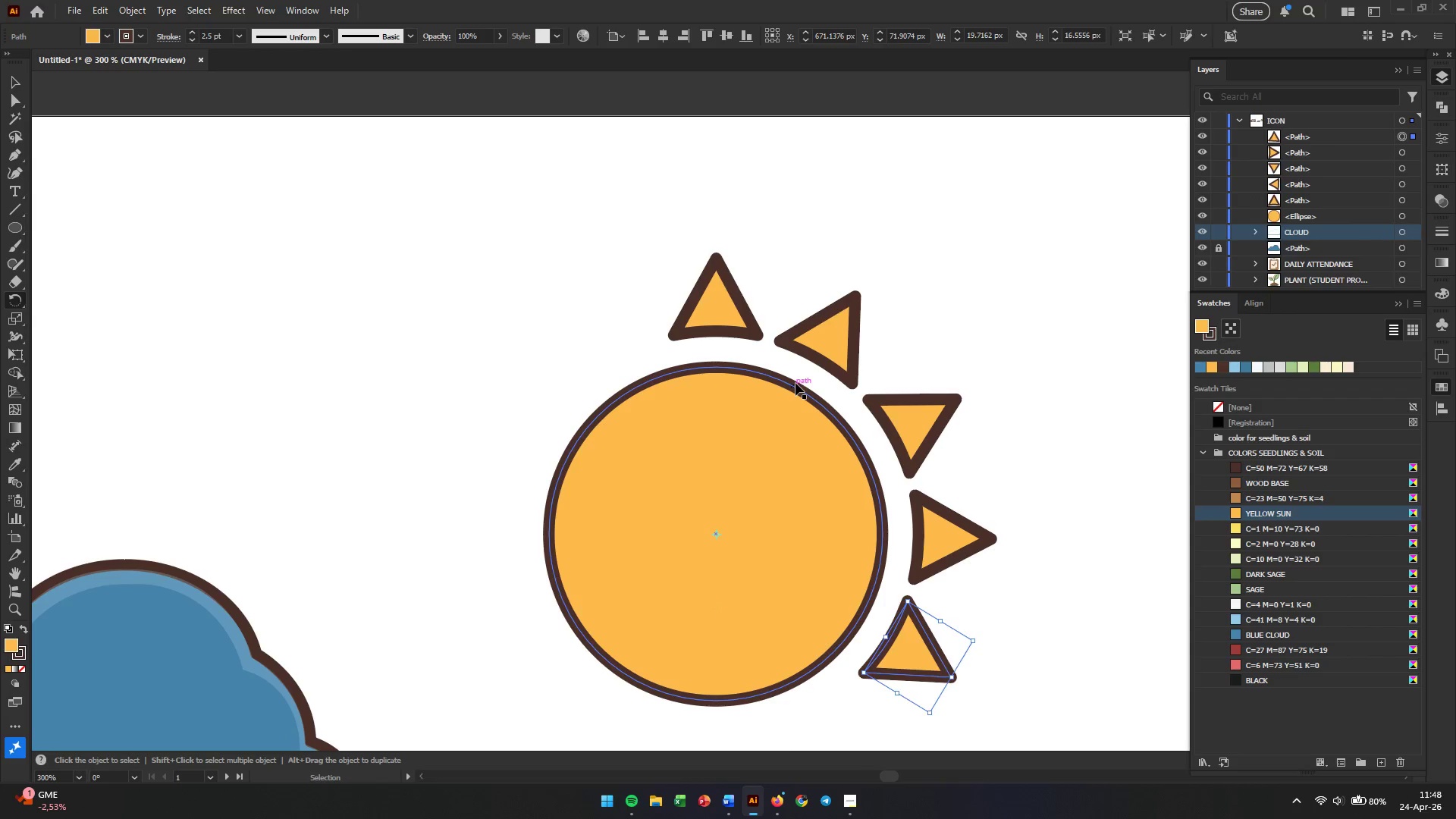 
key(Control+D)
 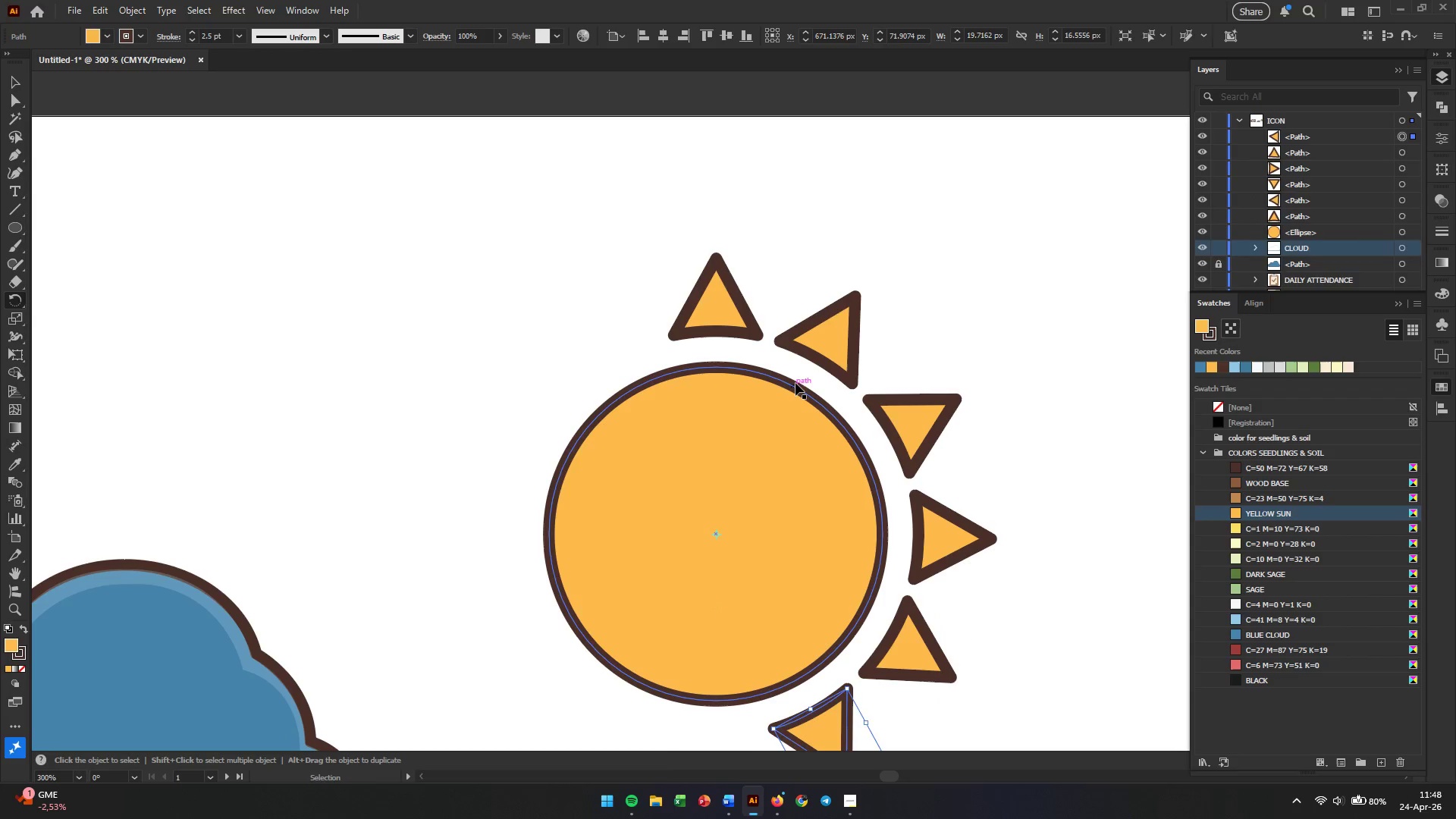 
key(Control+D)
 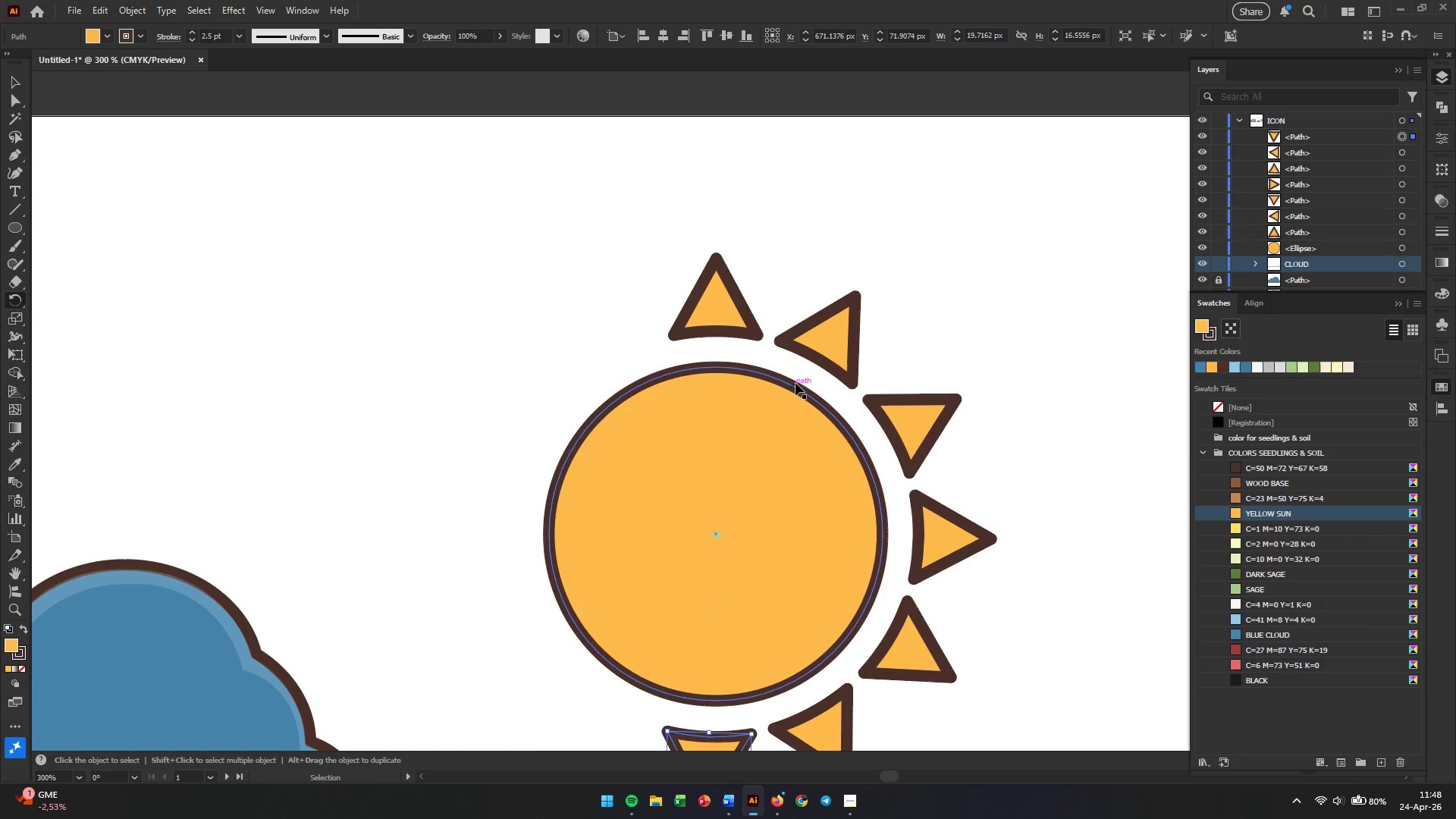 
key(Control+D)
 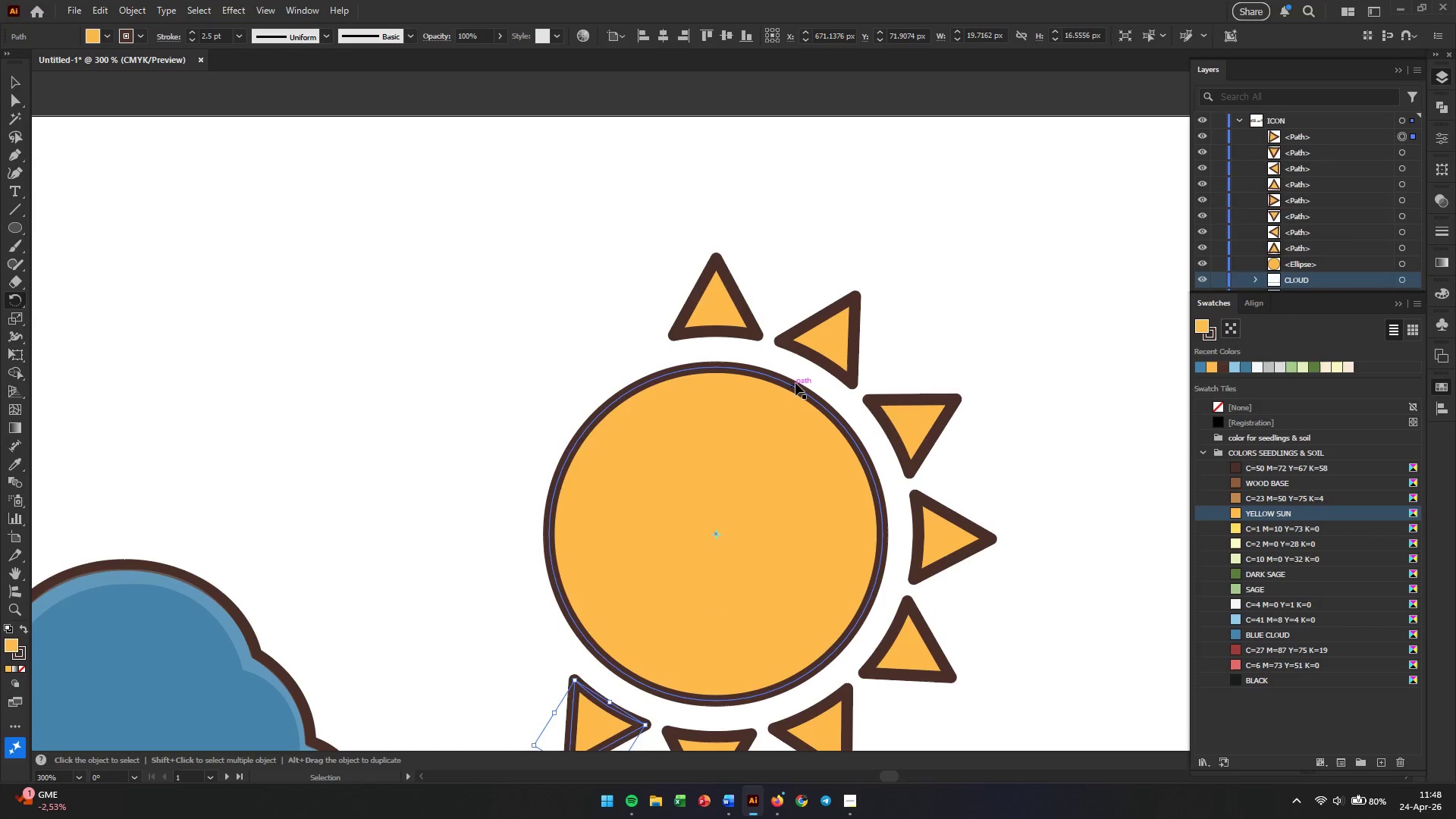 
key(Control+D)
 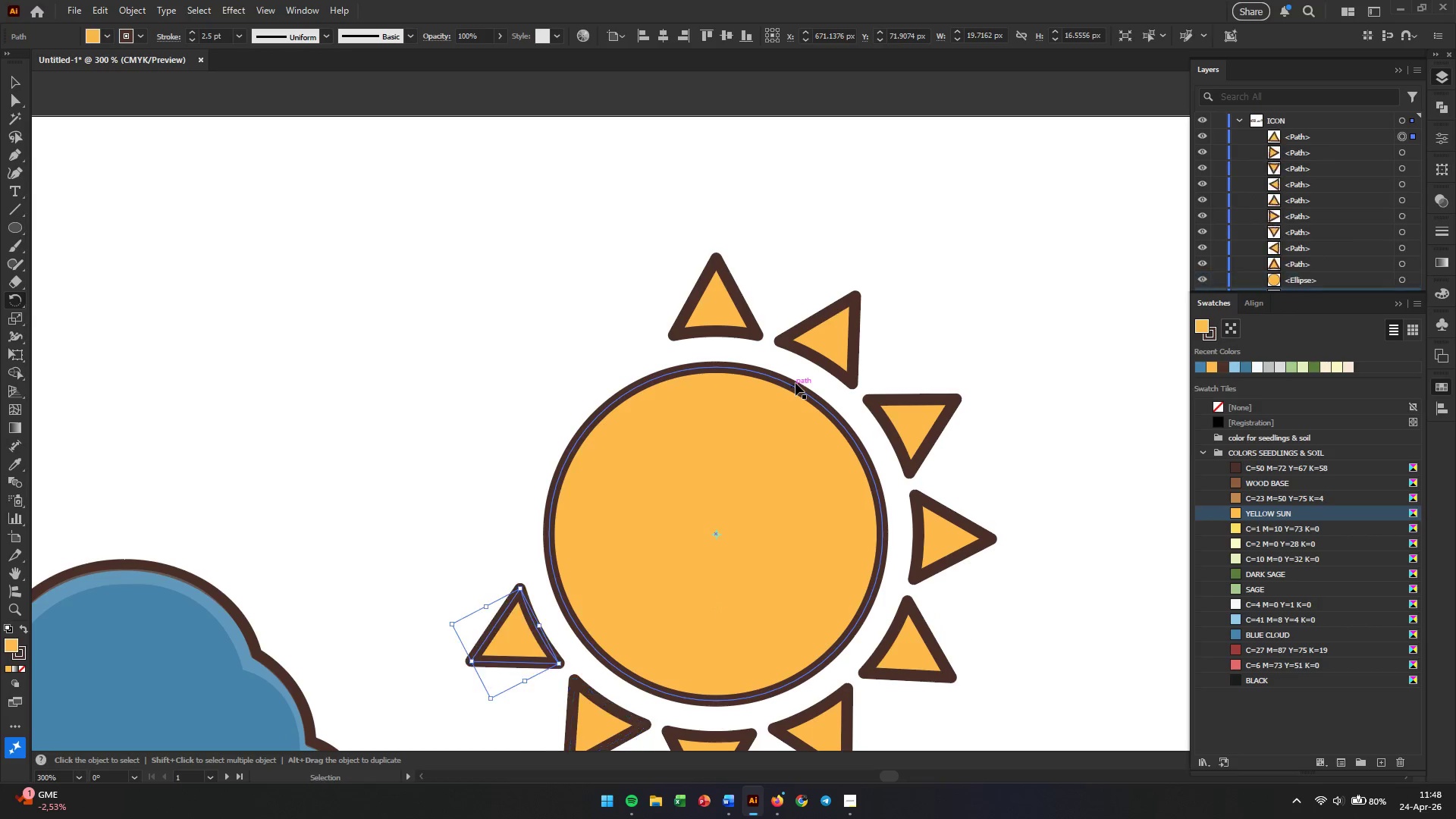 
key(Control+D)
 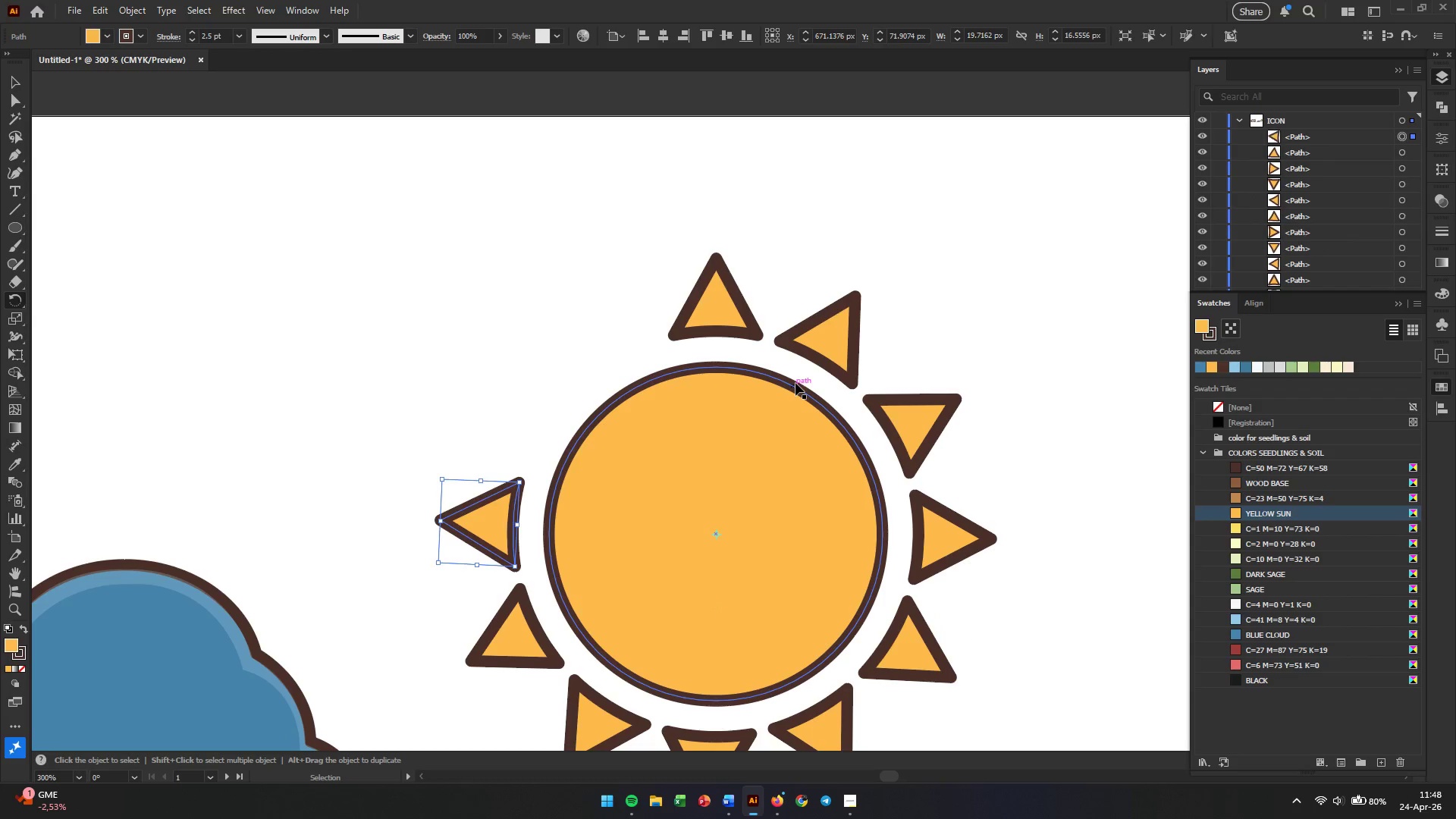 
key(Control+D)
 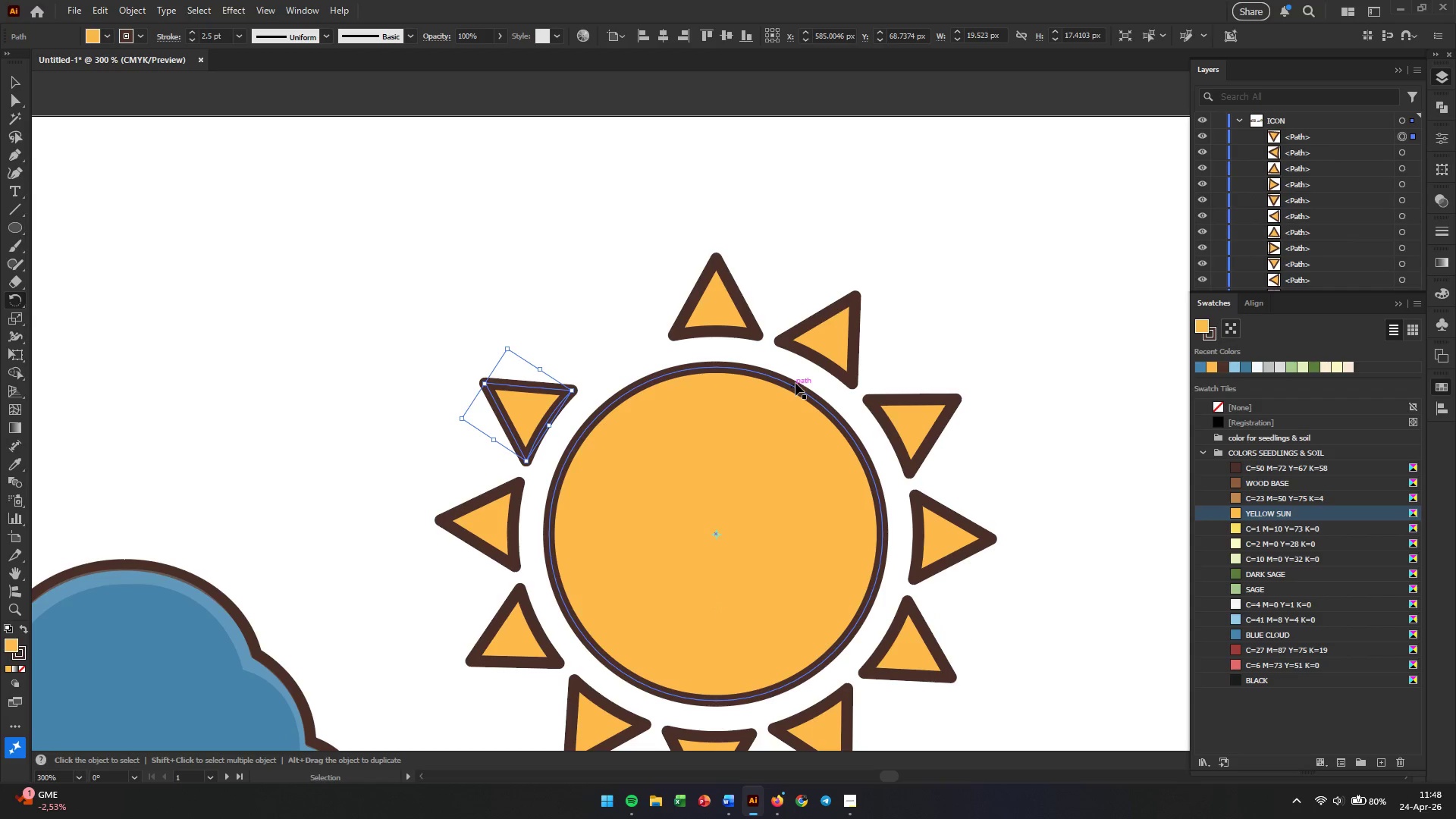 
key(Control+D)
 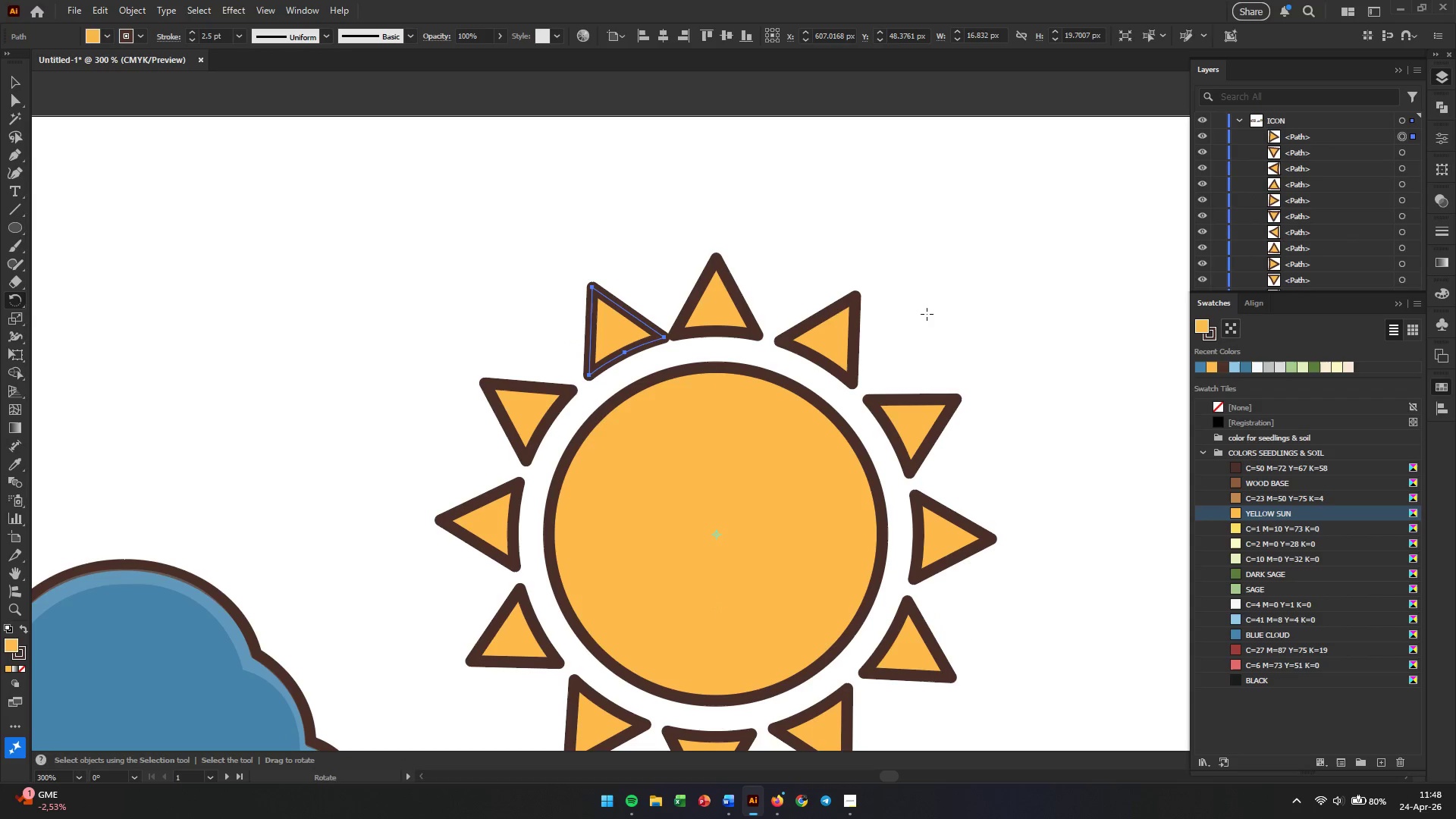 
key(Control+Z)
 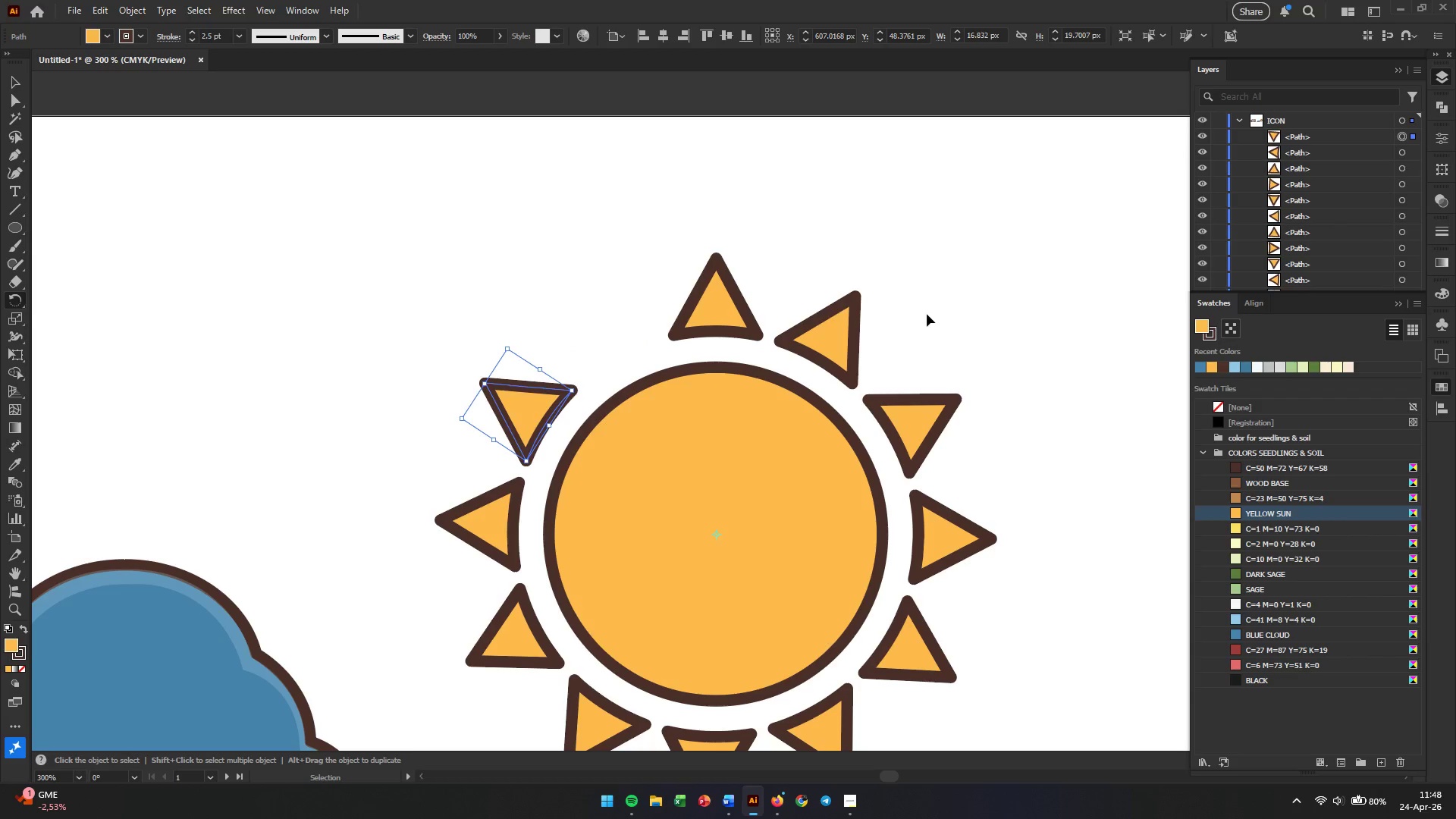 
key(Control+Z)
 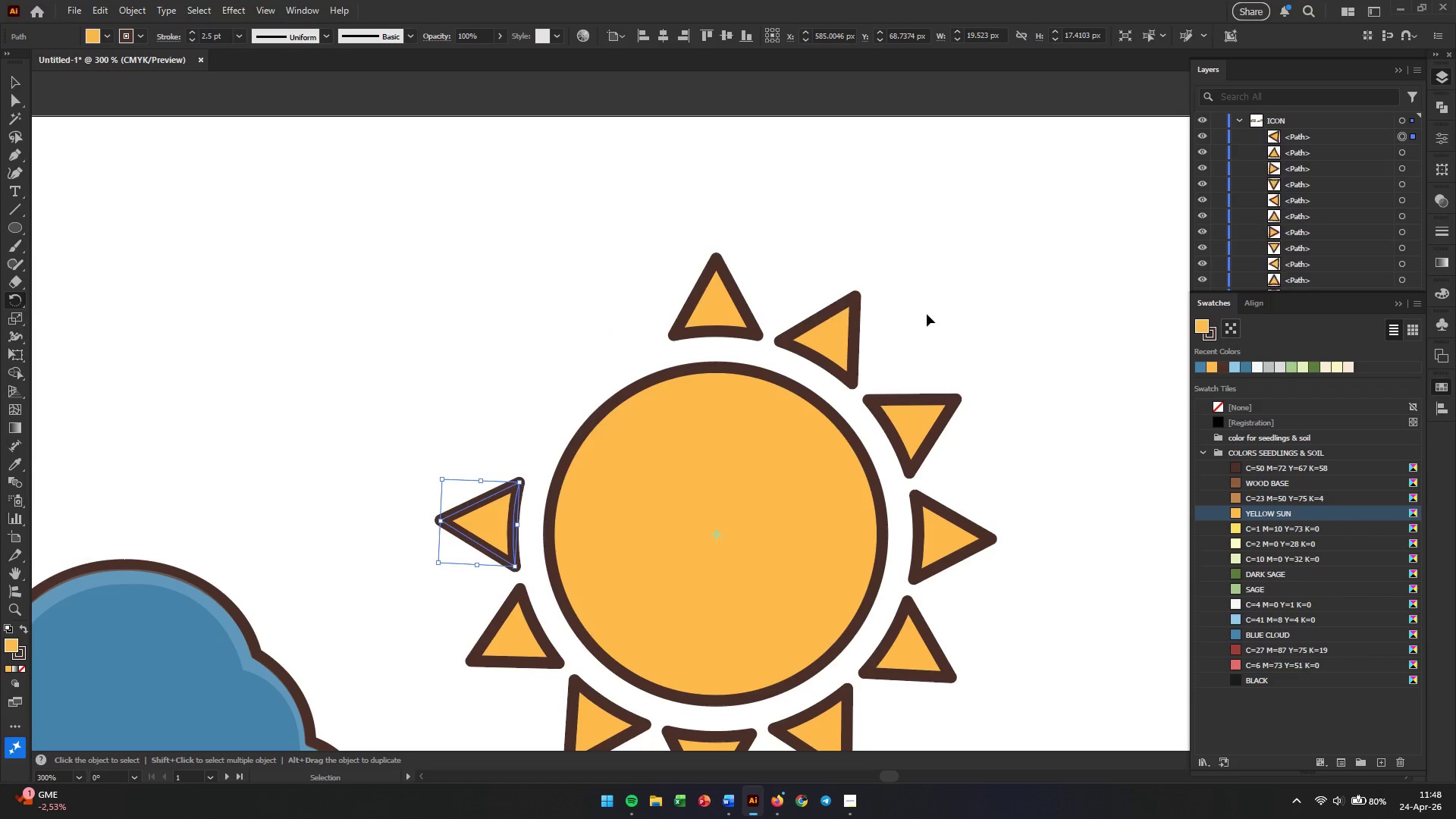 
key(Control+Z)
 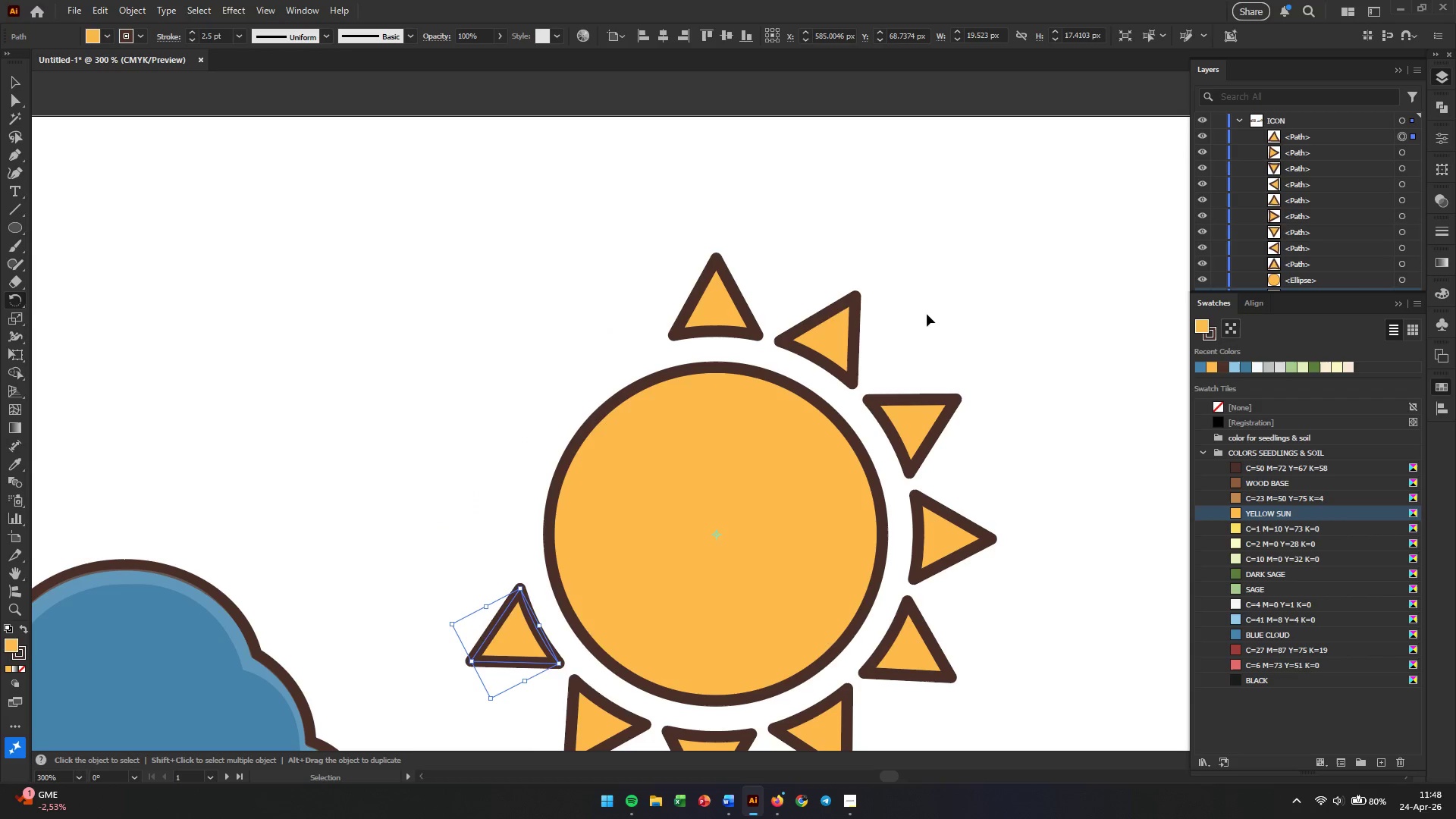 
key(Control+Z)
 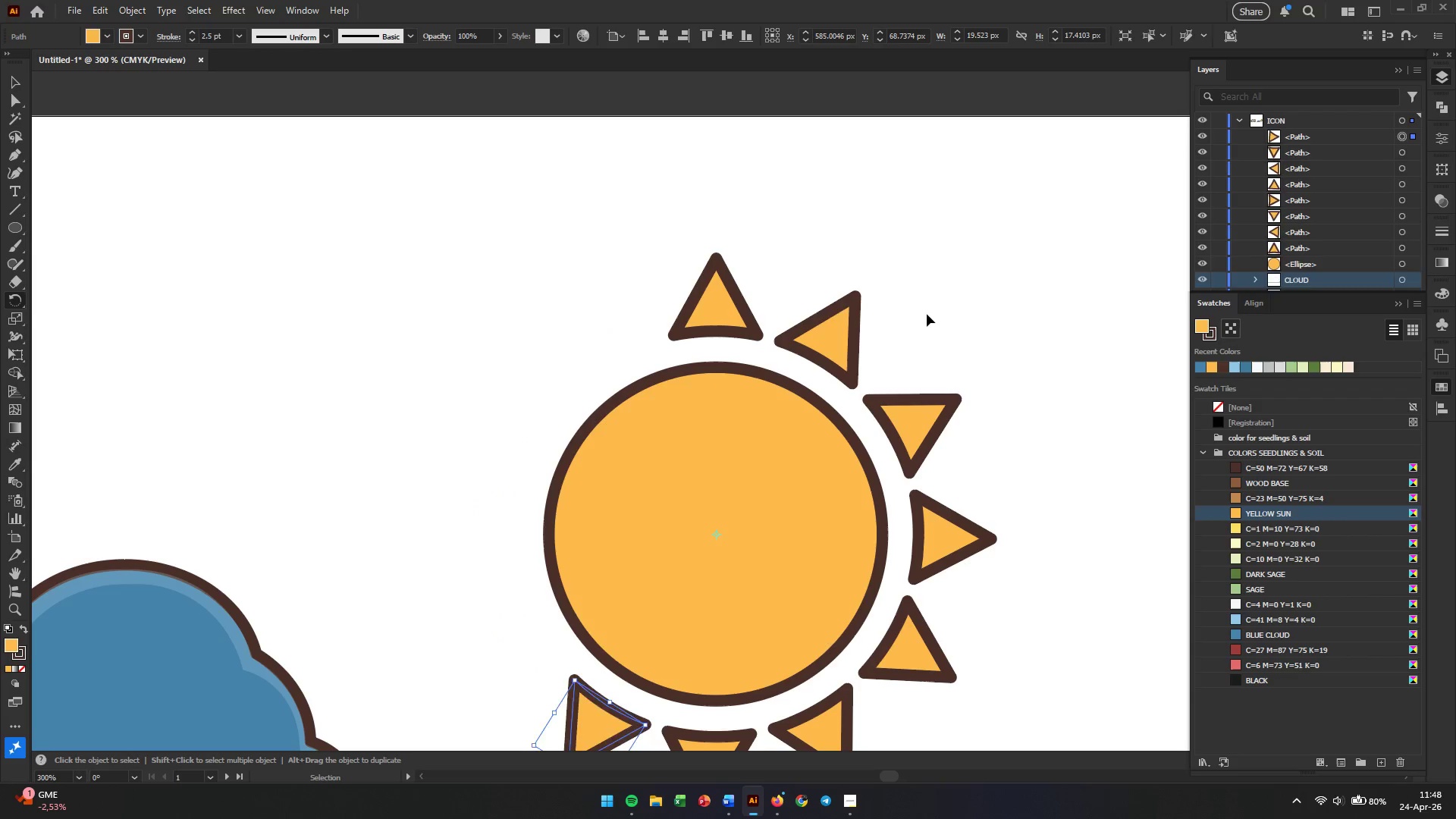 
key(Control+Z)
 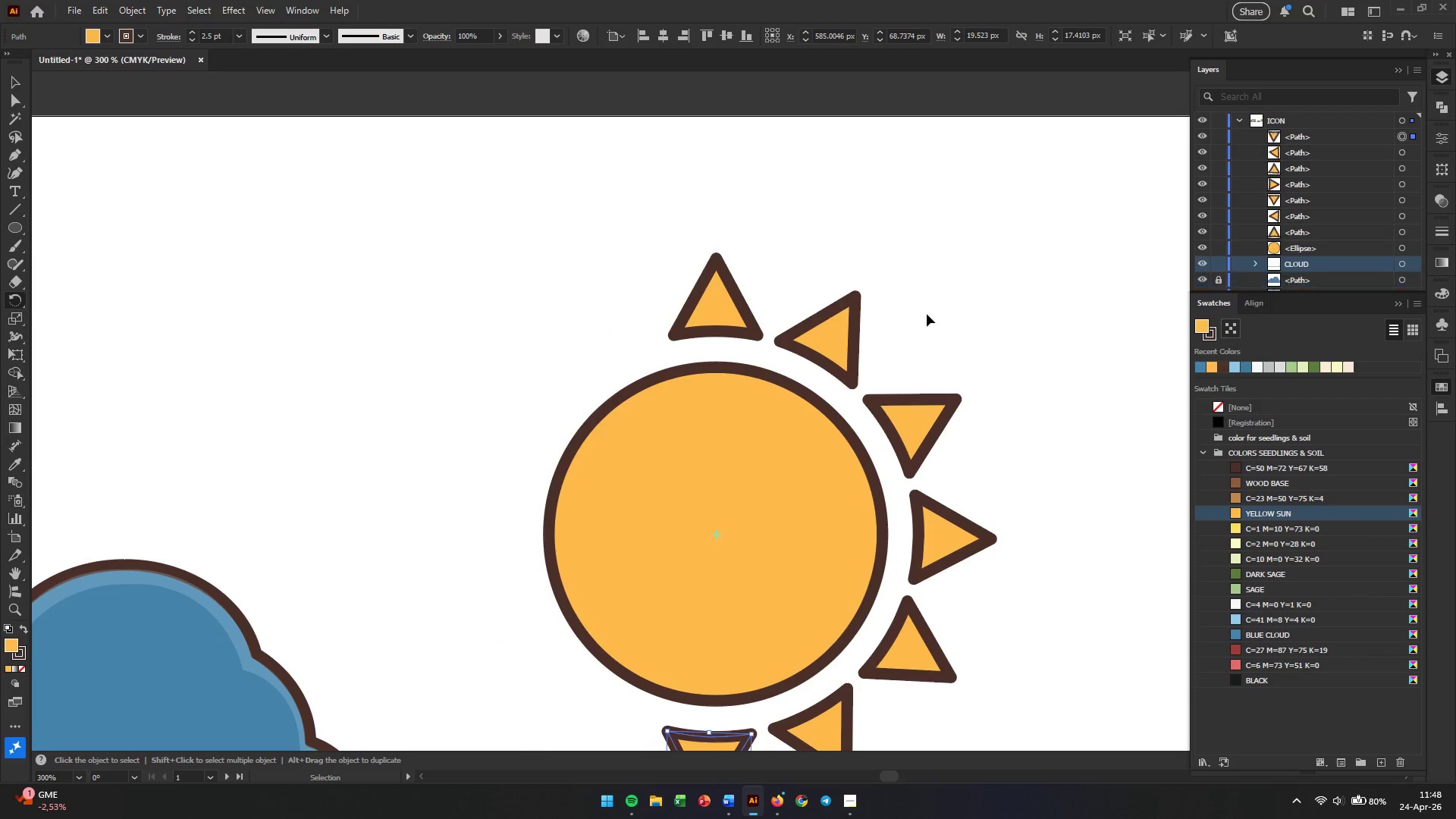 
key(Control+Z)
 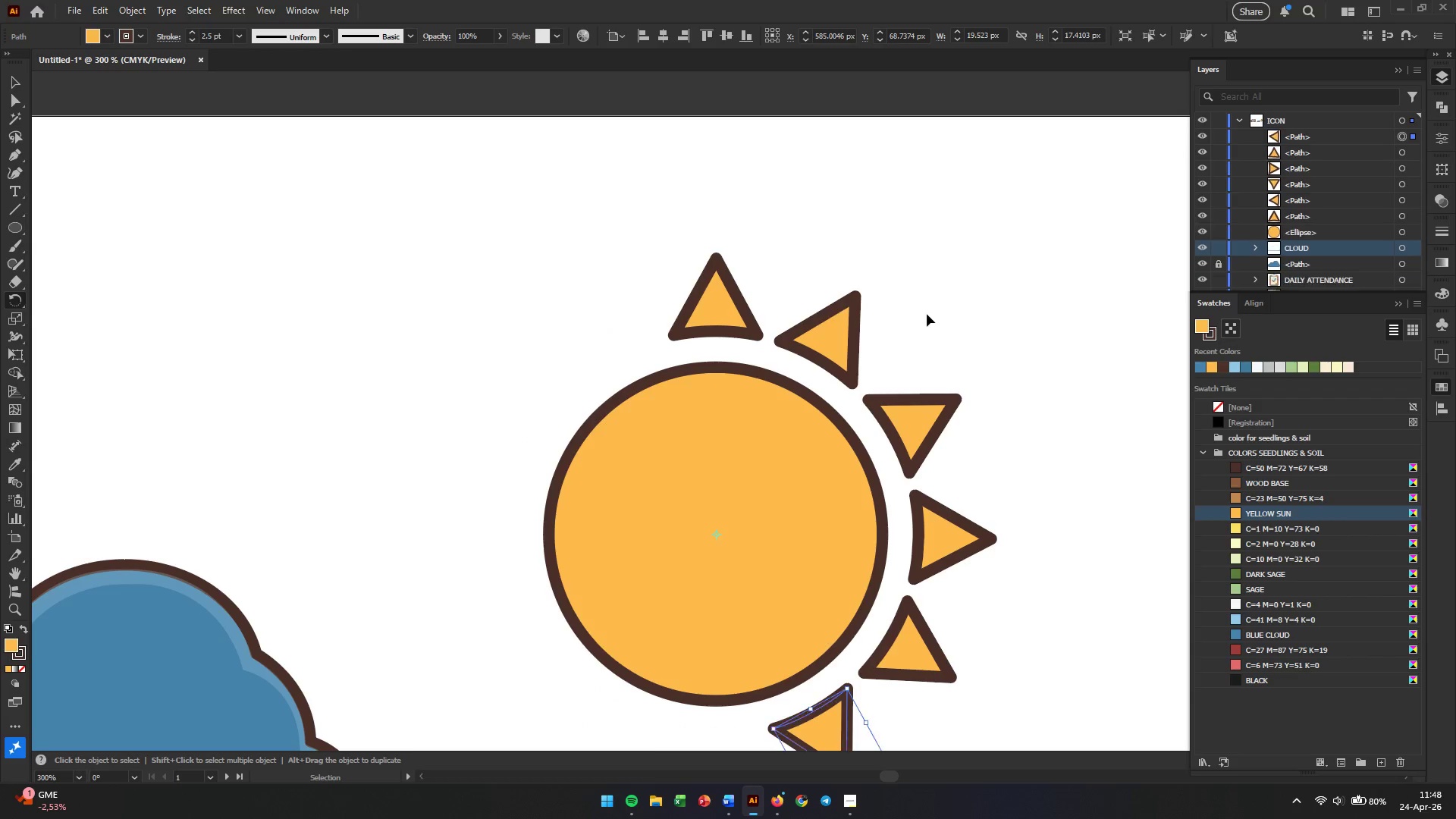 
key(Control+Z)
 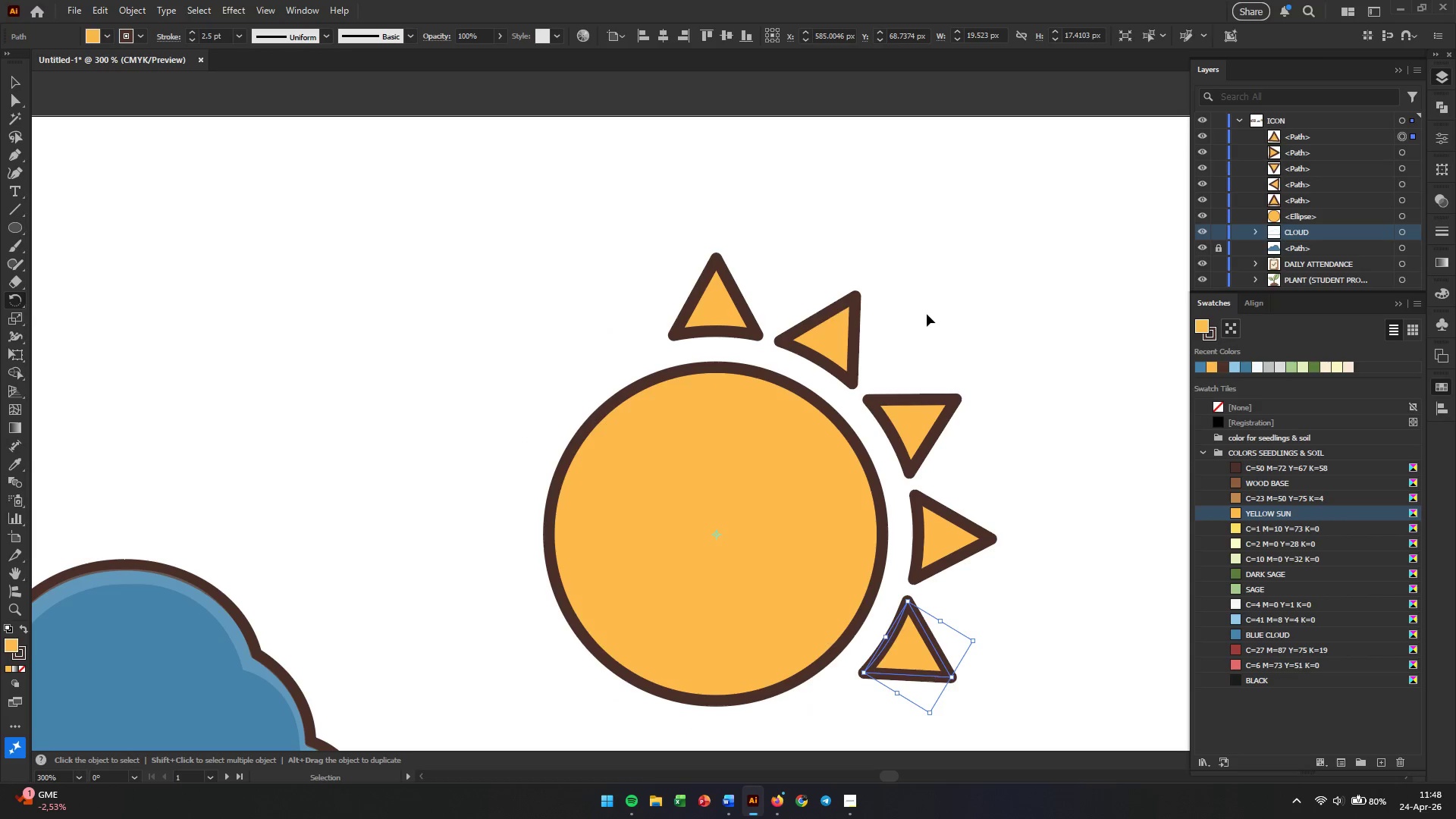 
key(Control+Z)
 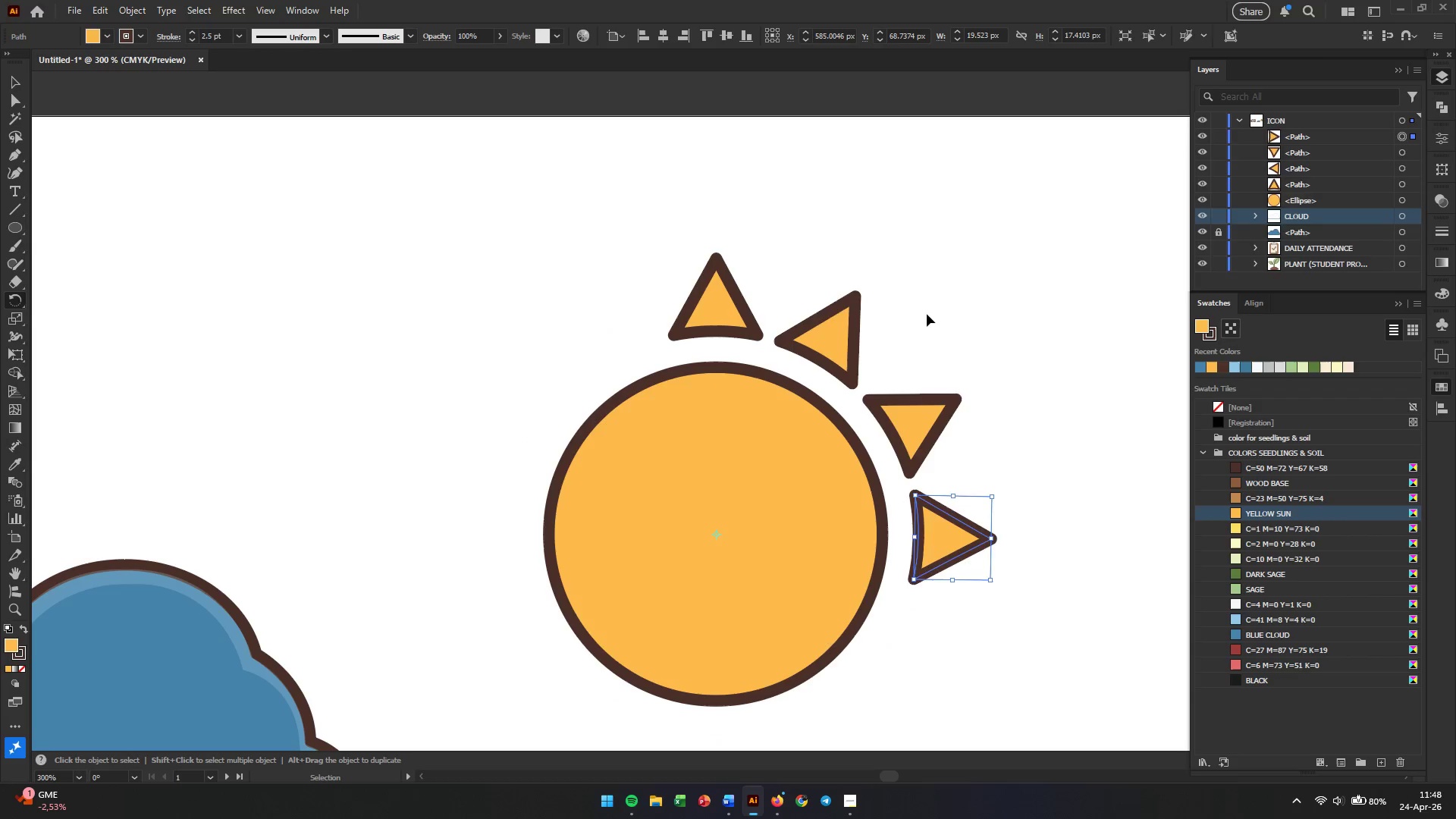 
key(Control+Z)
 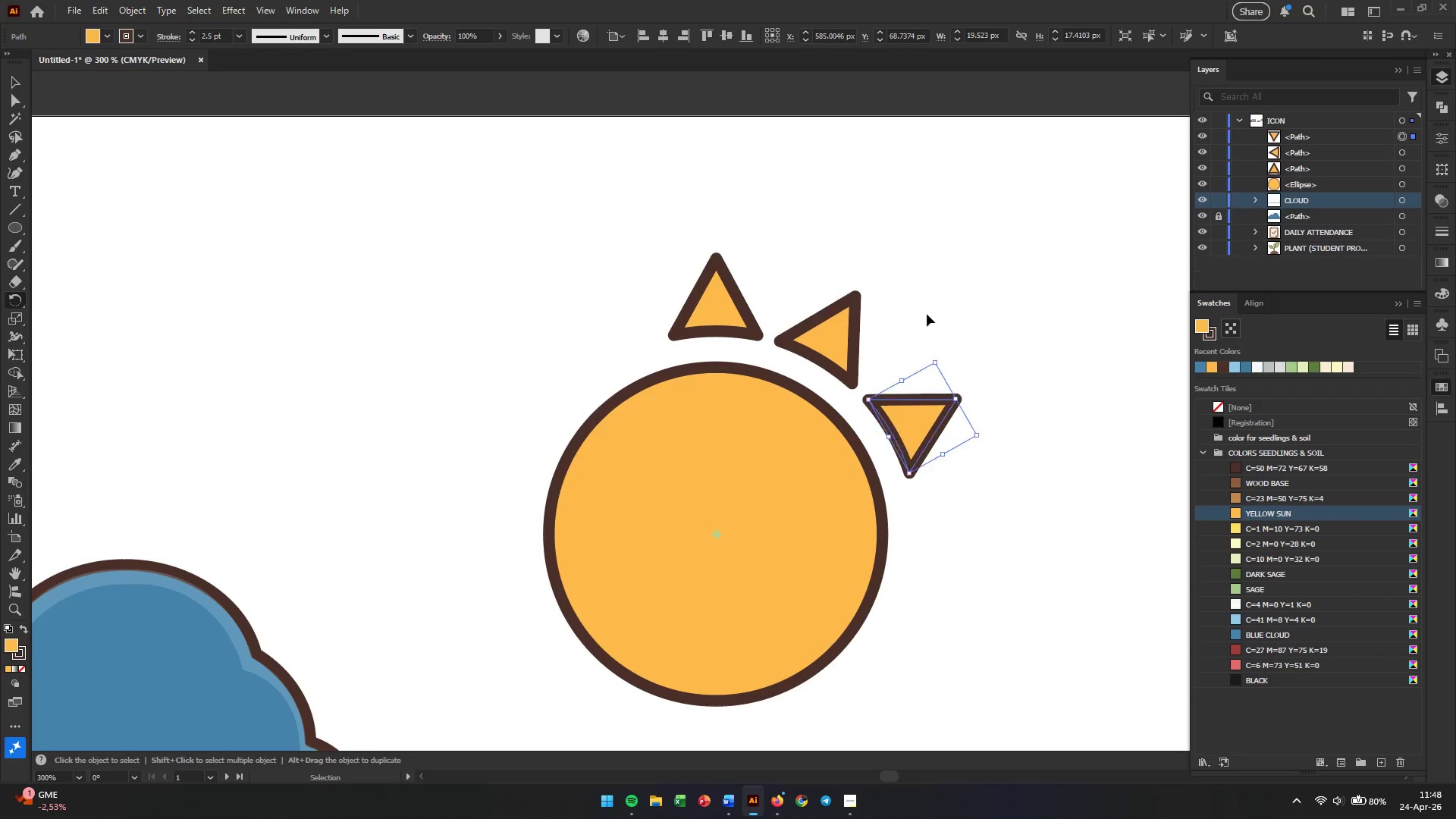 
key(Control+Z)
 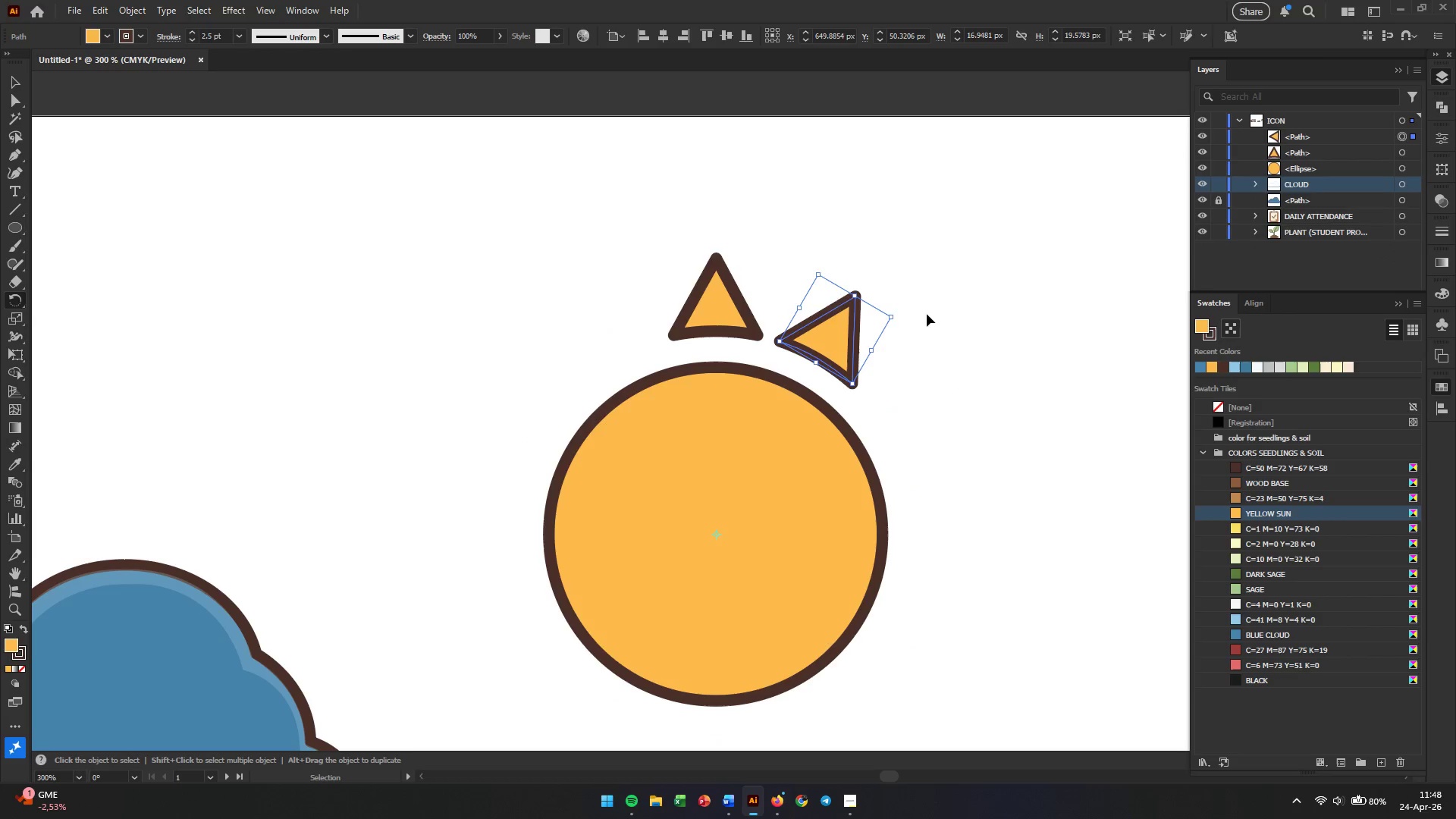 
key(Control+Z)
 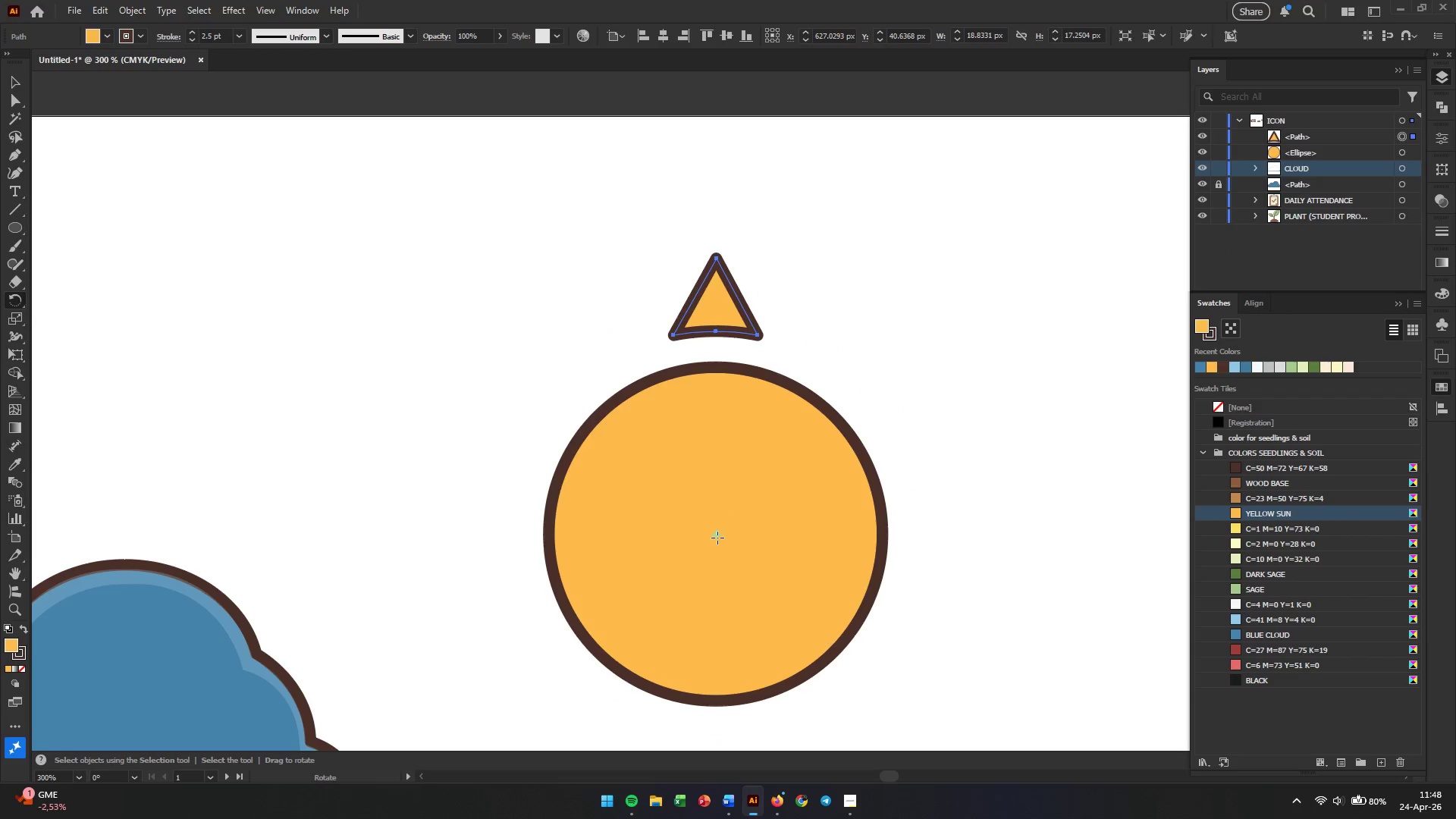 
wait(6.64)
 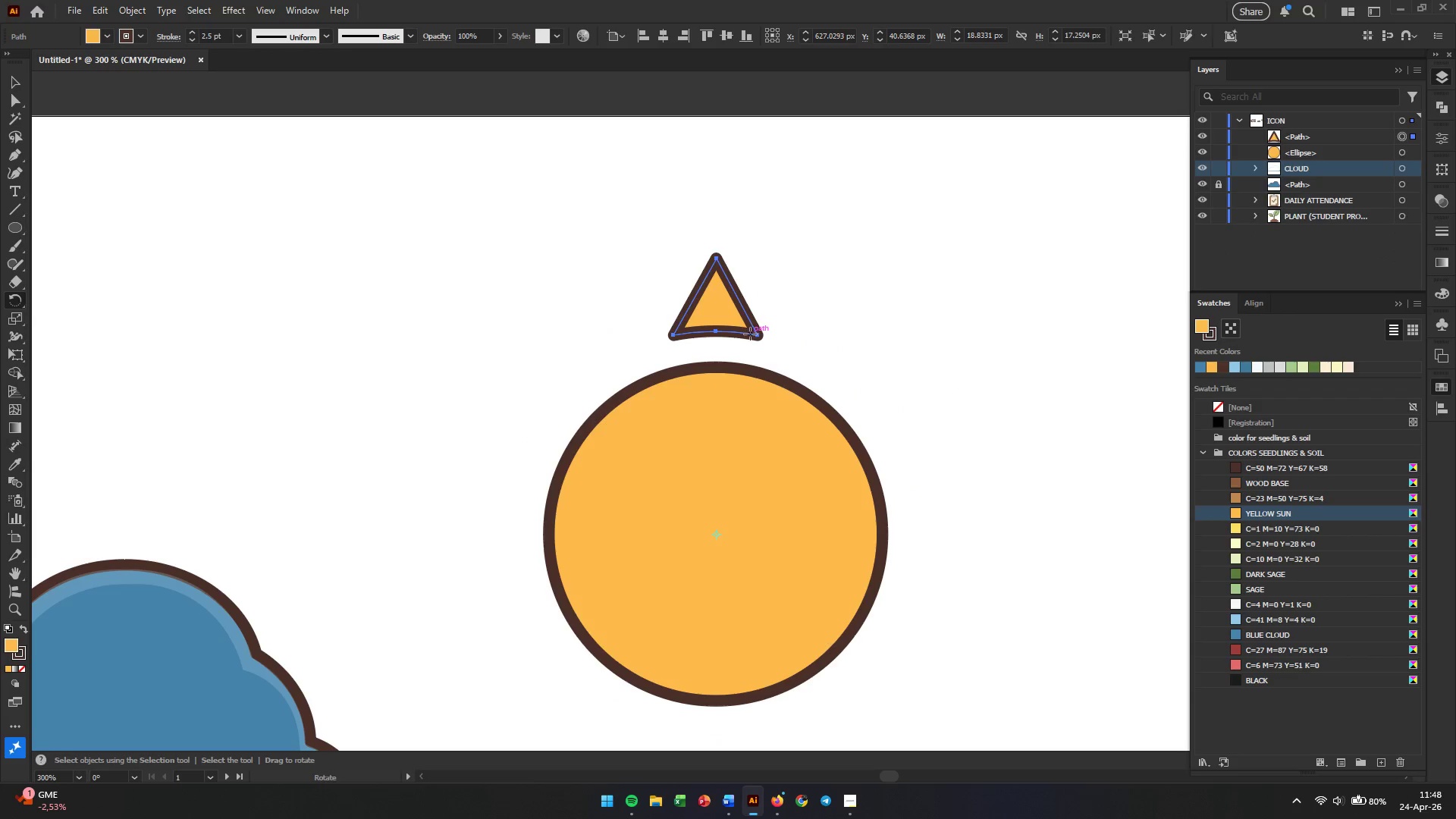 
left_click([715, 535])
 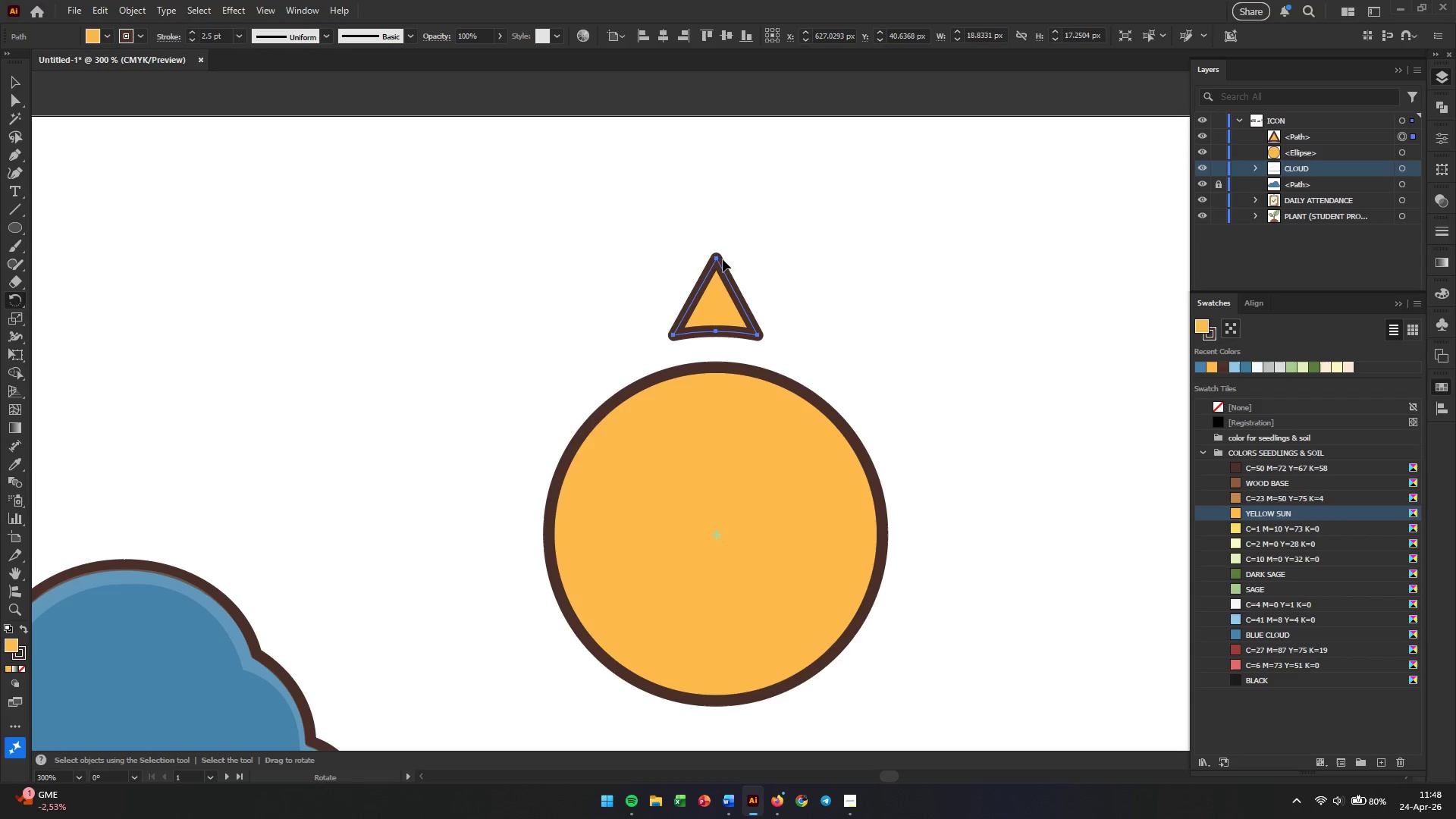 
hold_key(key=AltLeft, duration=0.34)
scroll: coordinate [756, 301], scroll_direction: up, amount: 1.0
 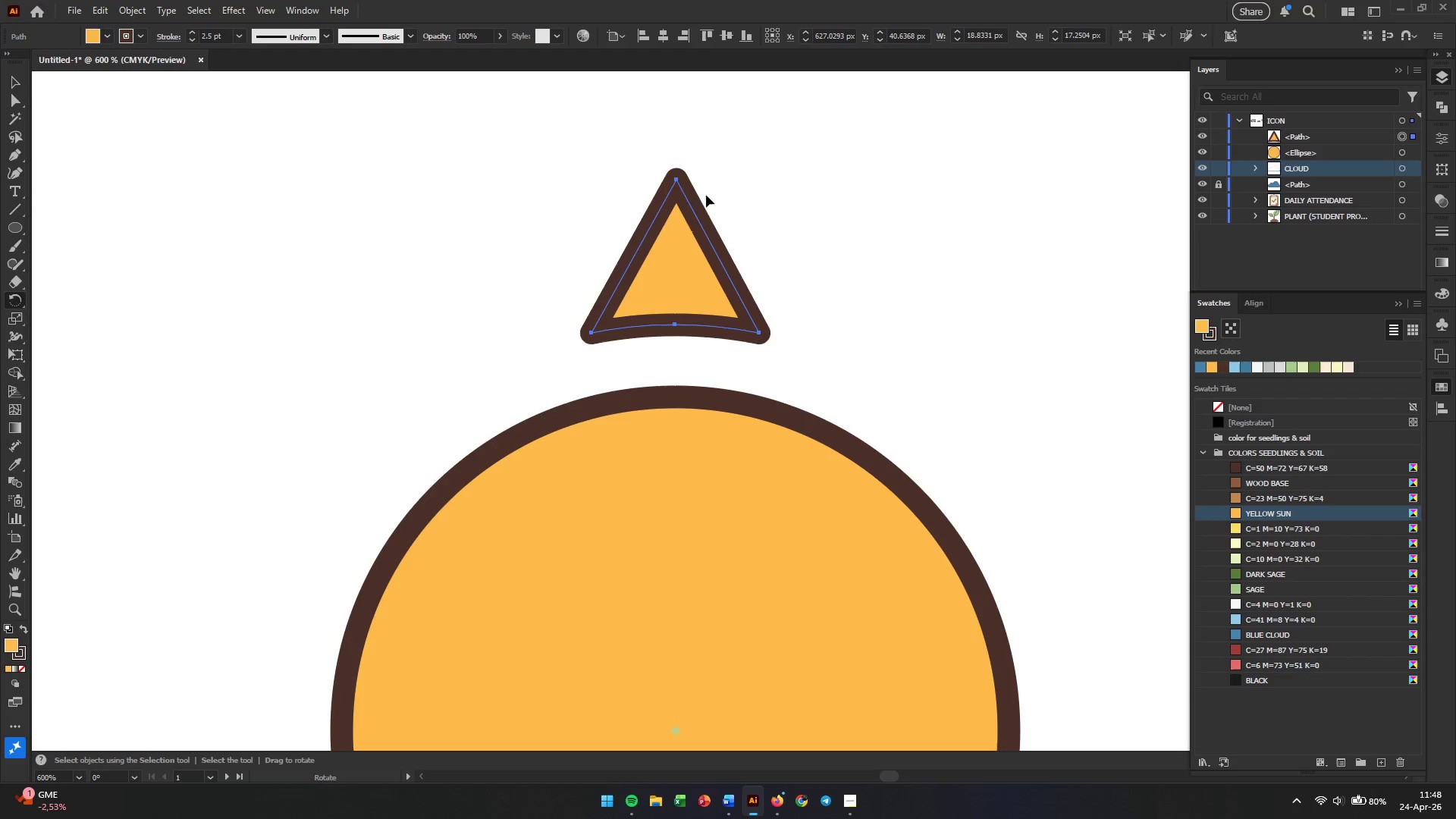 
left_click_drag(start_coordinate=[679, 180], to_coordinate=[882, 371])
 